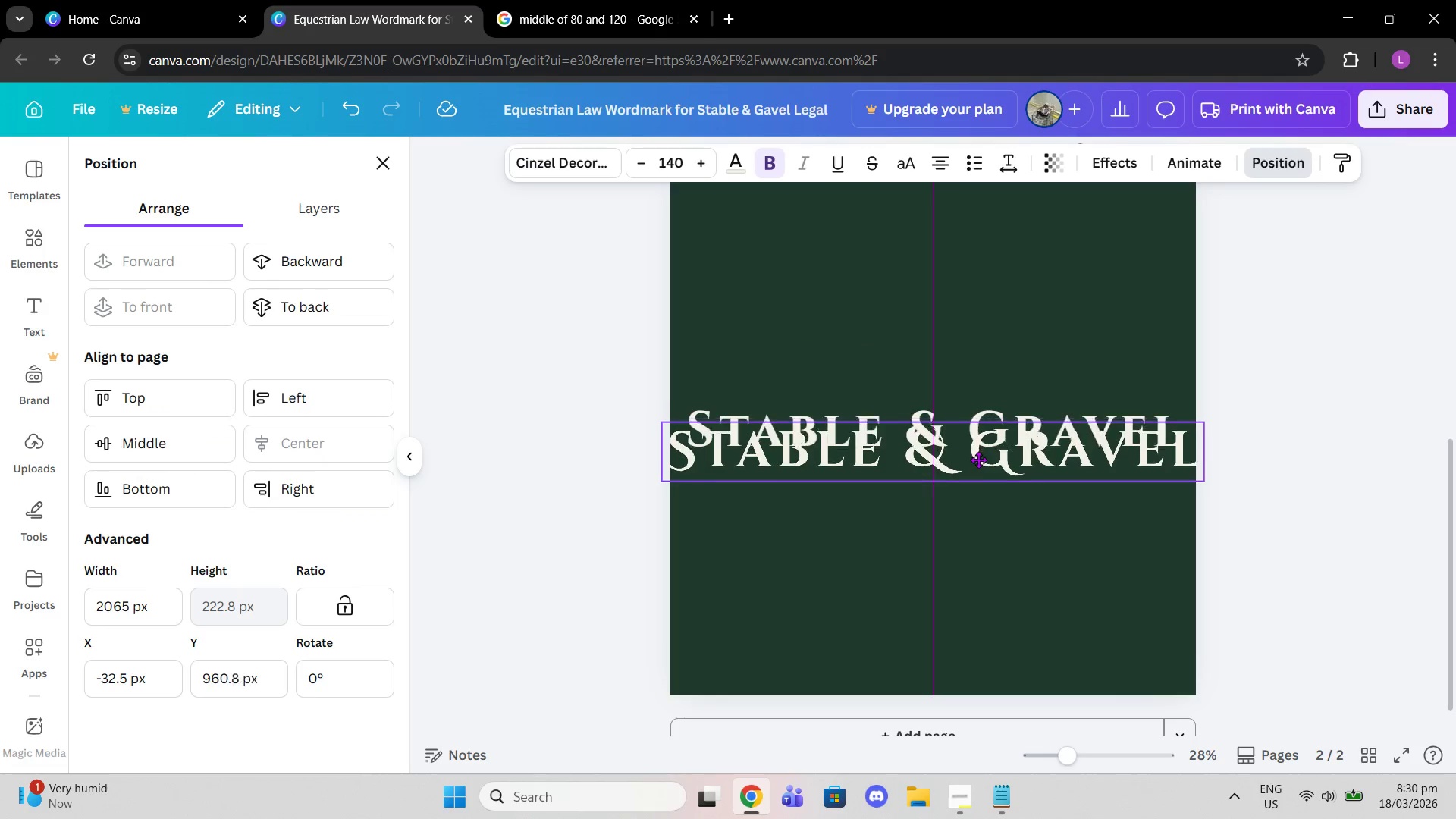 
left_click_drag(start_coordinate=[977, 439], to_coordinate=[979, 503])
 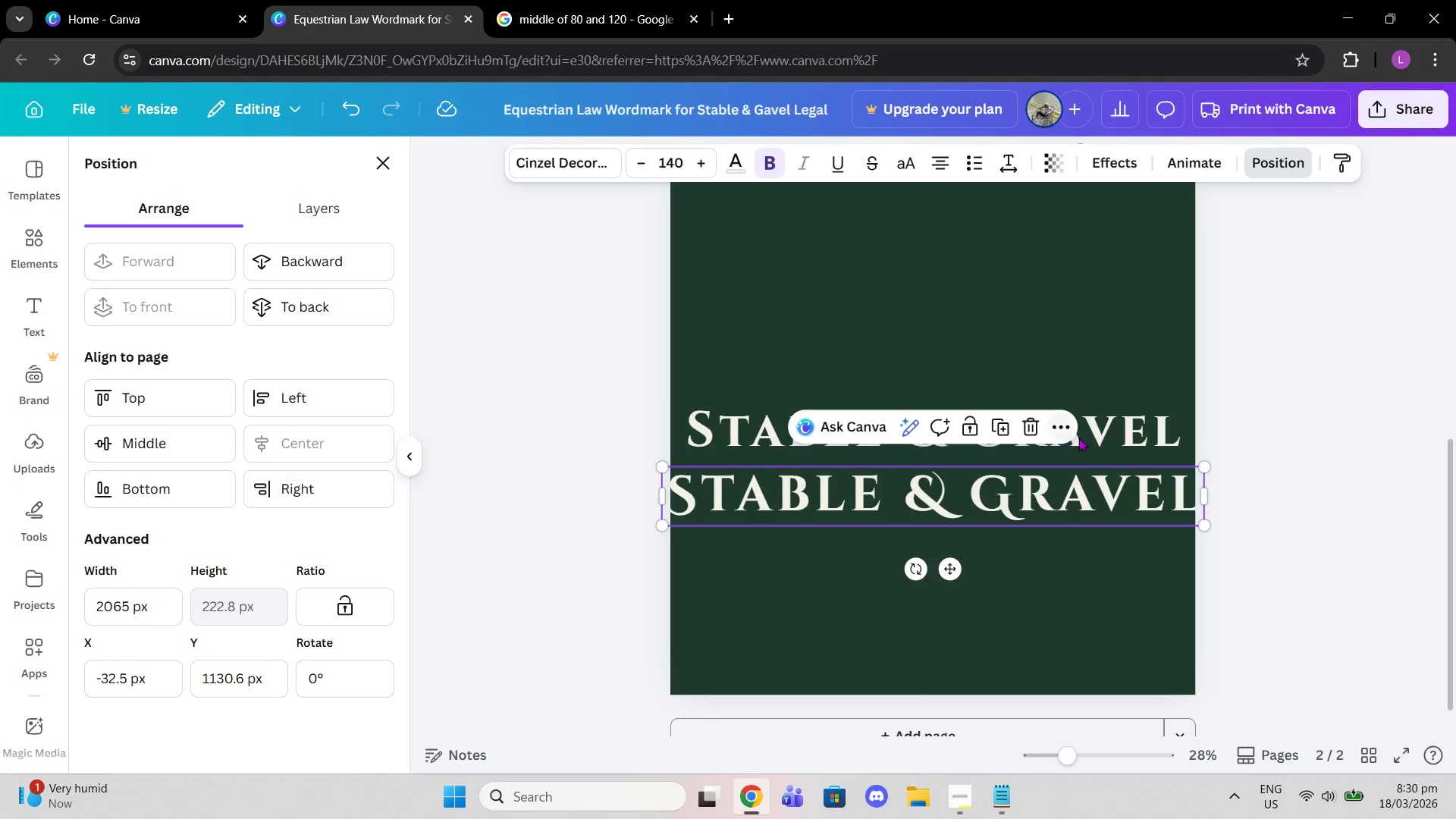 
left_click([1097, 441])
 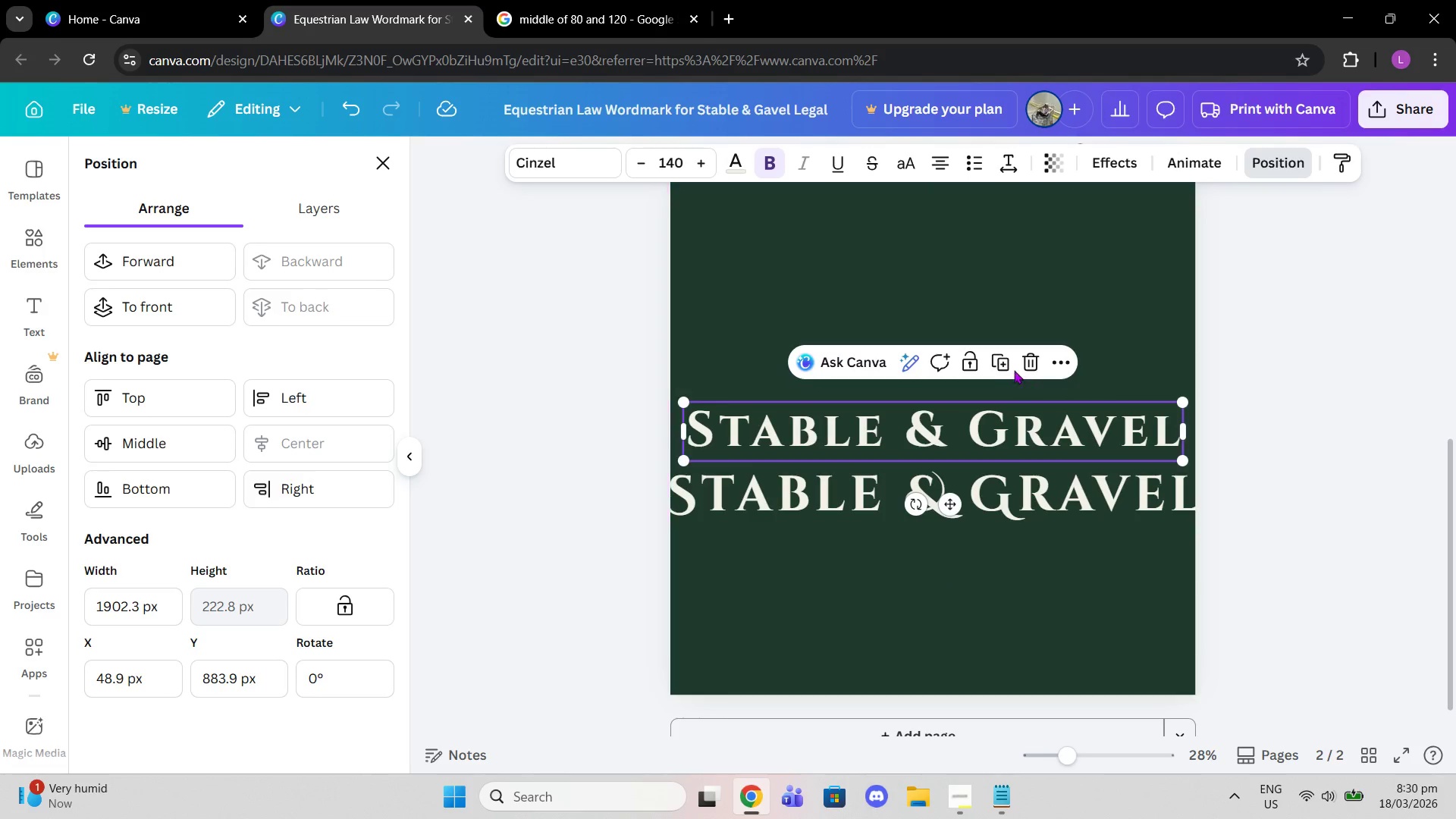 
left_click([1000, 359])
 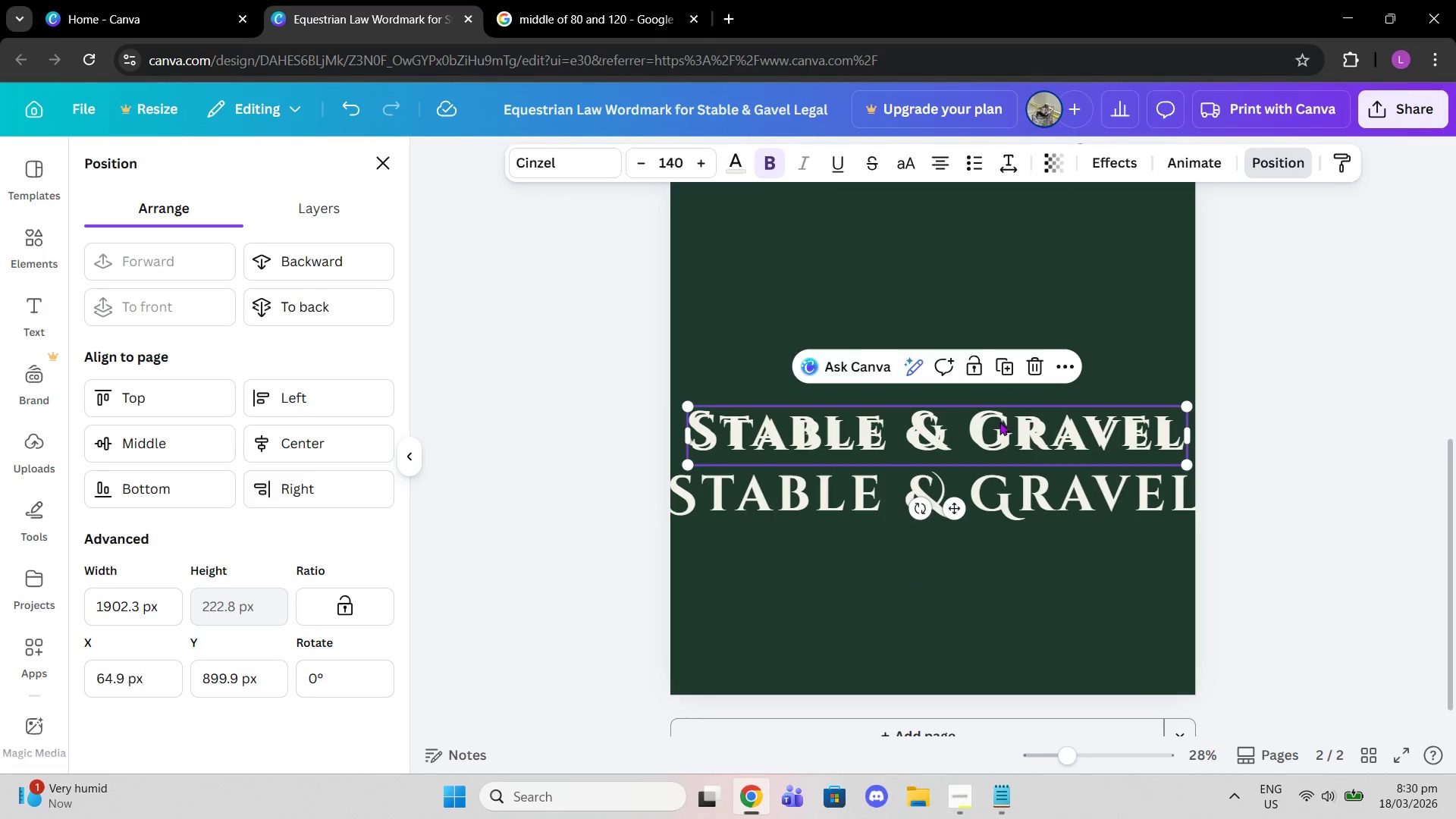 
left_click_drag(start_coordinate=[999, 428], to_coordinate=[993, 367])
 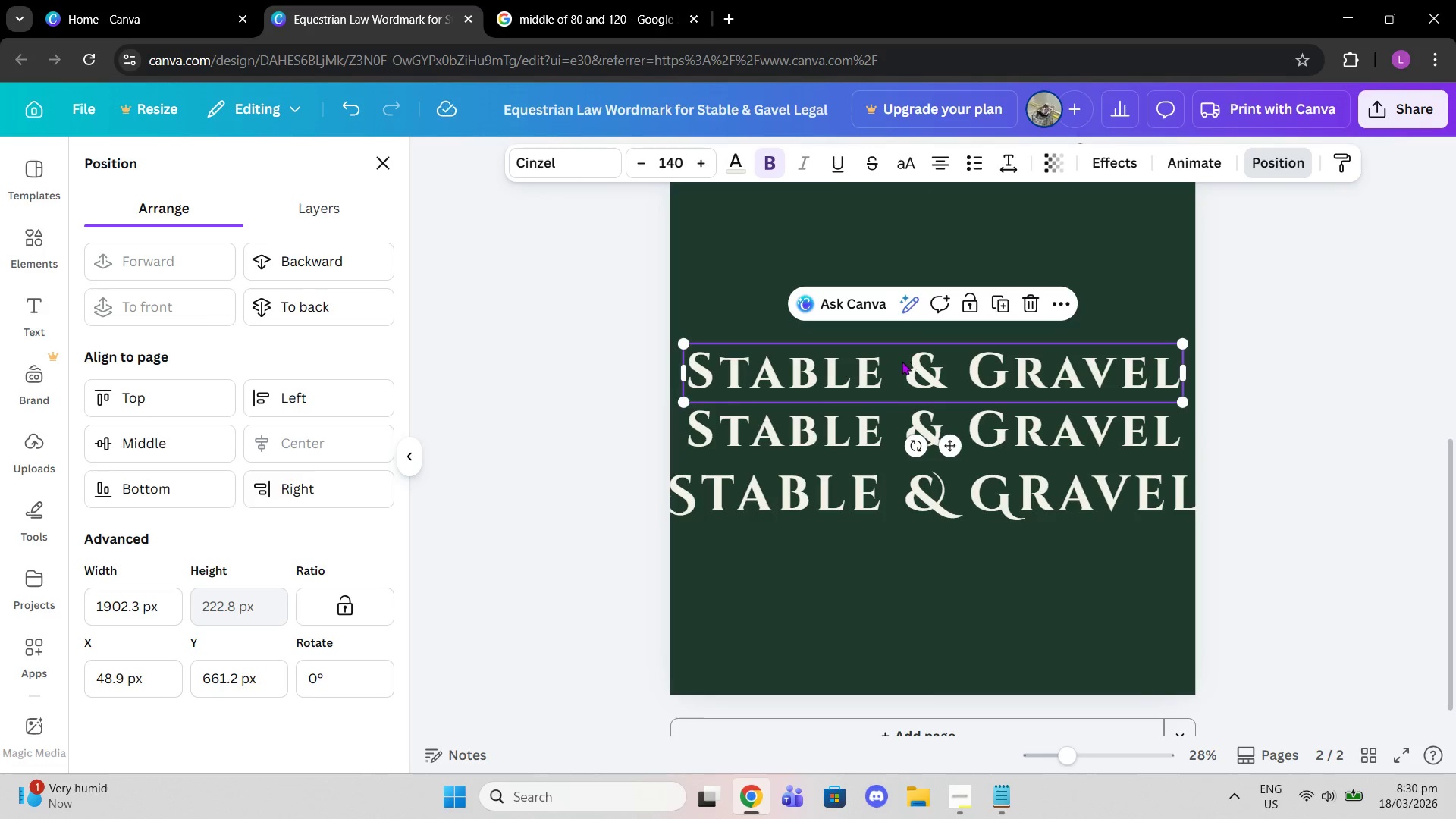 
left_click([901, 360])
 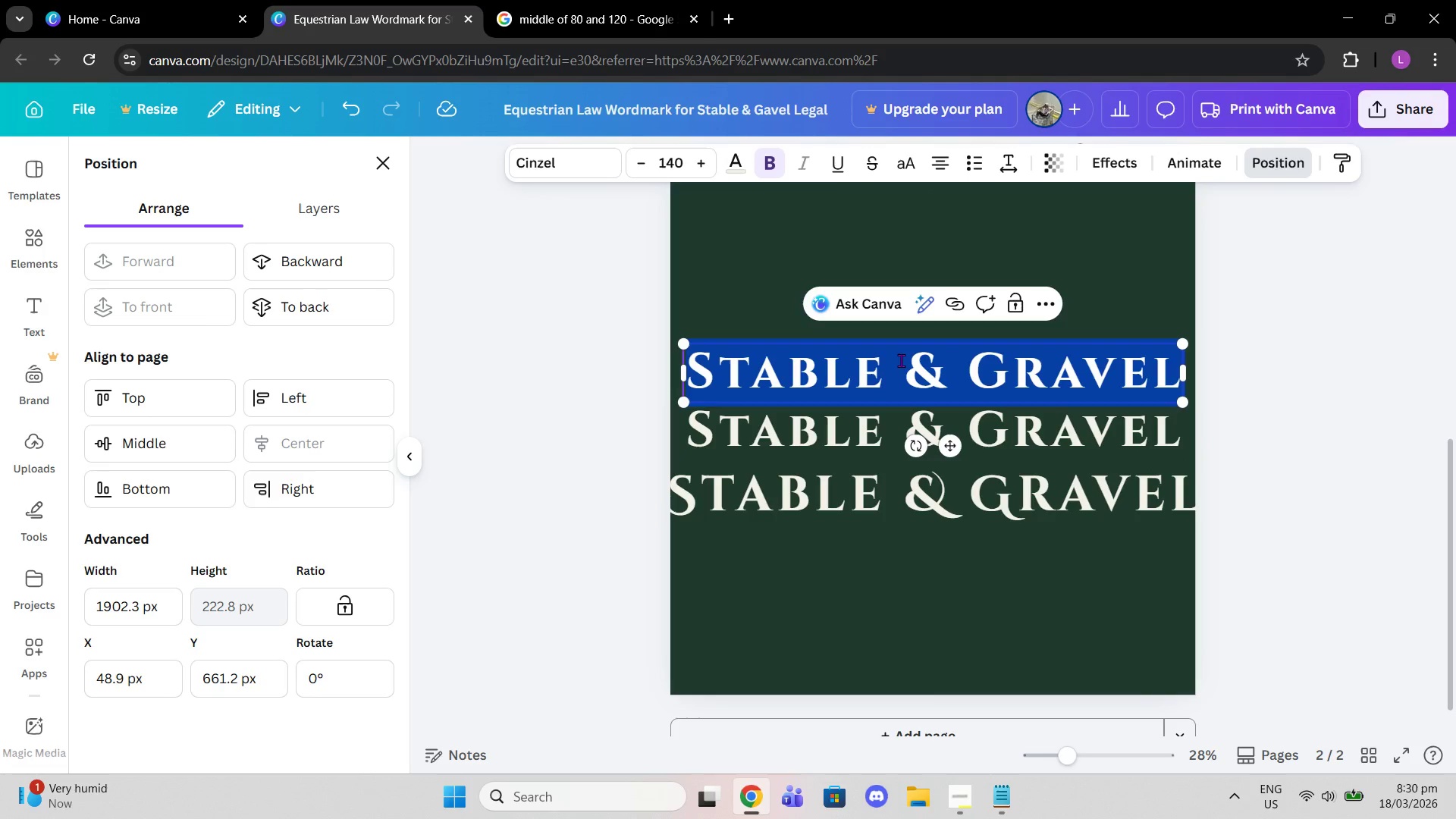 
left_click([901, 360])
 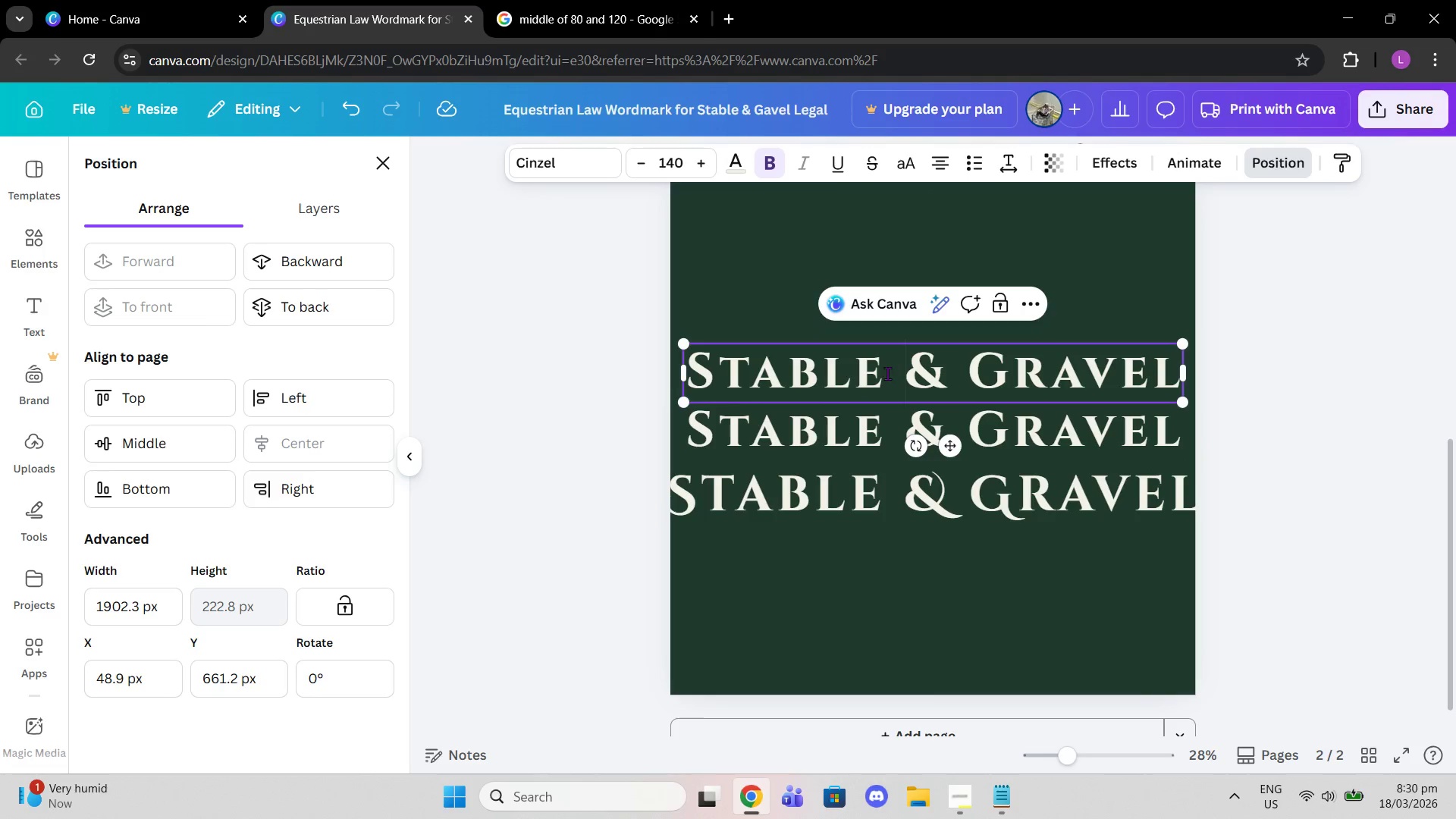 
left_click_drag(start_coordinate=[882, 375], to_coordinate=[1173, 381])
 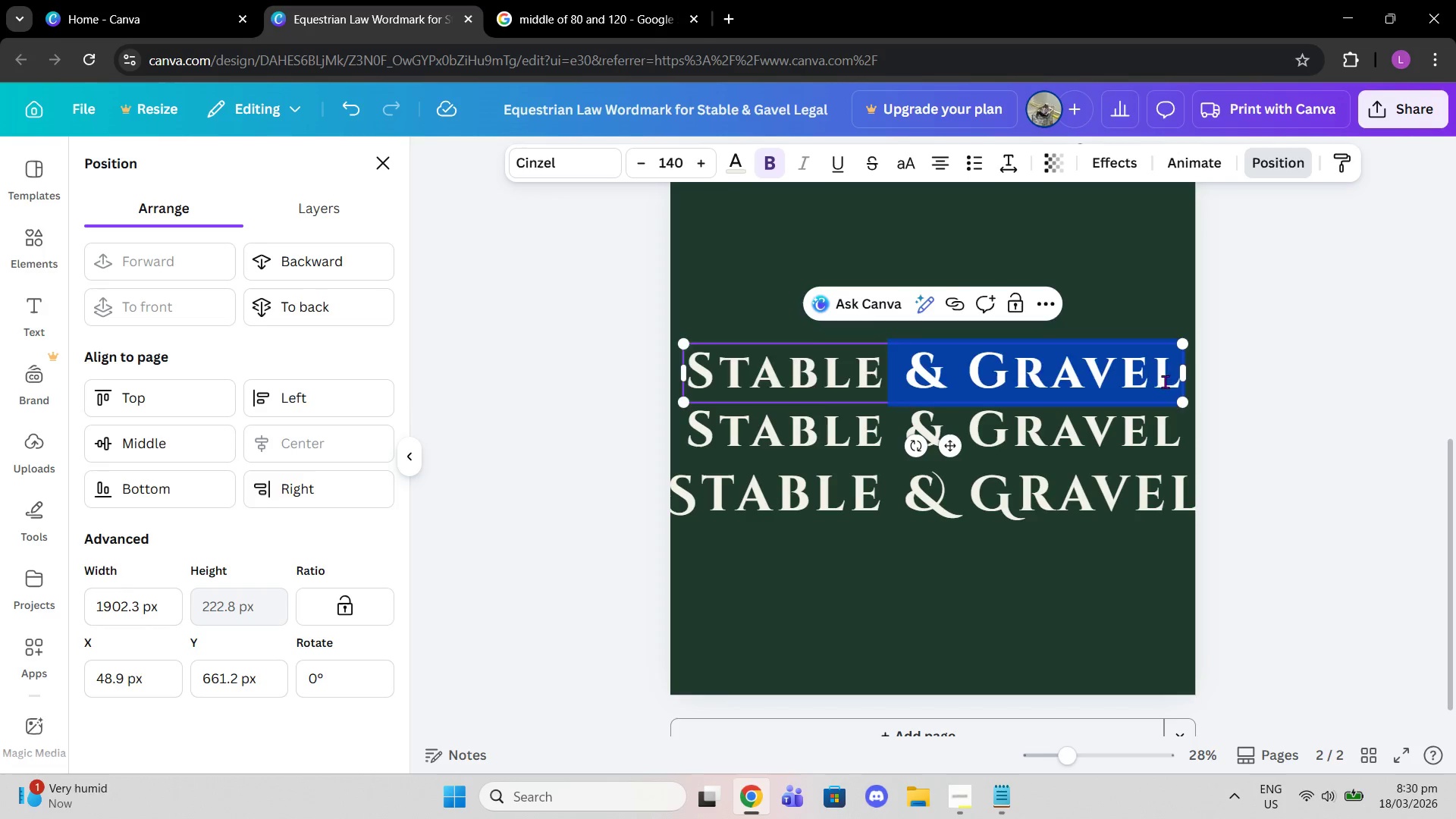 
key(Backspace)
 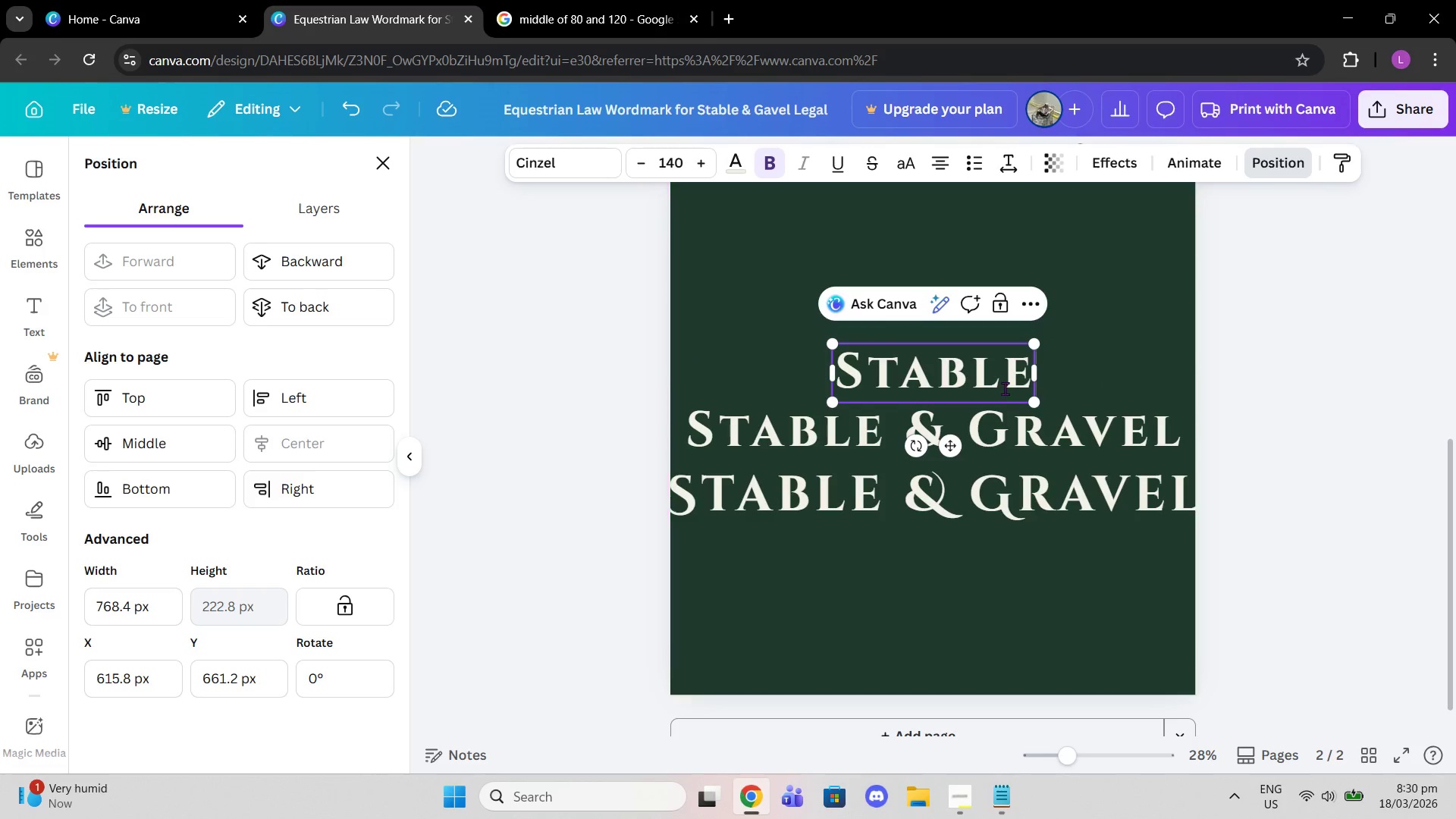 
left_click_drag(start_coordinate=[908, 383], to_coordinate=[896, 383])
 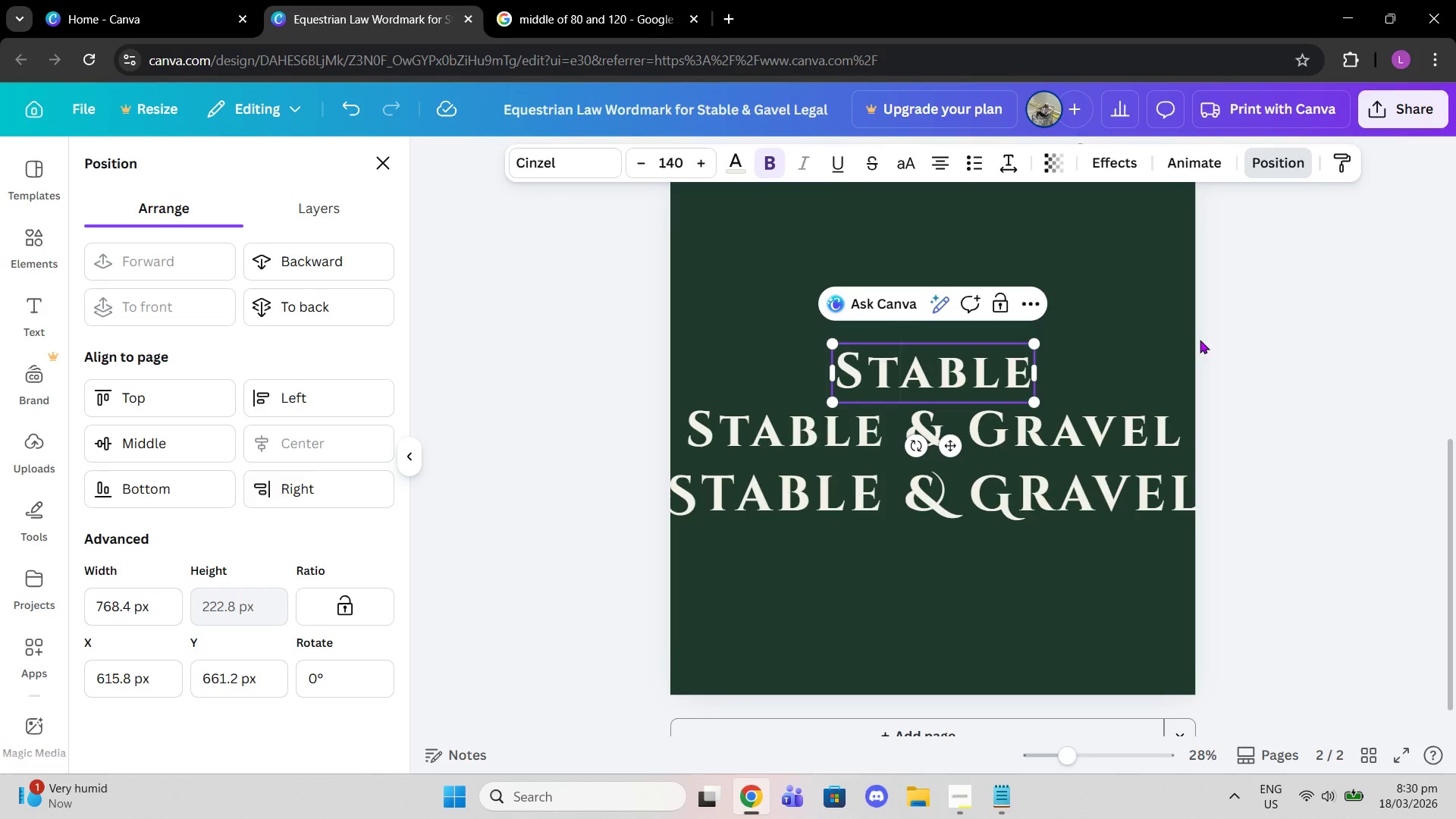 
left_click([1200, 340])
 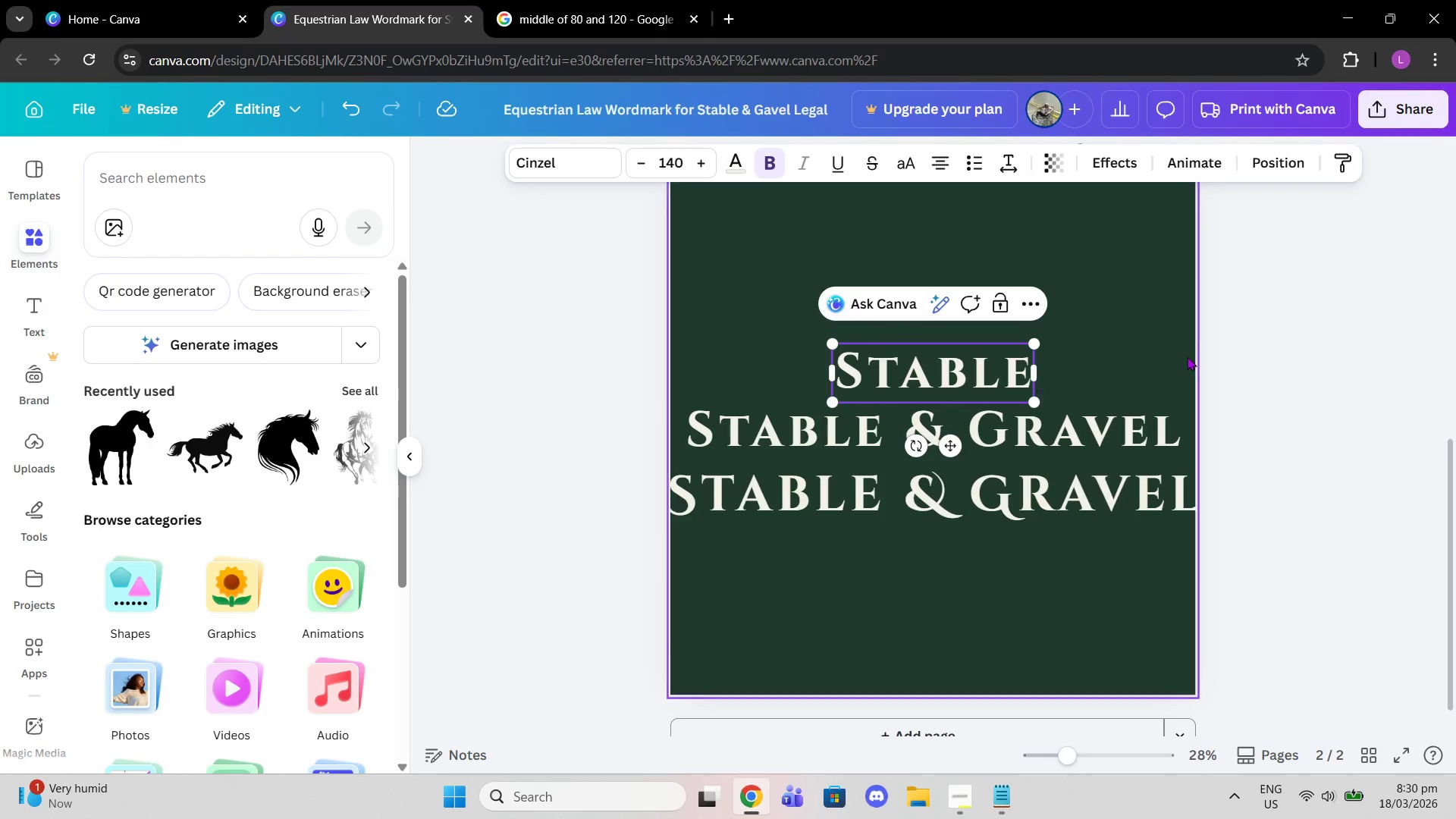 
left_click([1169, 356])
 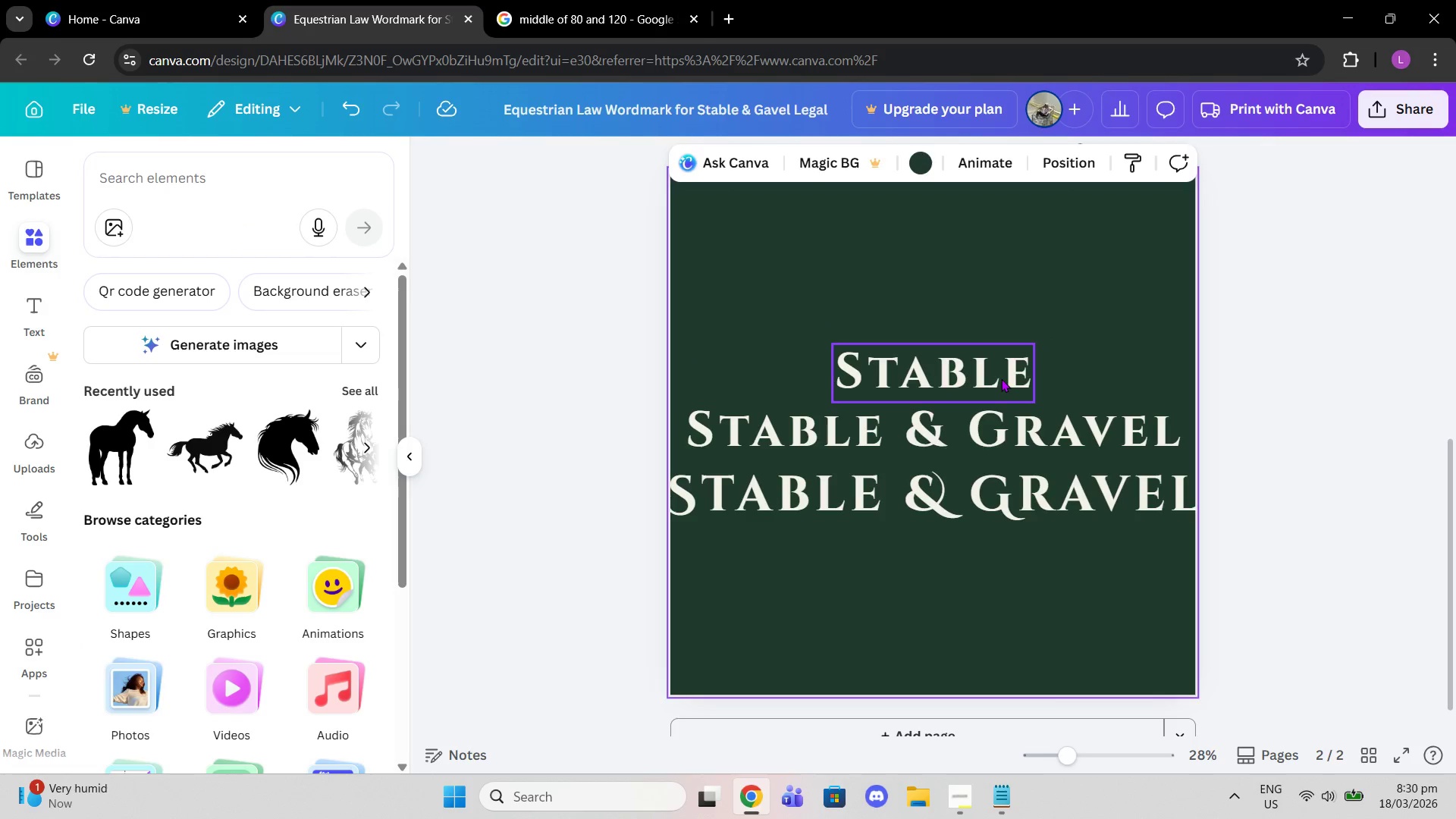 
left_click_drag(start_coordinate=[1000, 378], to_coordinate=[858, 385])
 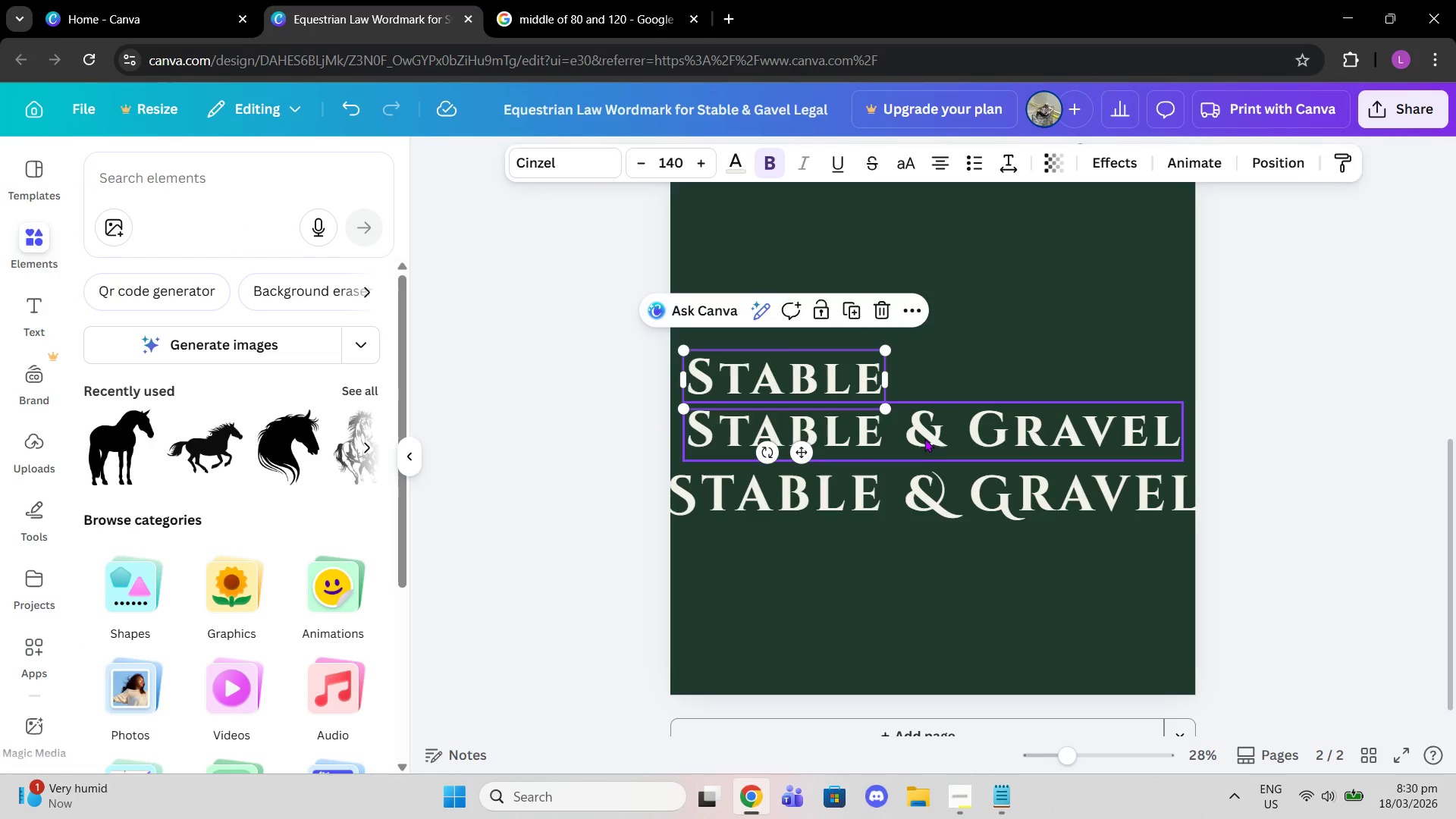 
left_click([924, 438])
 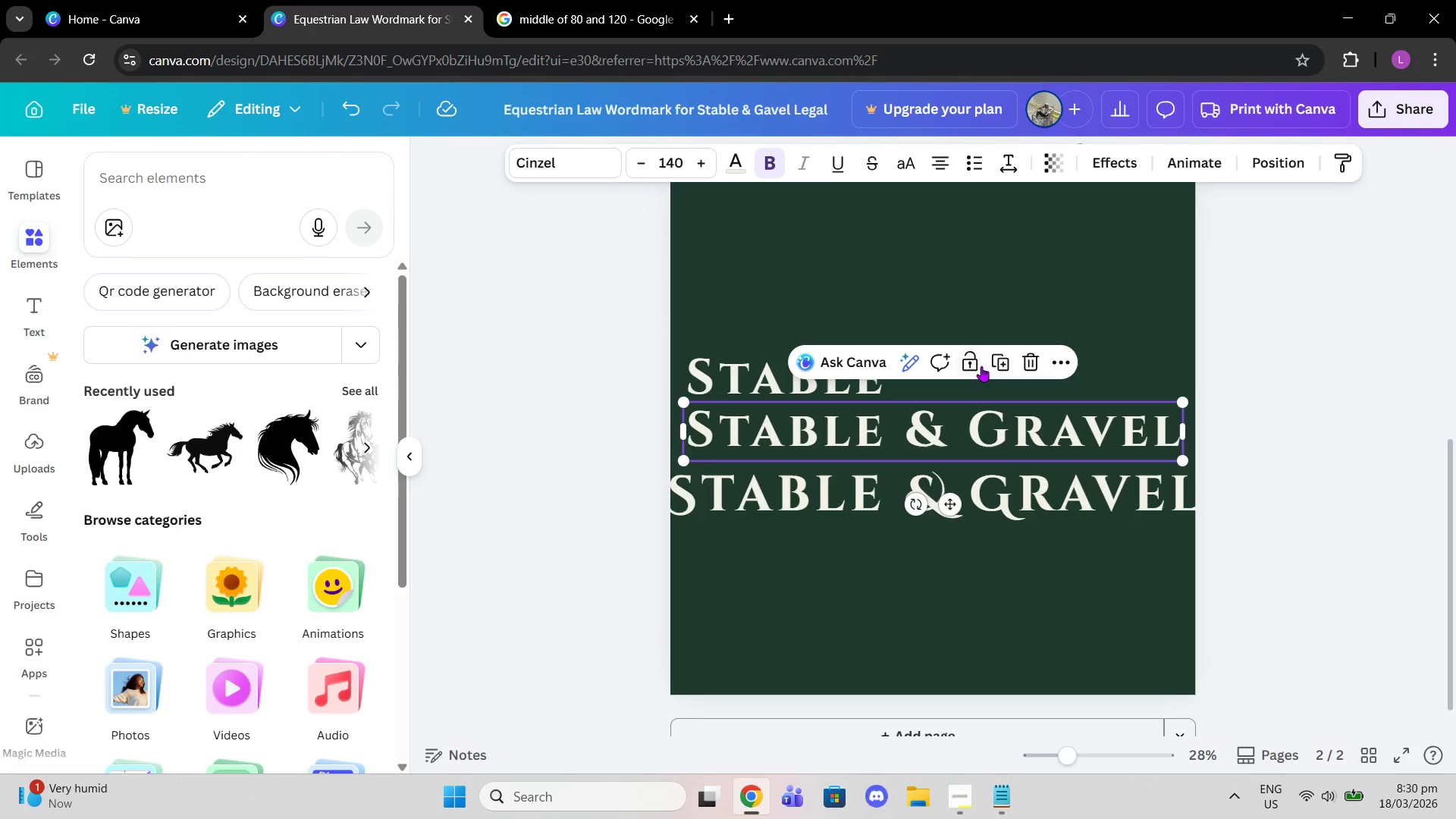 
left_click([1003, 352])
 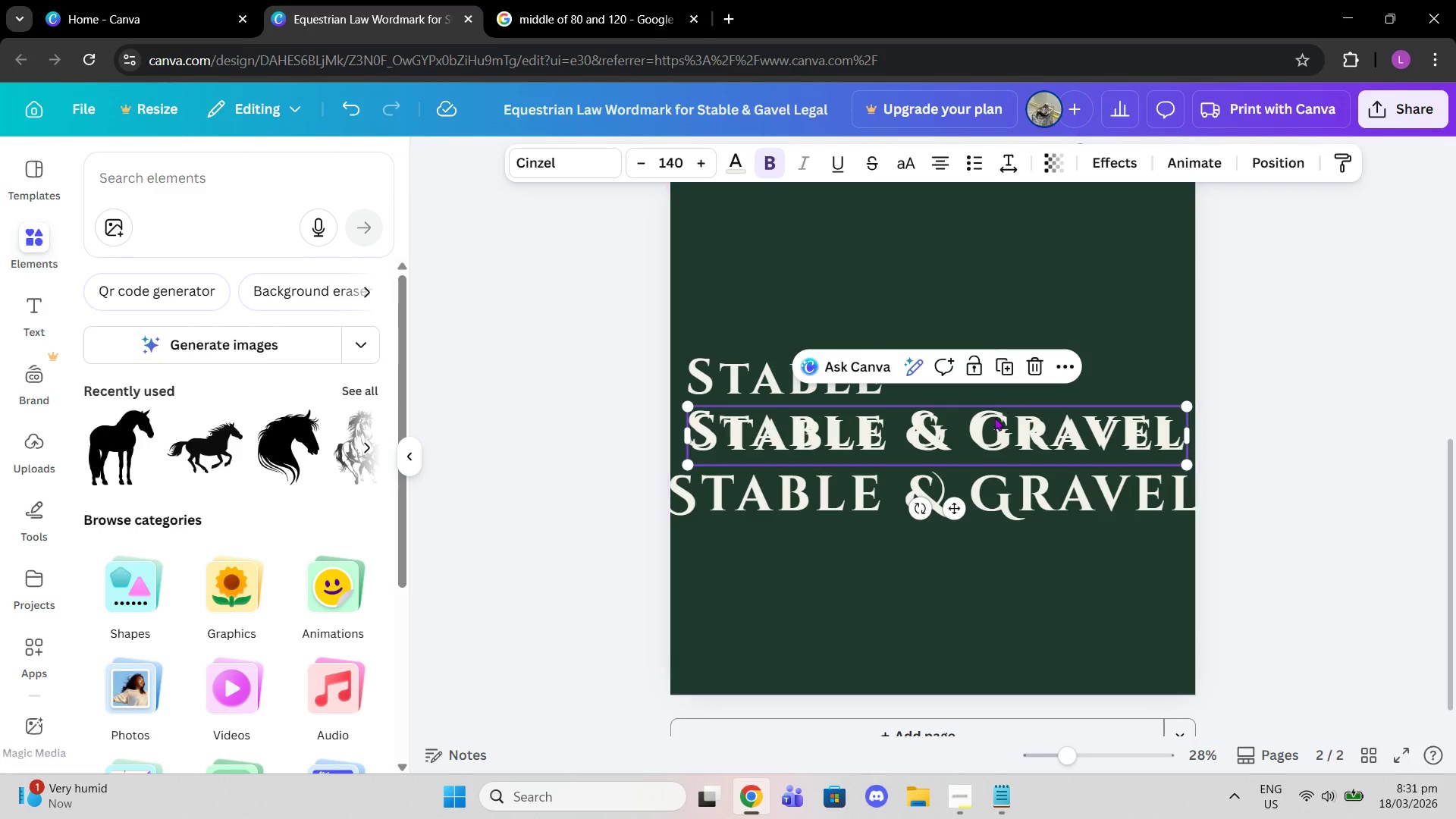 
left_click_drag(start_coordinate=[994, 419], to_coordinate=[988, 364])
 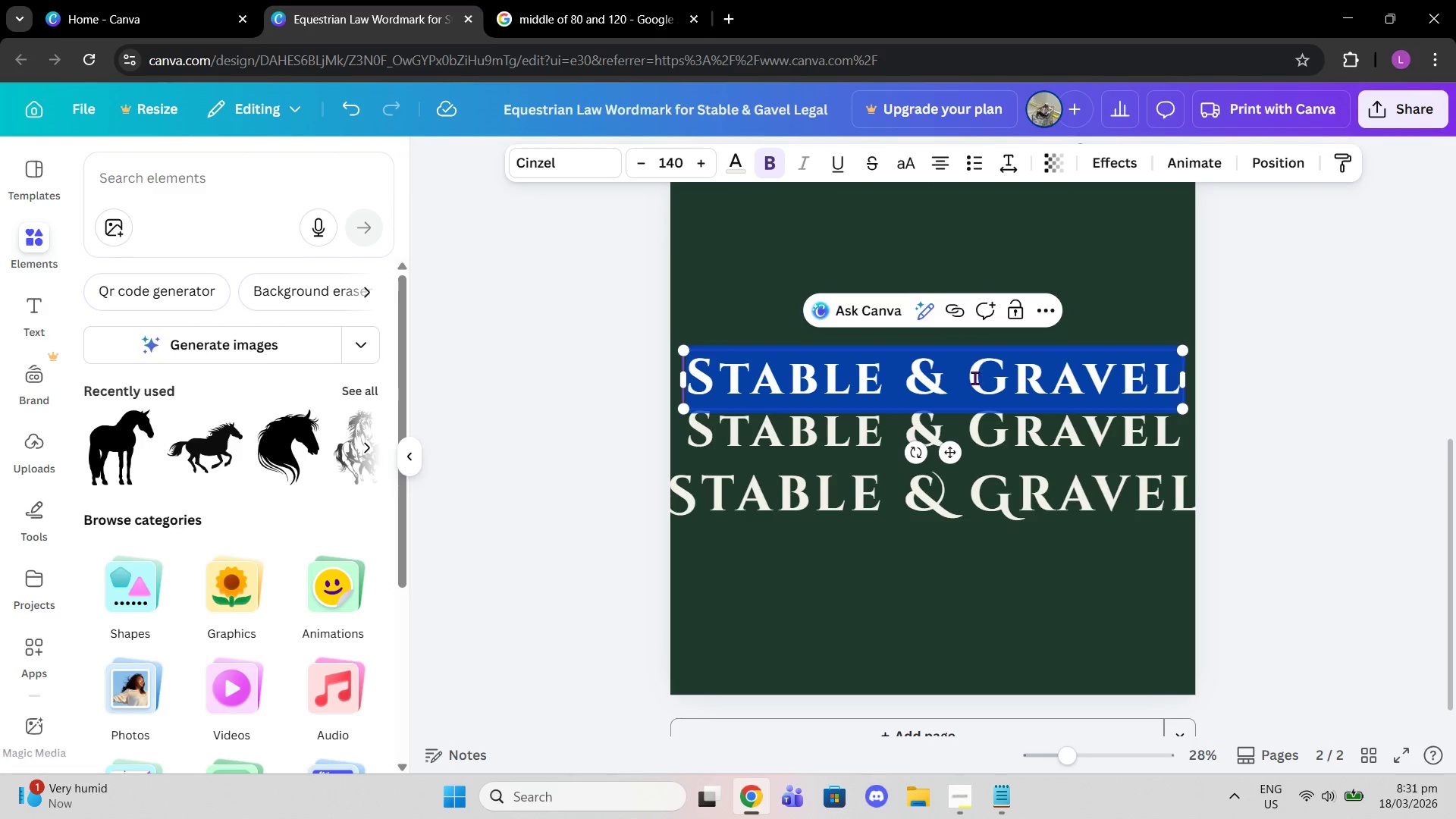 
double_click([974, 378])
 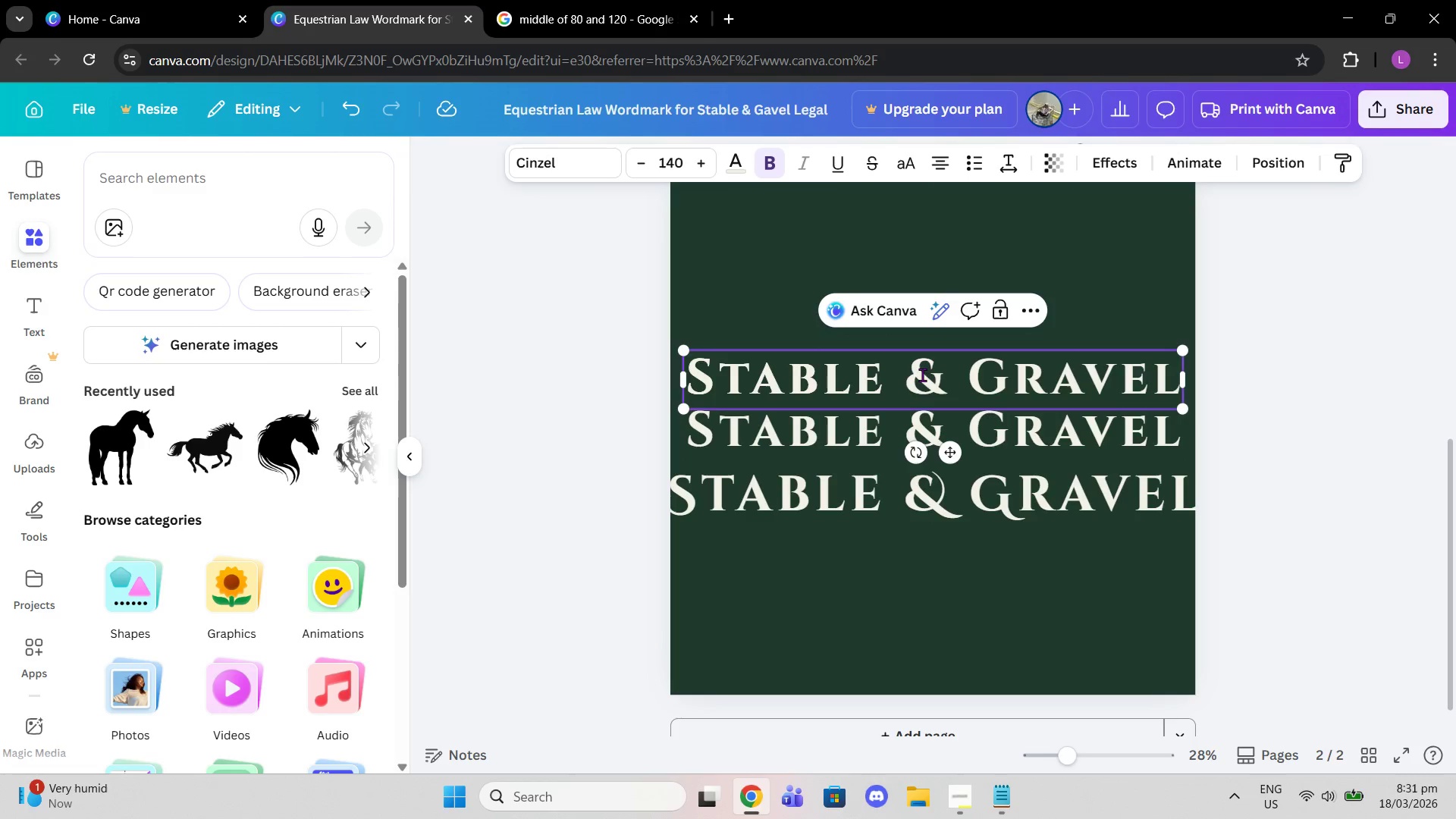 
left_click_drag(start_coordinate=[943, 375], to_coordinate=[625, 378])
 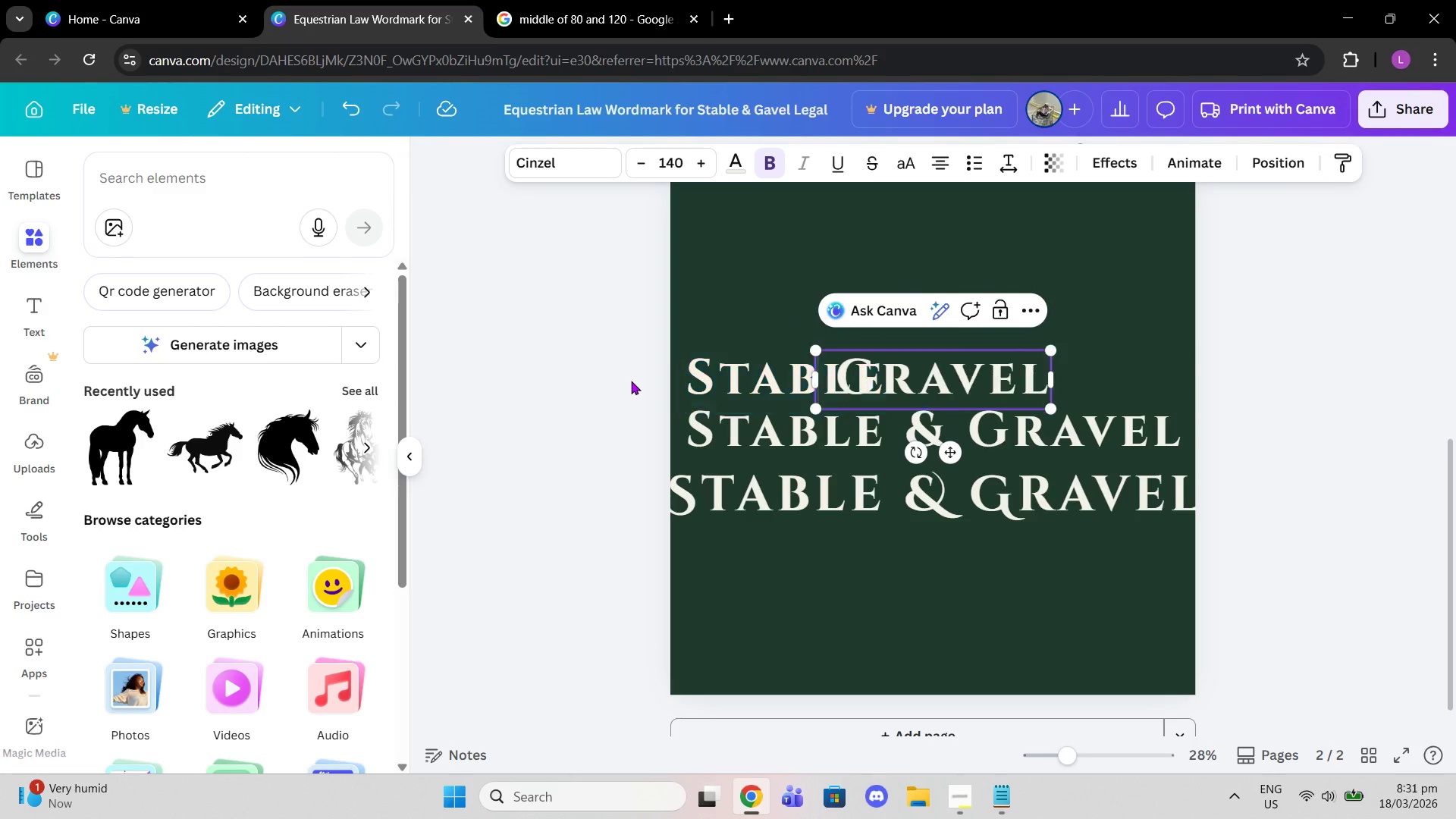 
key(Backspace)
 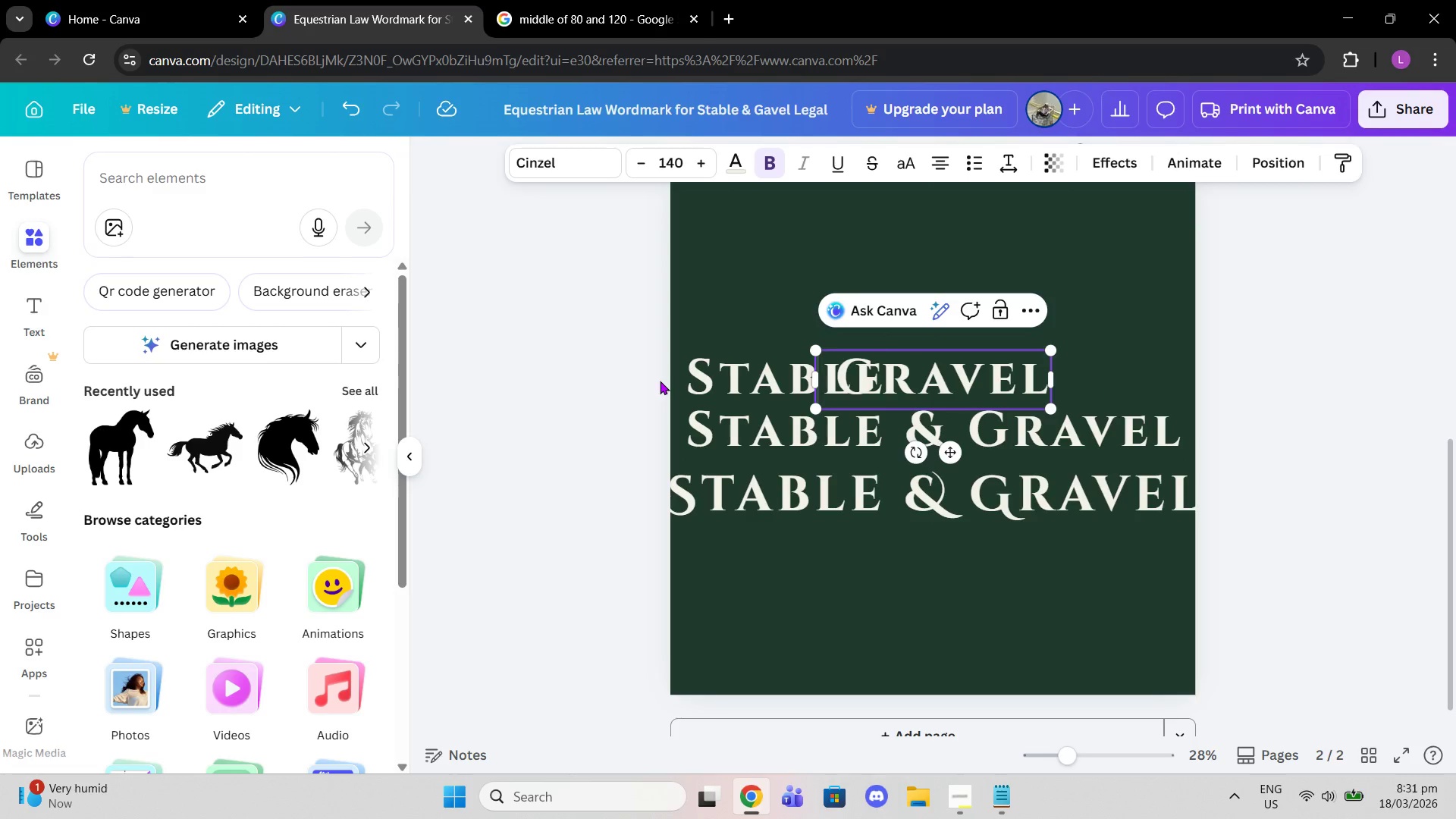 
key(ArrowRight)
 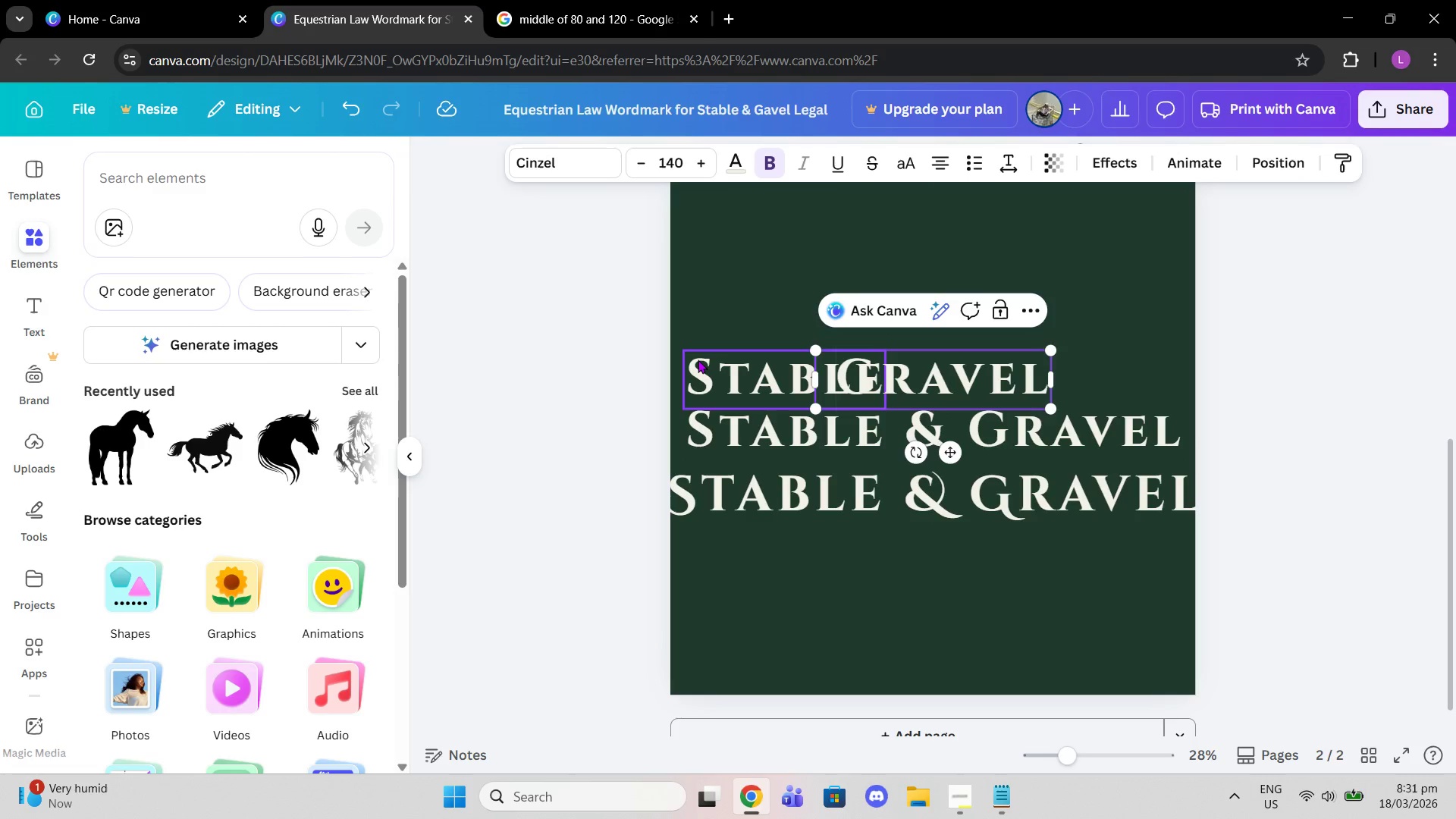 
key(Backspace)
 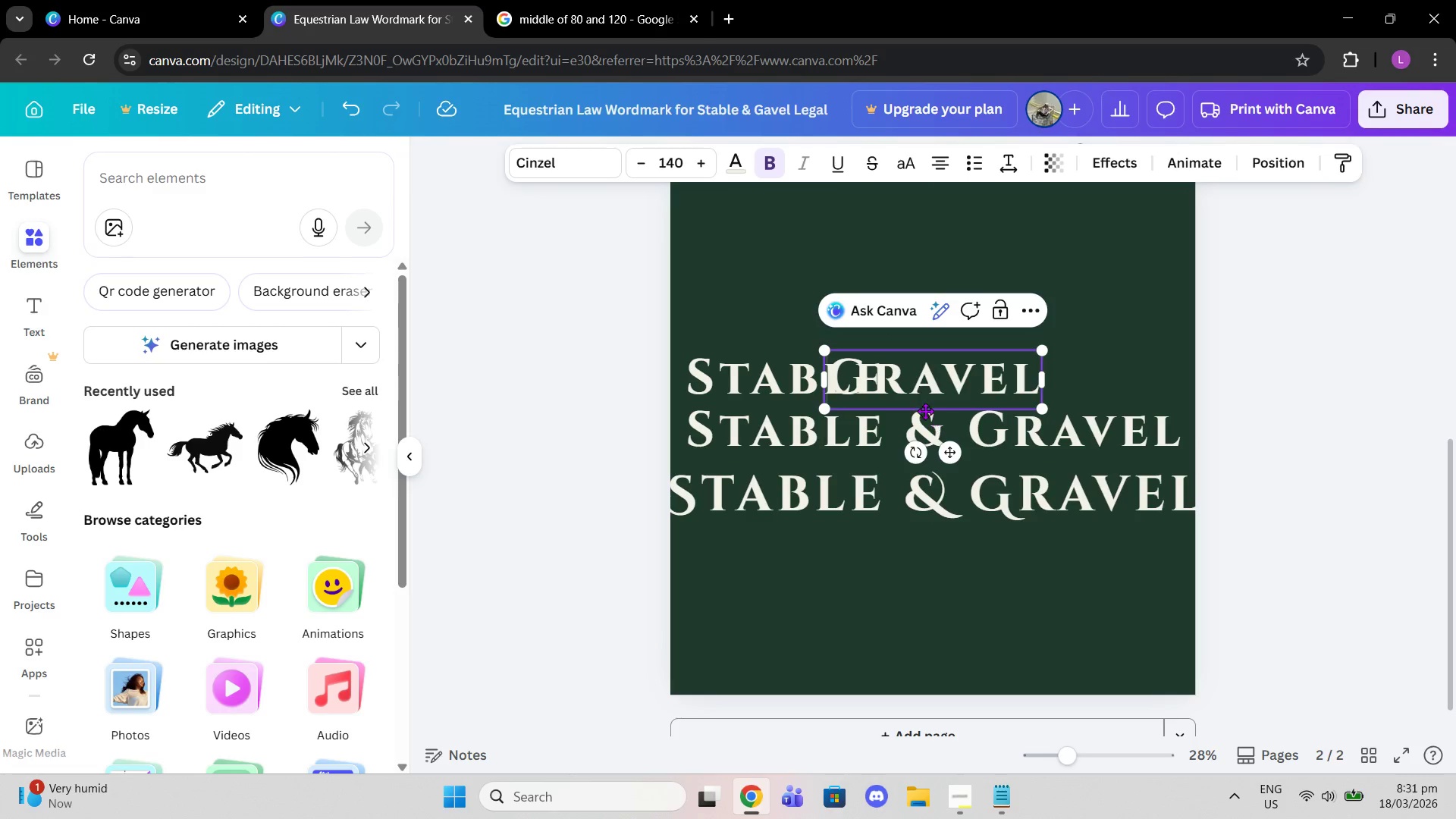 
left_click_drag(start_coordinate=[917, 394], to_coordinate=[998, 388])
 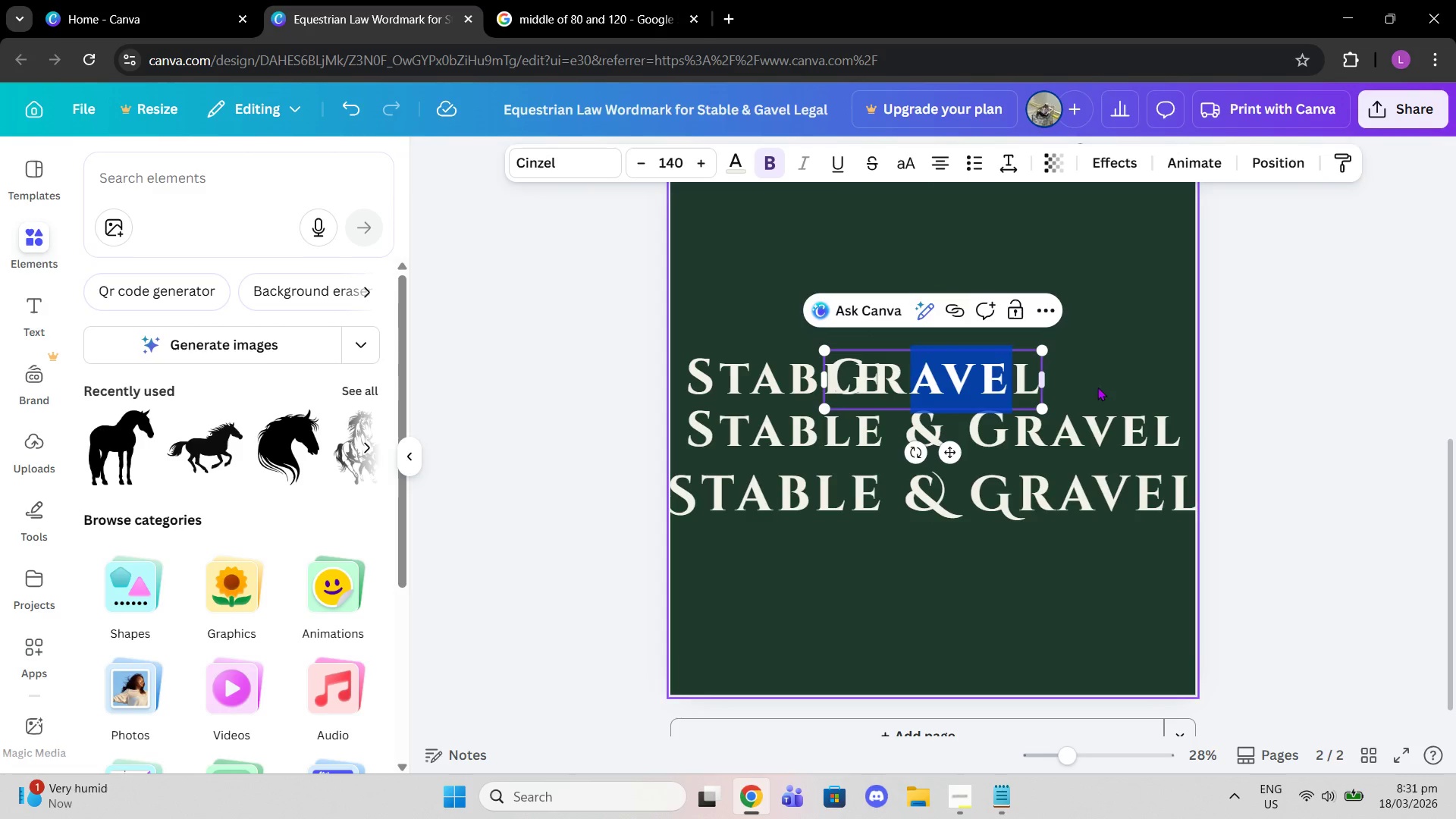 
left_click([1106, 386])
 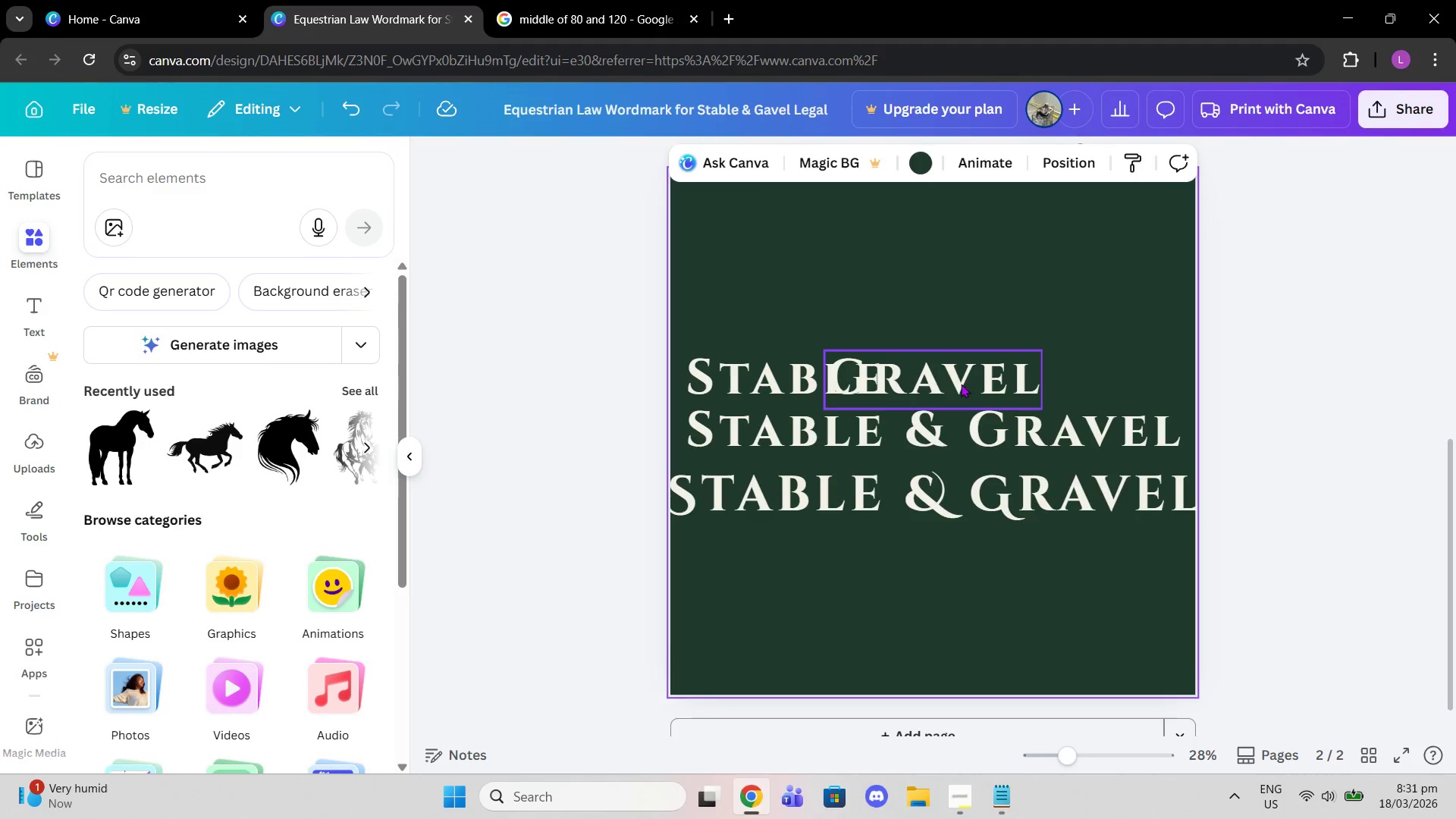 
left_click_drag(start_coordinate=[959, 384], to_coordinate=[1100, 381])
 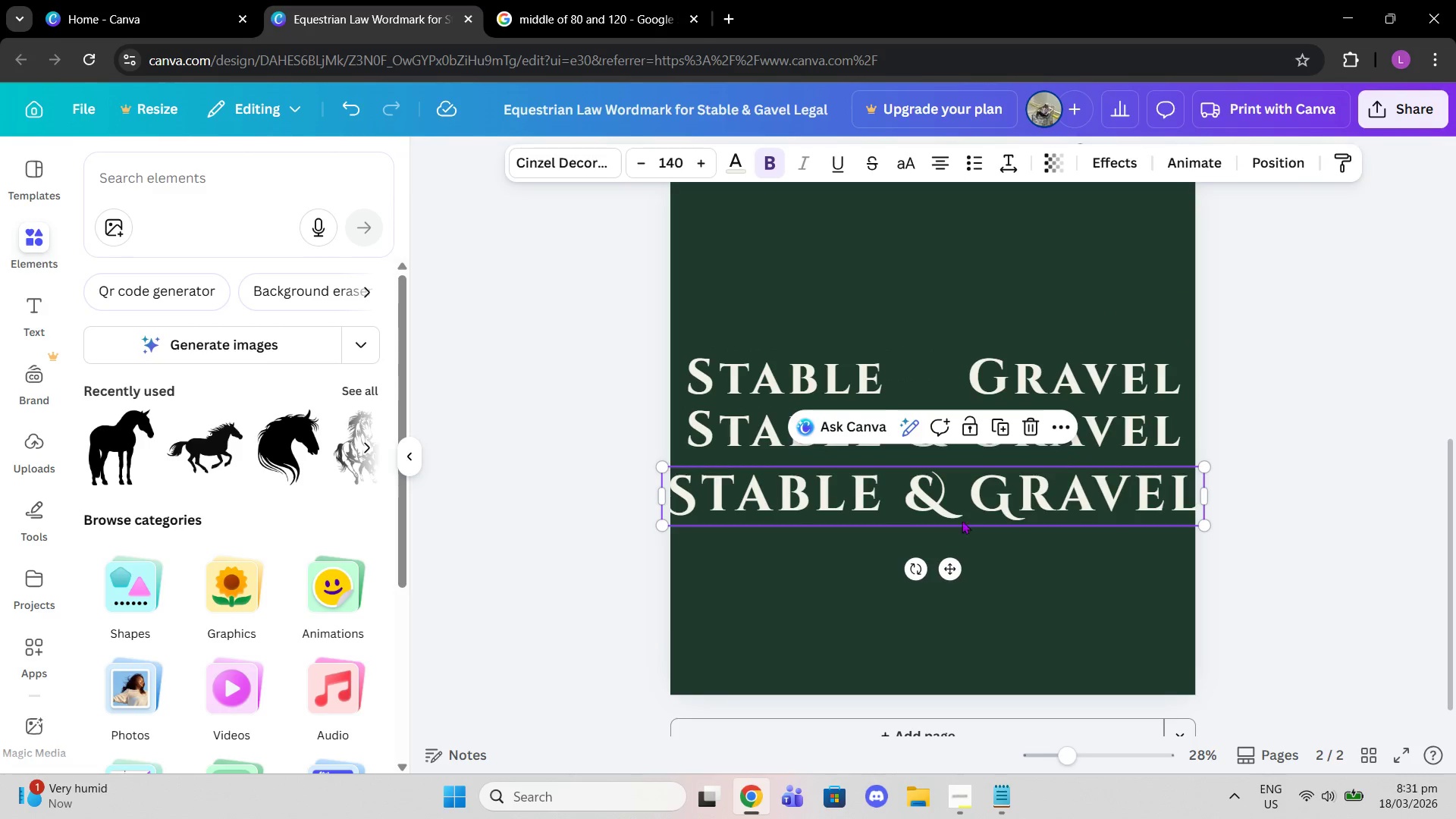 
double_click([952, 507])
 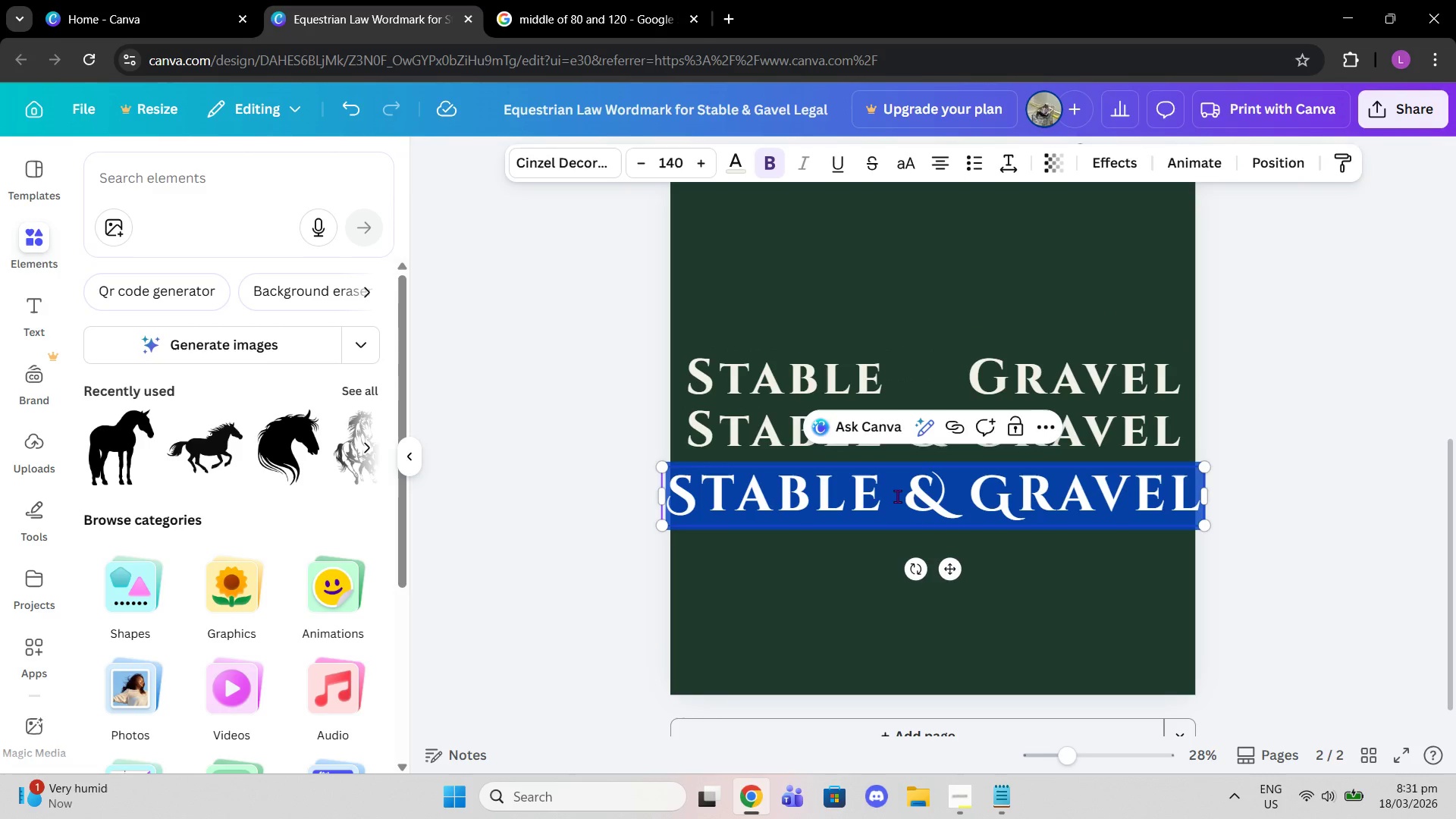 
triple_click([897, 496])
 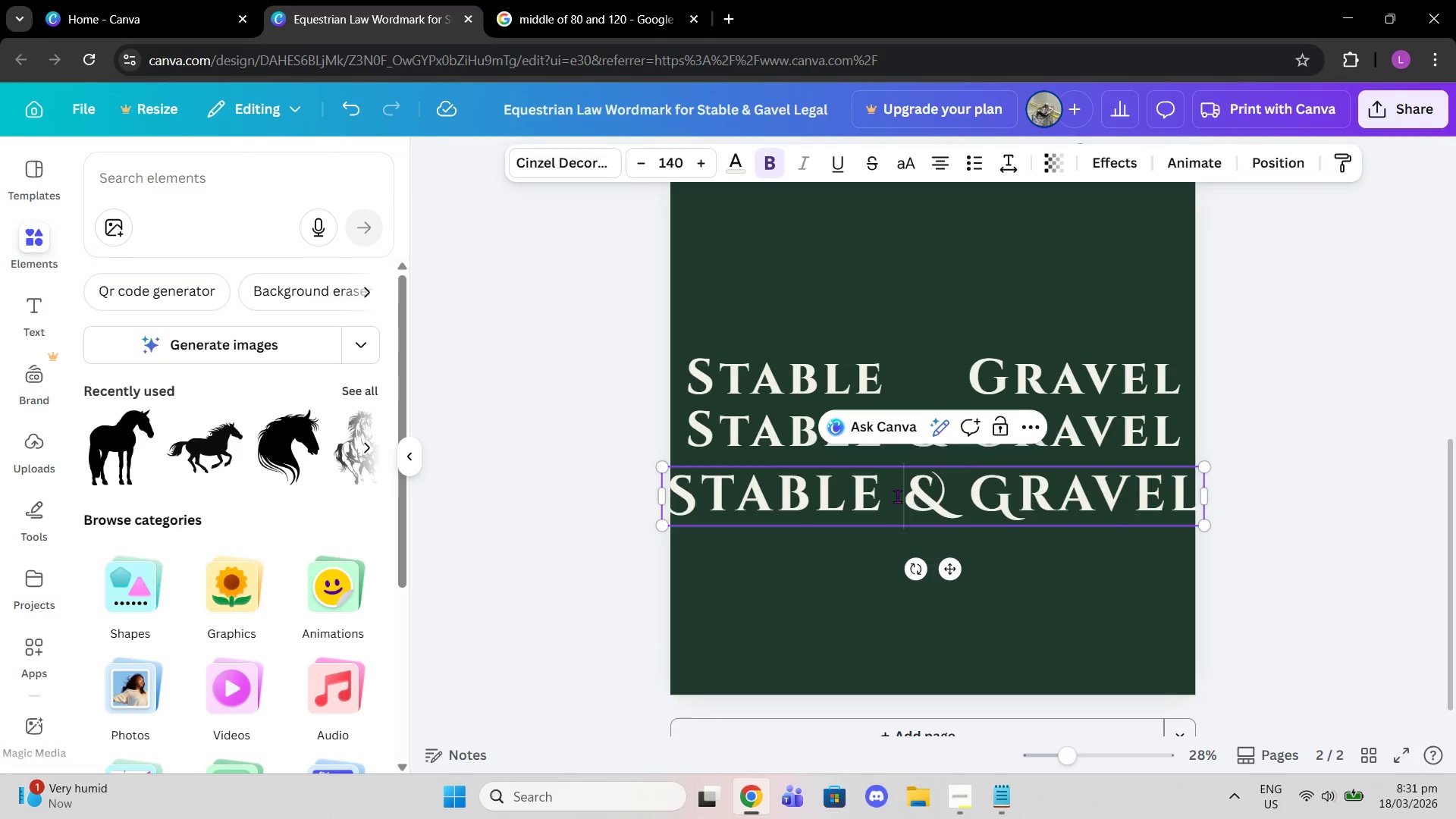 
left_click_drag(start_coordinate=[897, 496], to_coordinate=[639, 504])
 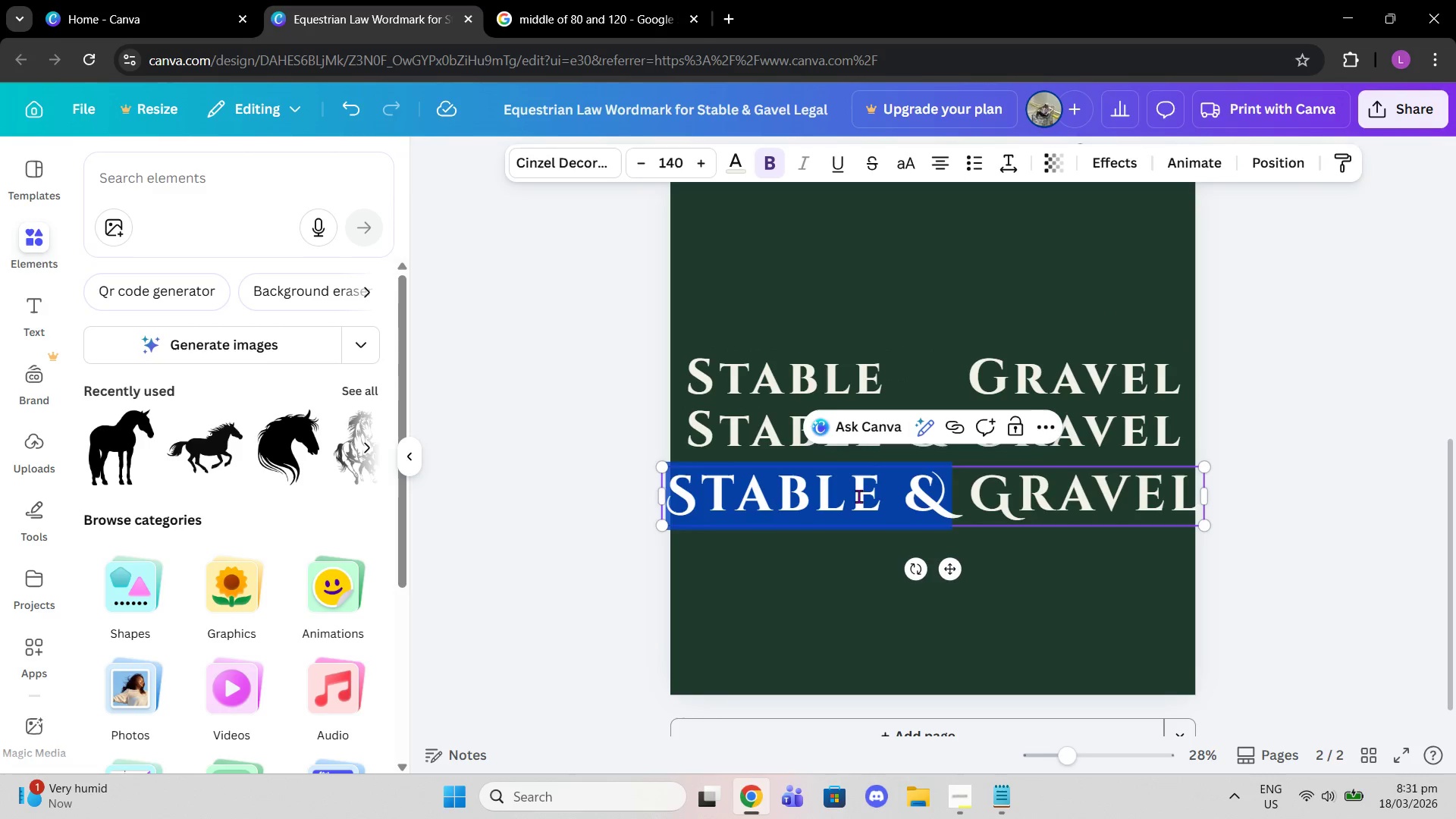 
left_click([858, 496])
 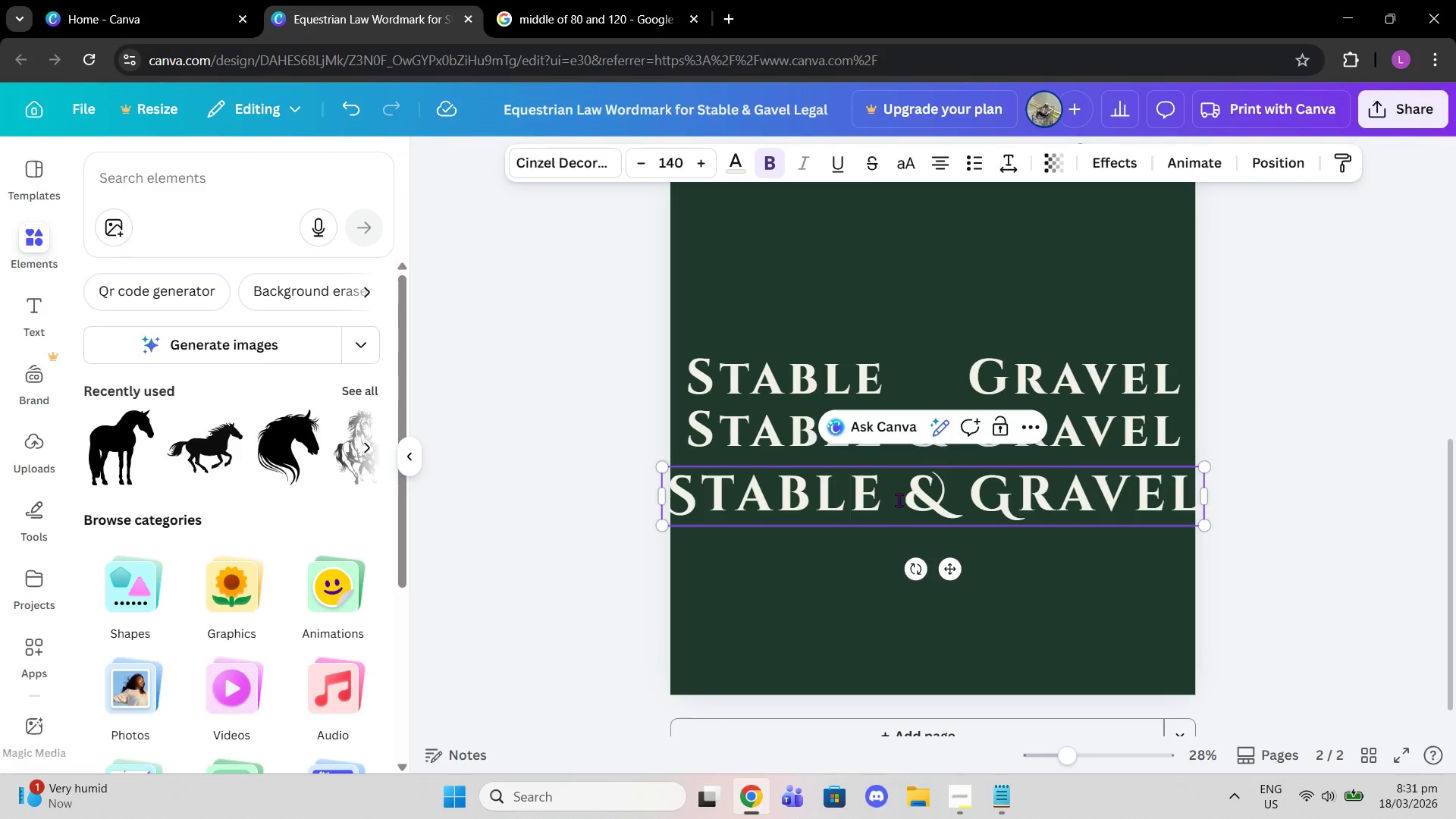 
left_click_drag(start_coordinate=[899, 500], to_coordinate=[634, 497])
 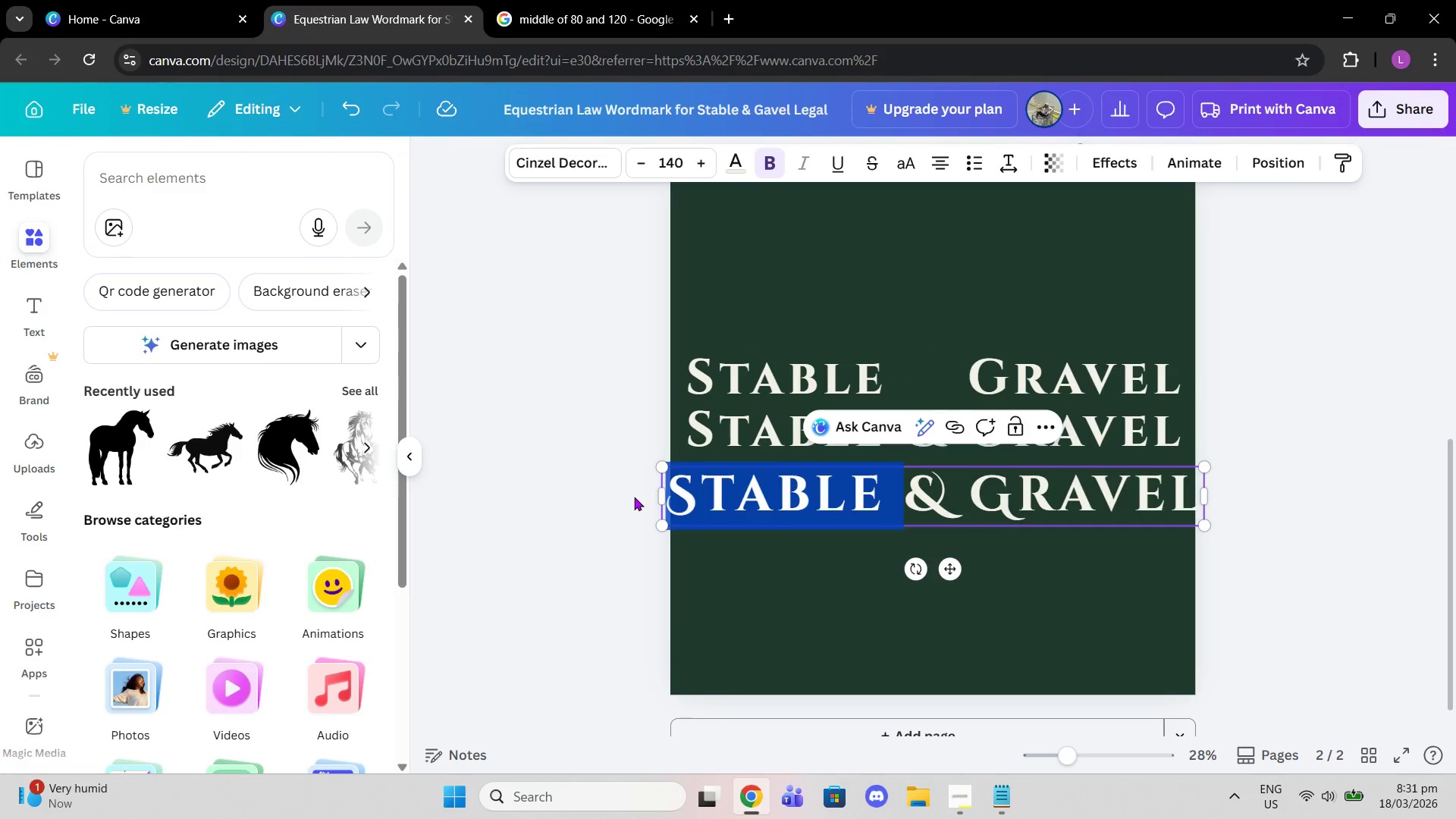 
key(Backspace)
 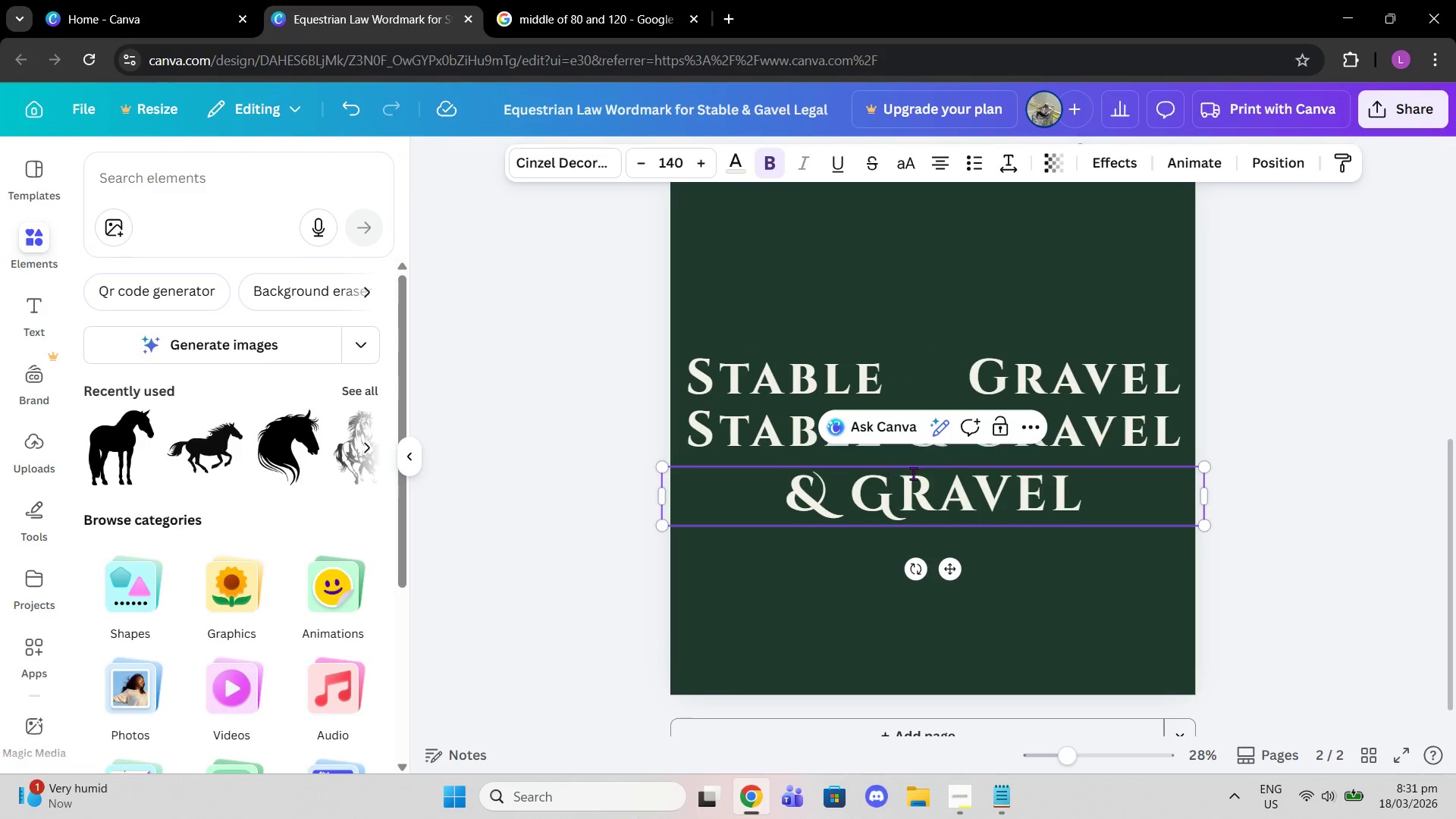 
left_click_drag(start_coordinate=[849, 493], to_coordinate=[1072, 499])
 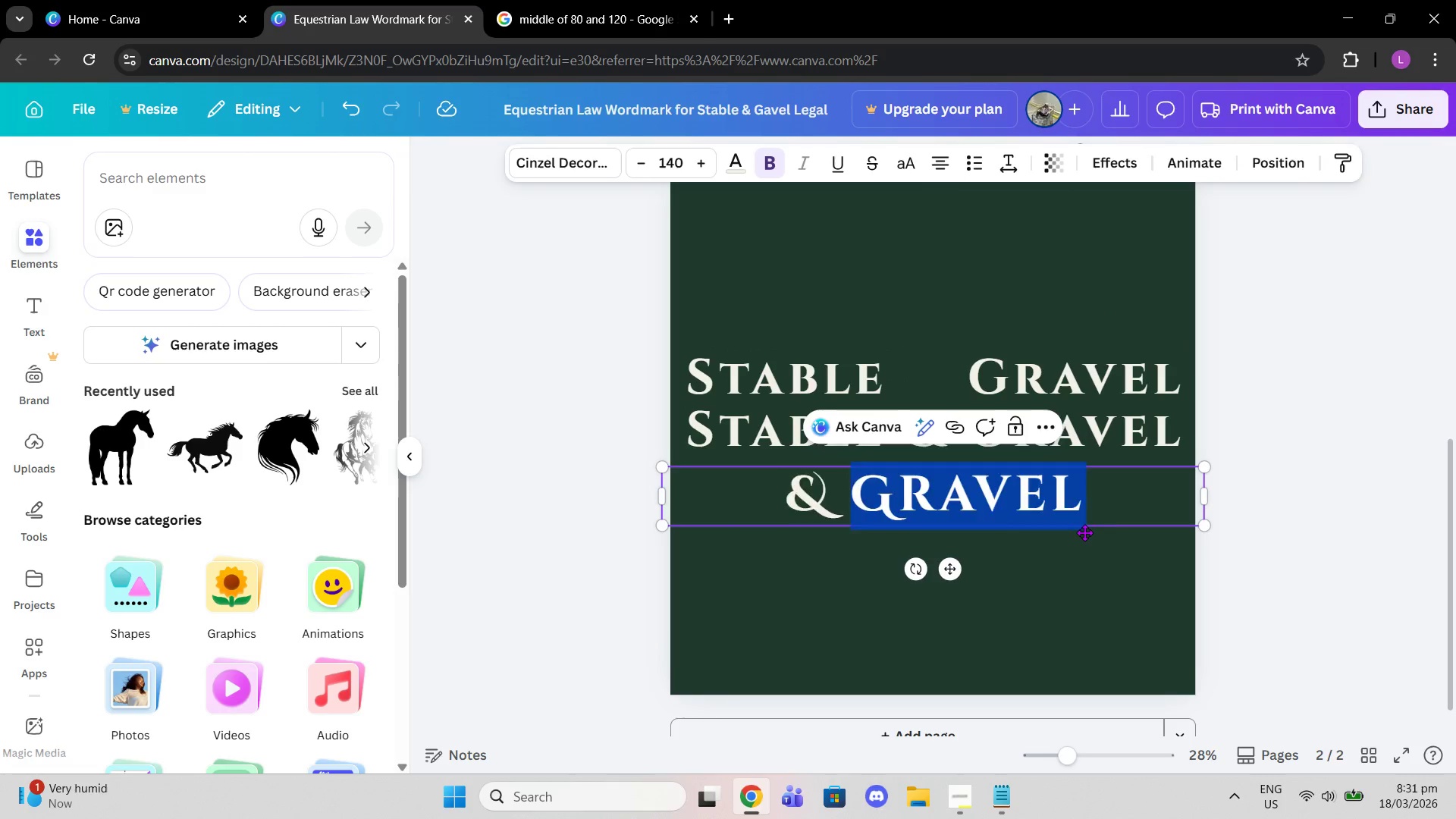 
key(Backspace)
 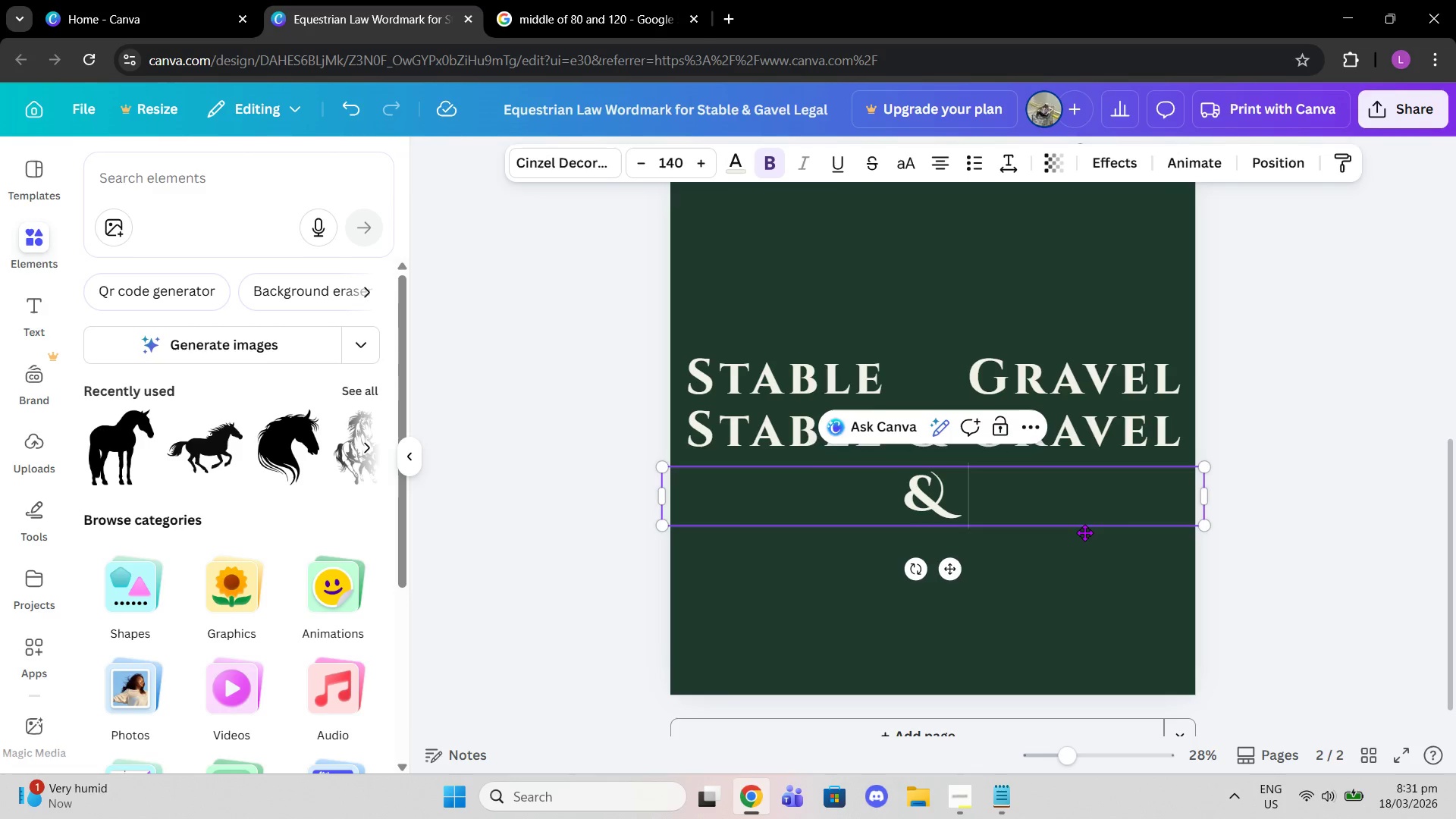 
key(Backspace)
 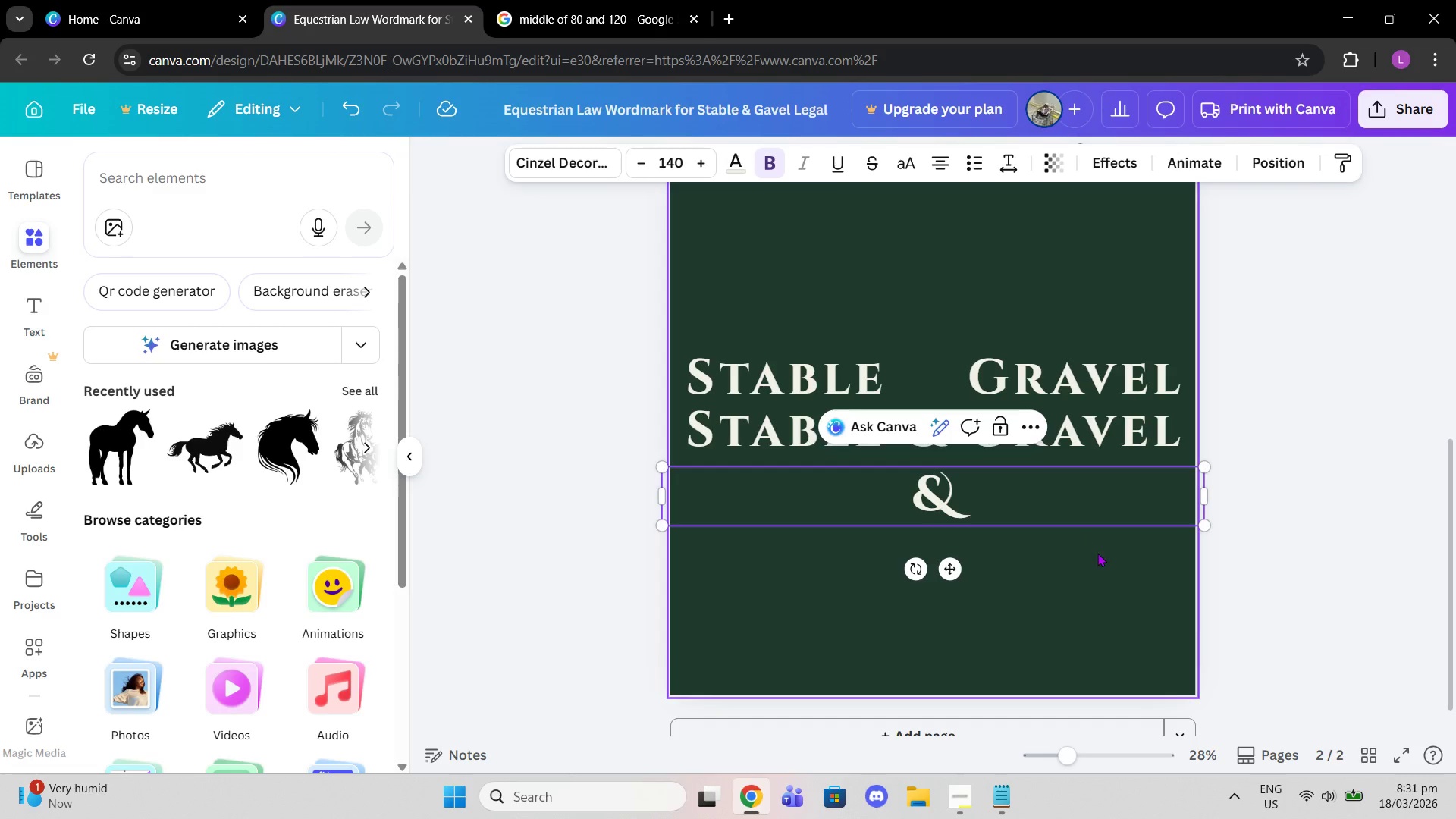 
left_click([1108, 593])
 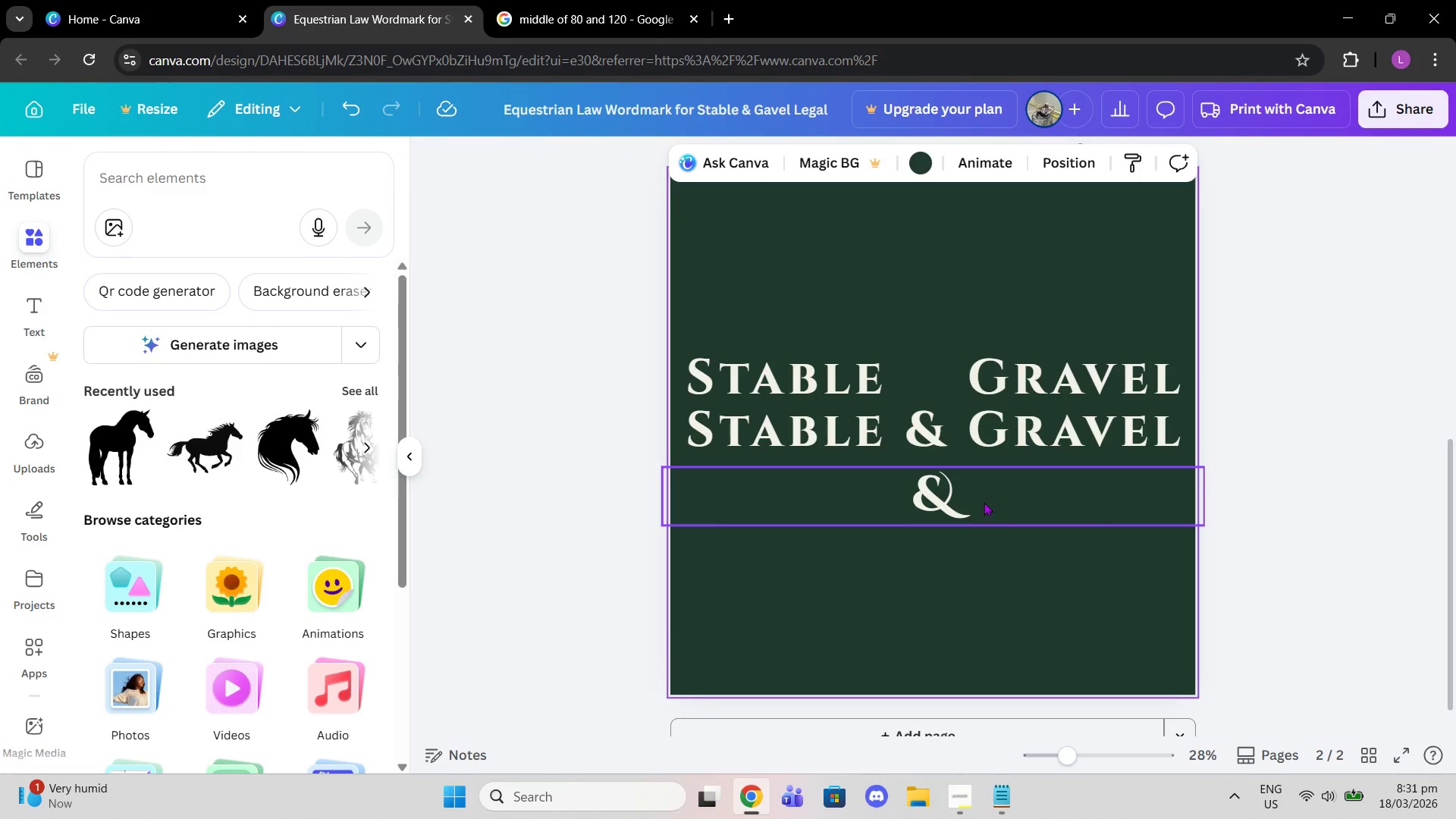 
left_click([981, 500])
 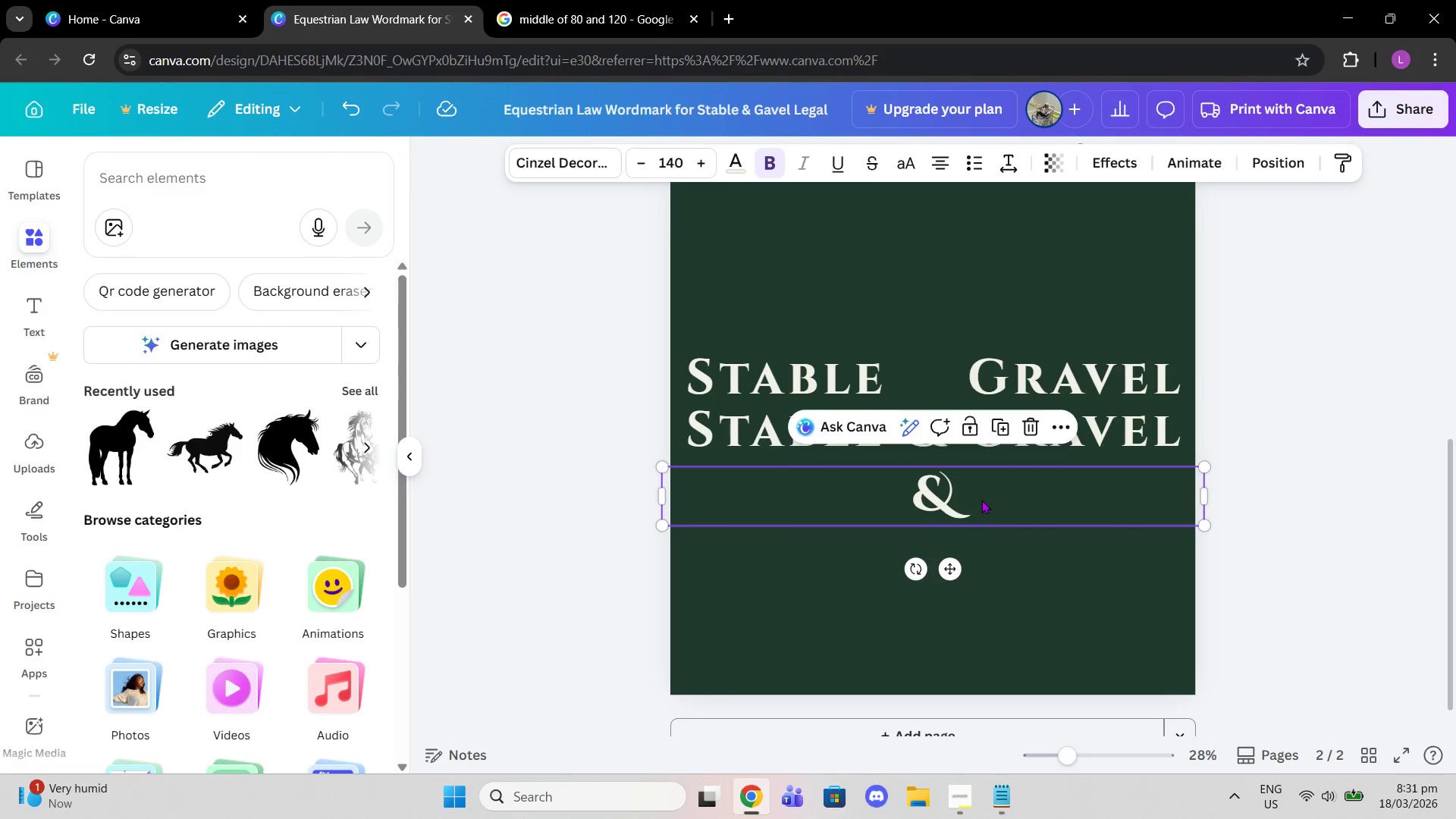 
left_click_drag(start_coordinate=[981, 500], to_coordinate=[974, 389])
 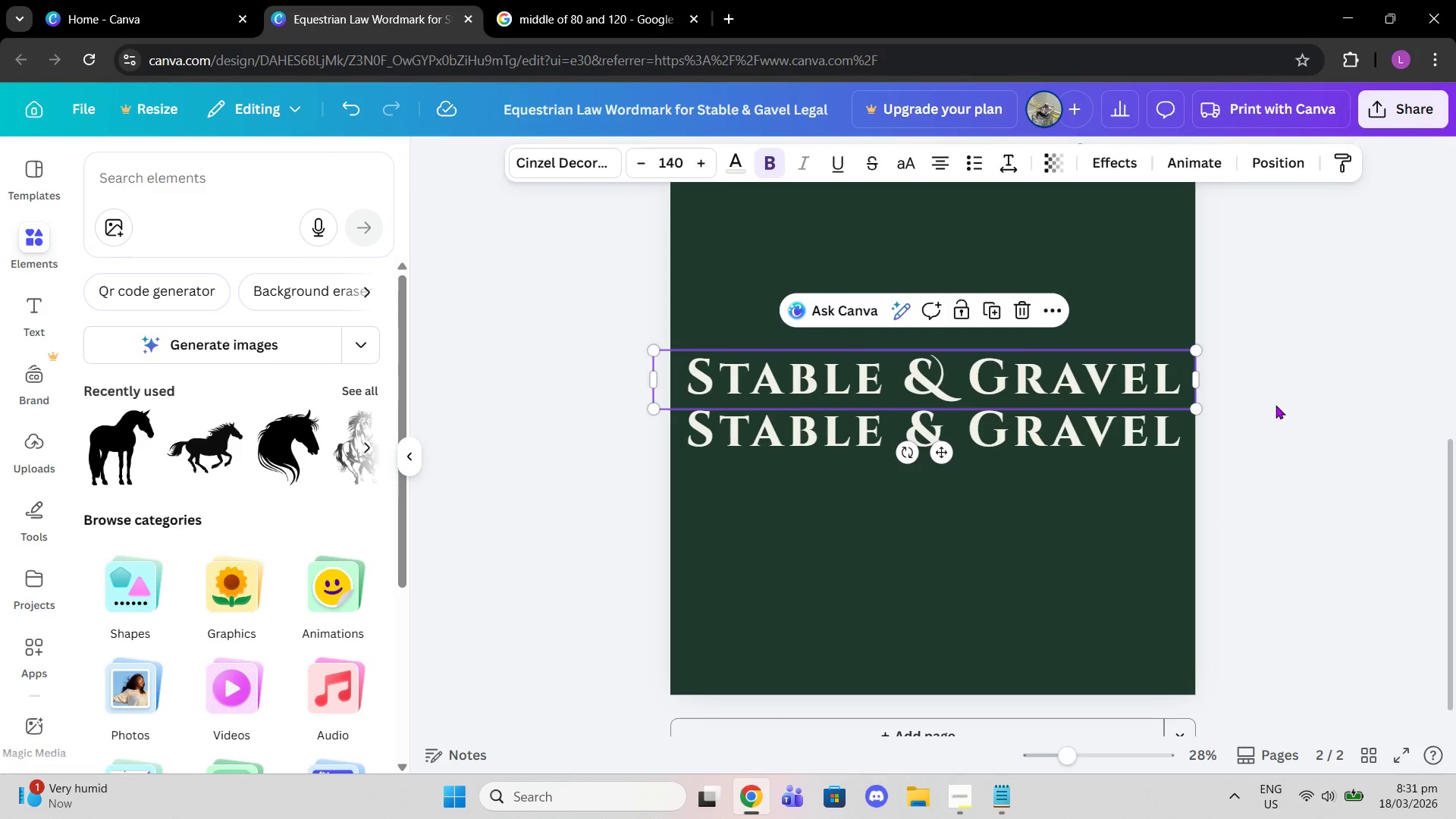 
left_click([1276, 405])
 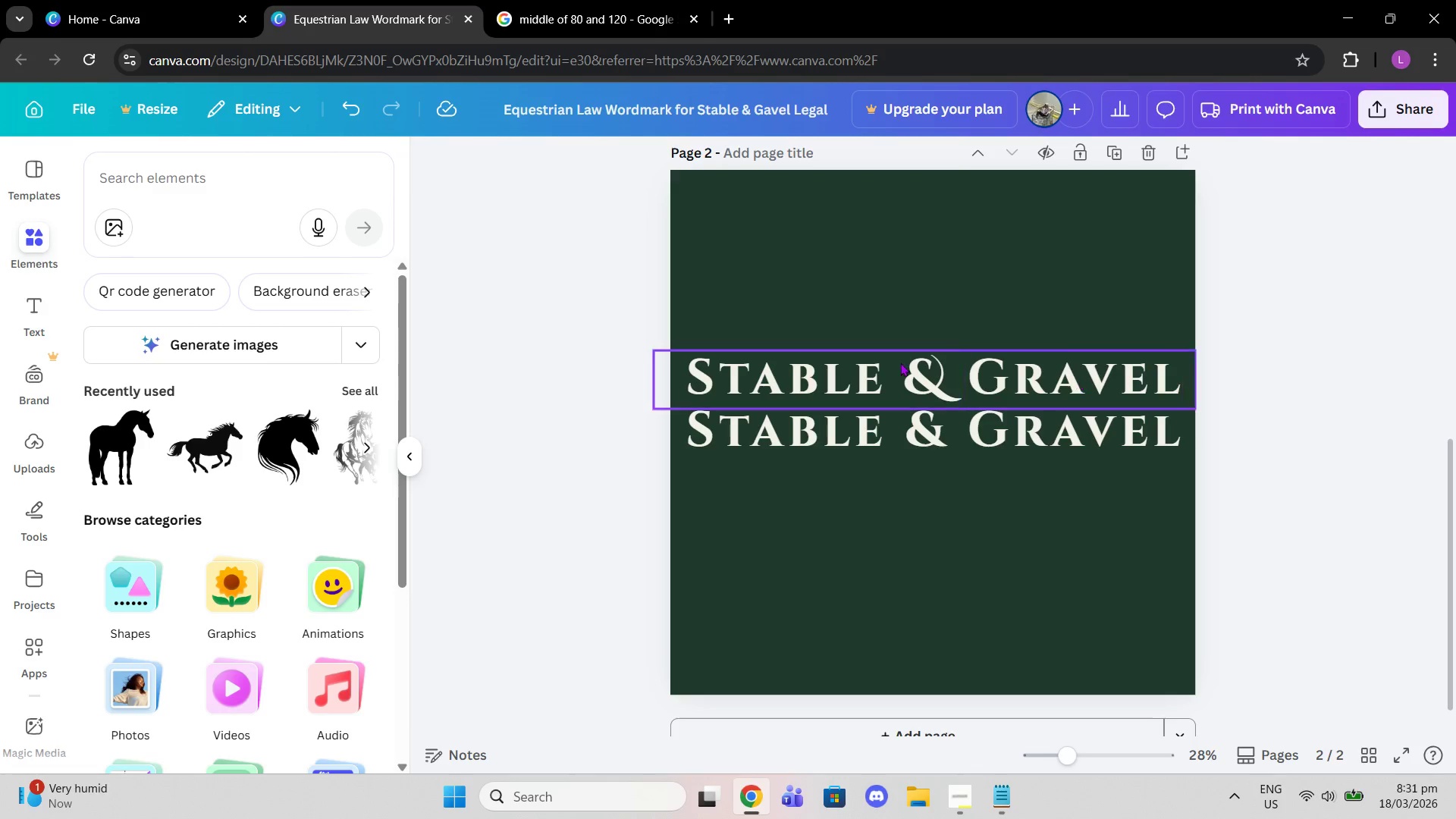 
left_click([889, 362])
 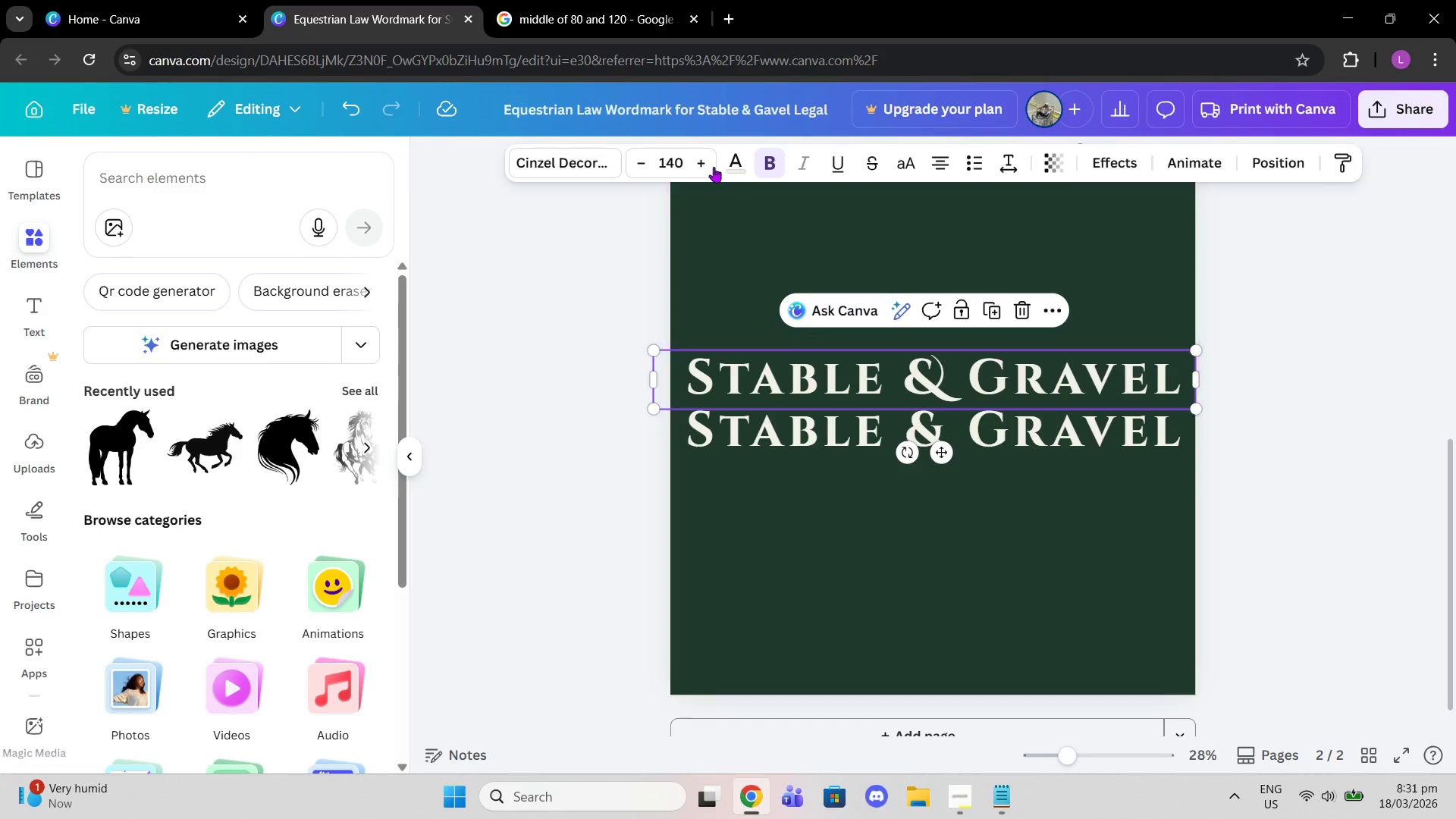 
left_click([707, 161])
 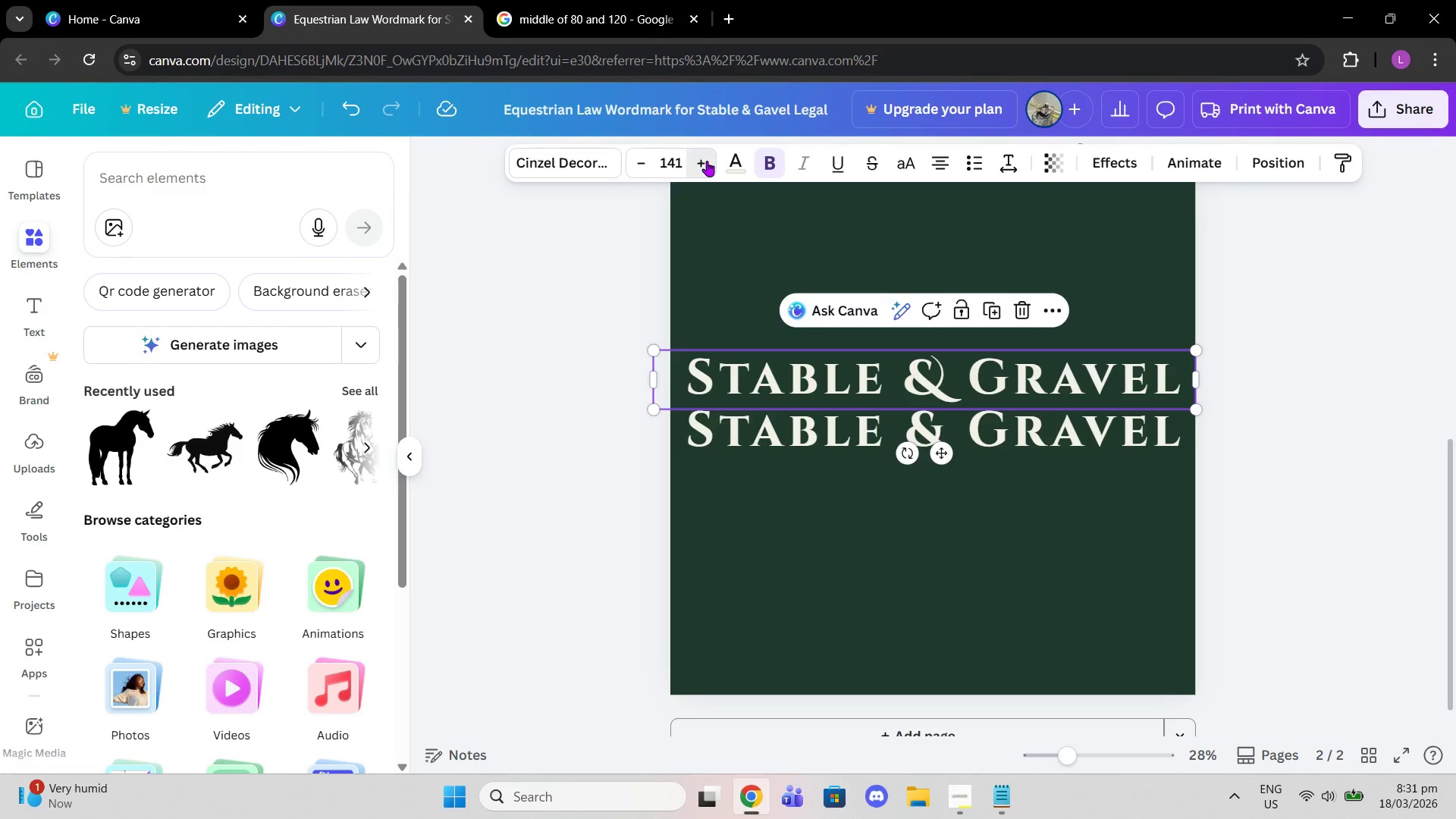 
double_click([707, 161])
 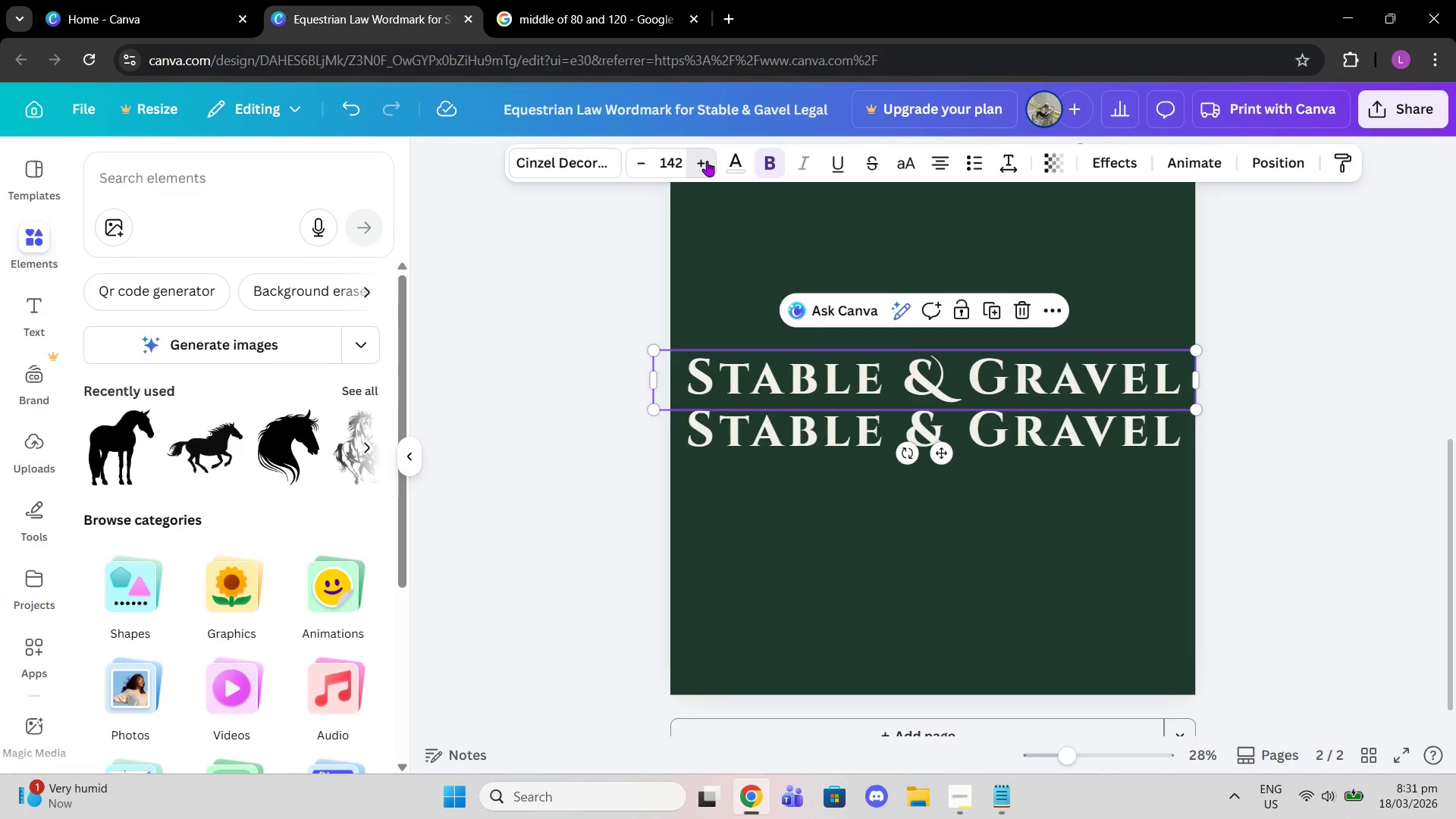 
triple_click([707, 161])
 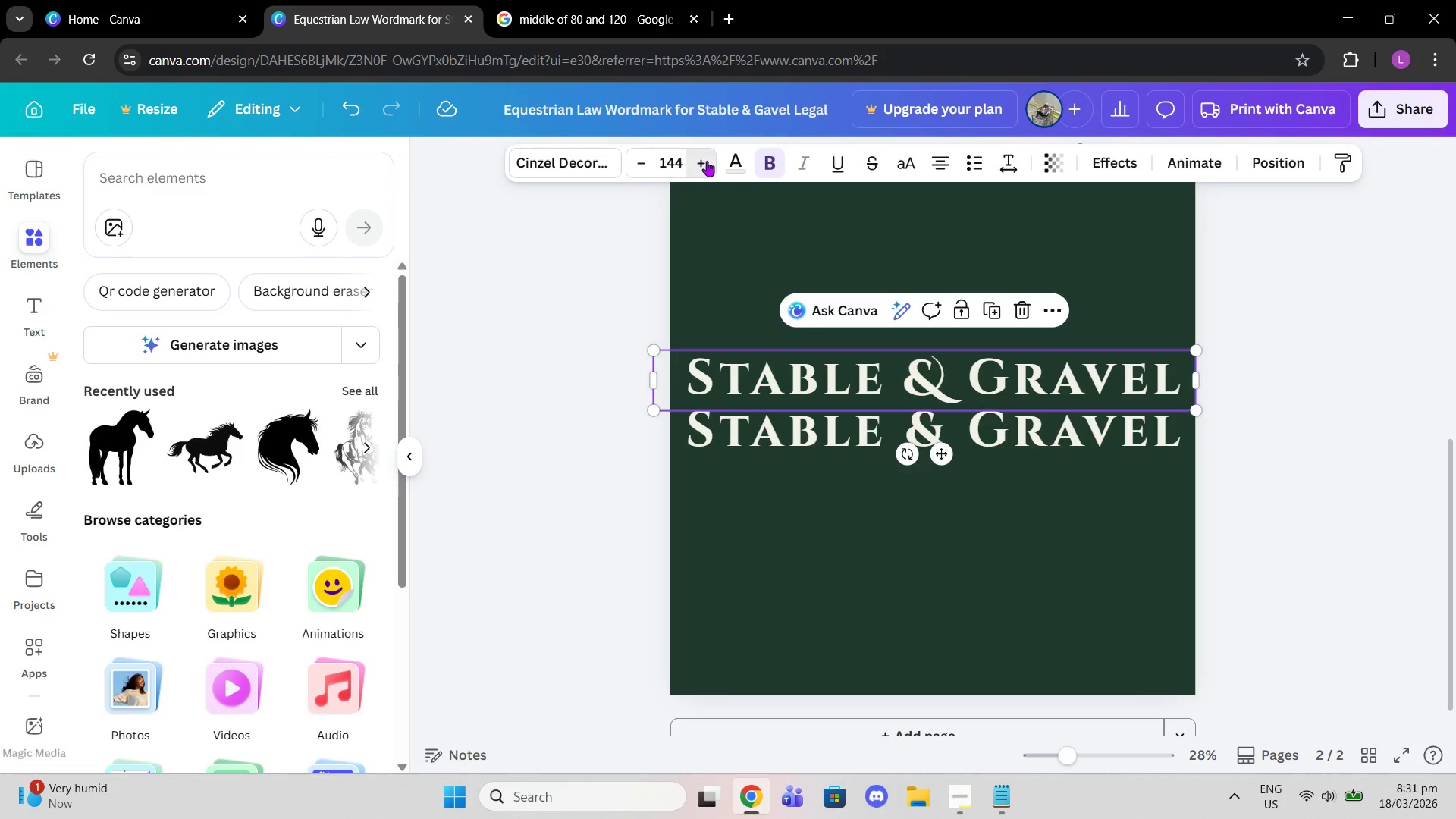 
triple_click([707, 161])
 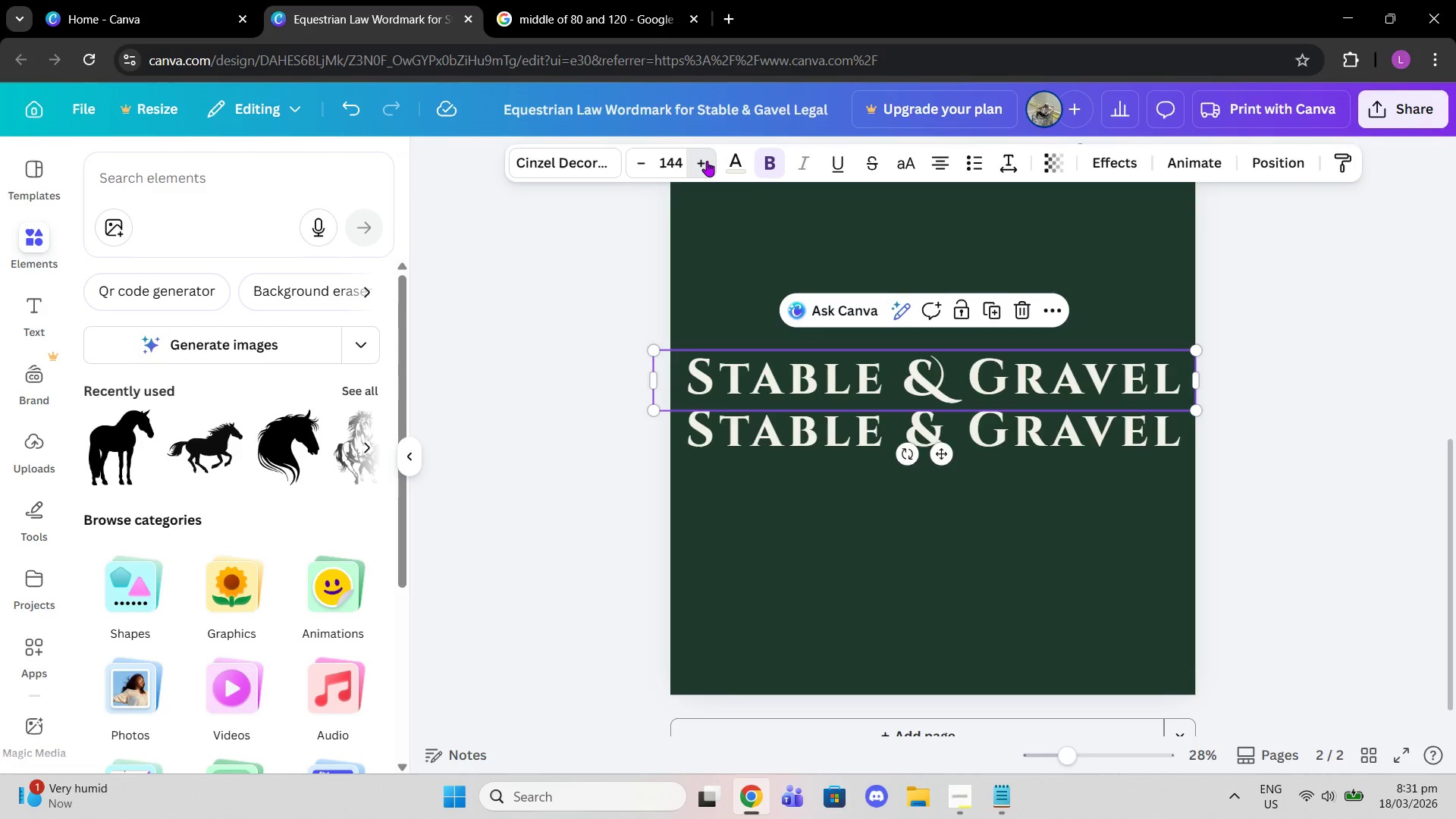 
triple_click([707, 161])
 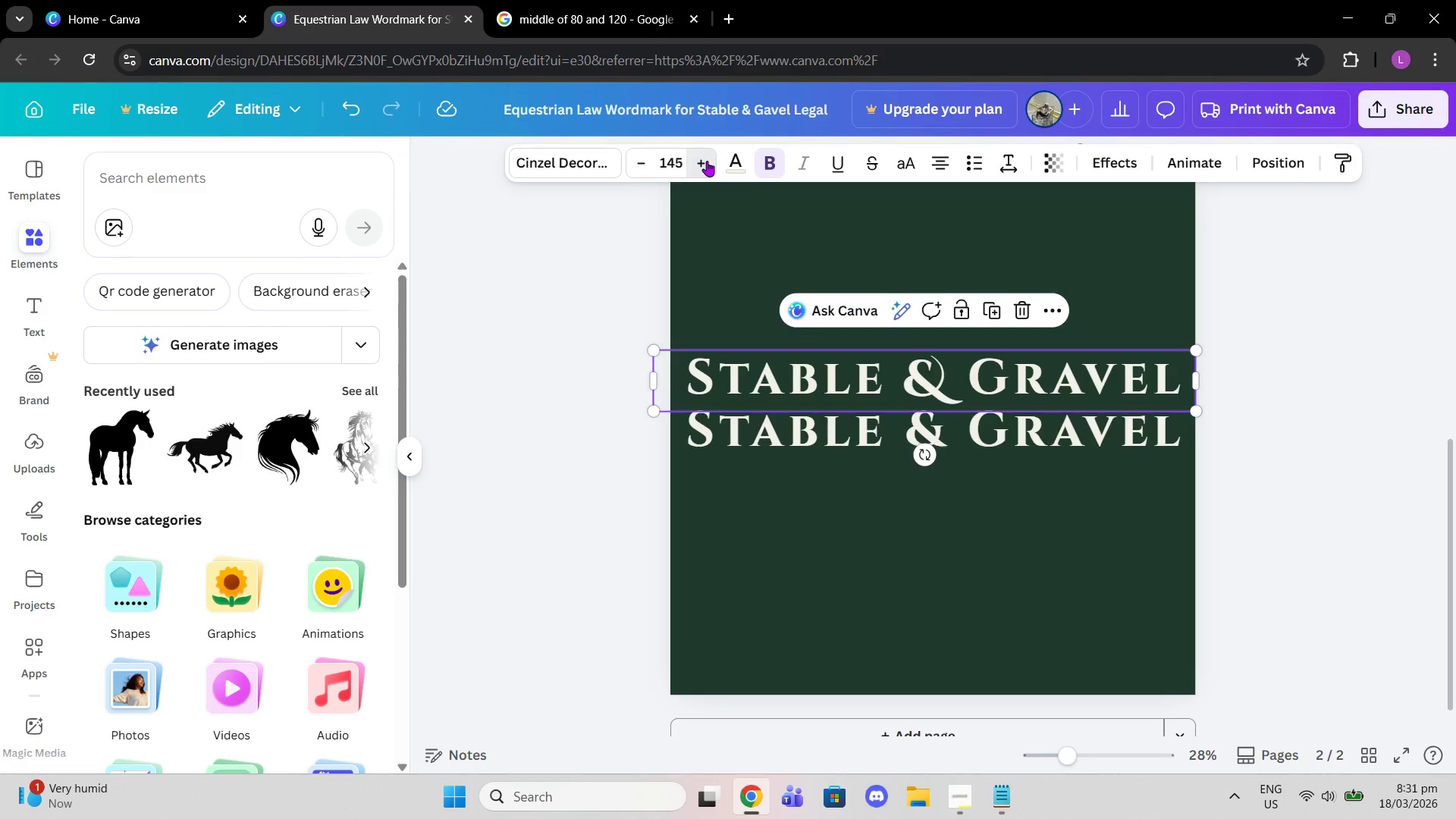 
triple_click([707, 161])
 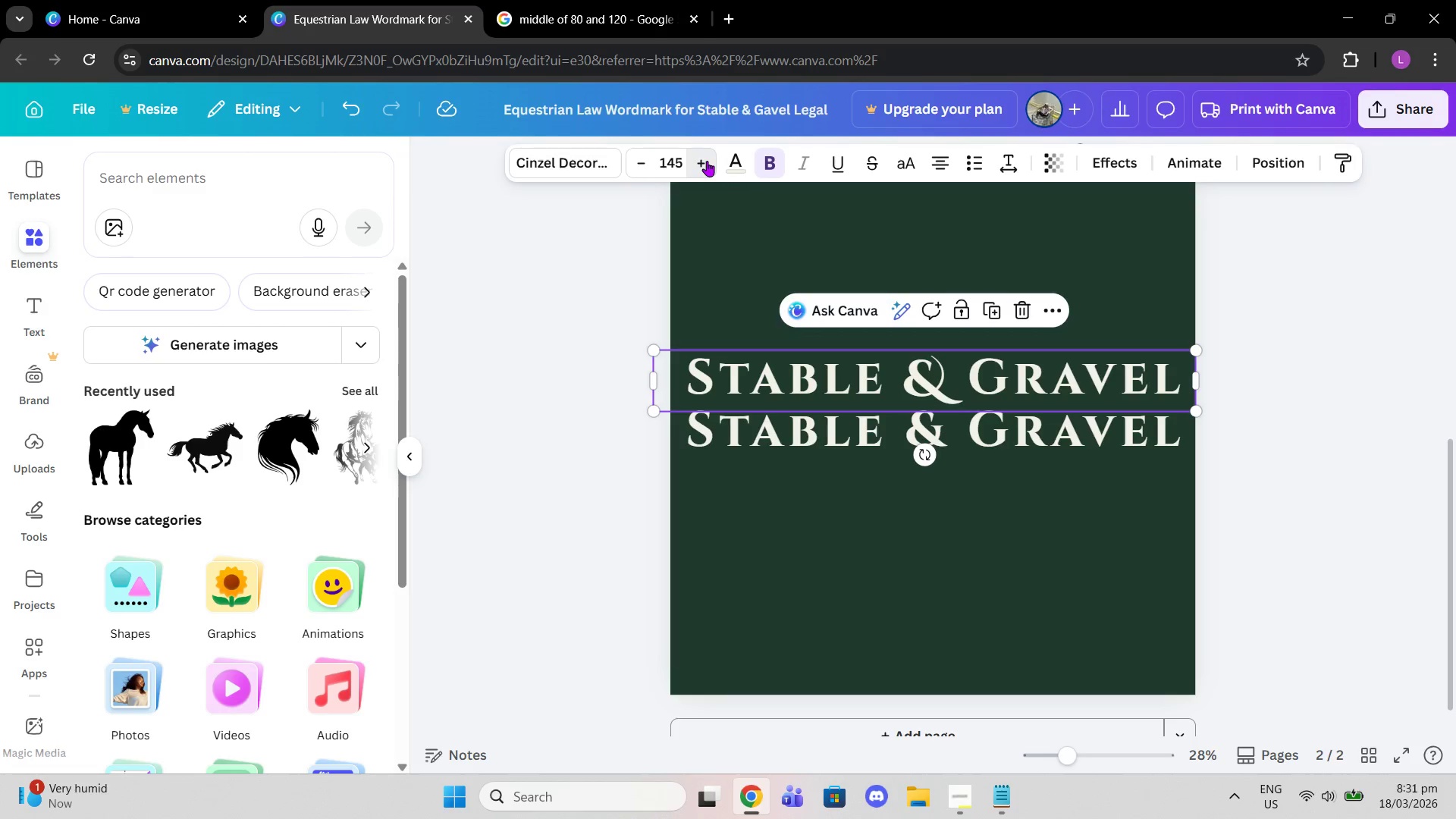 
triple_click([707, 161])
 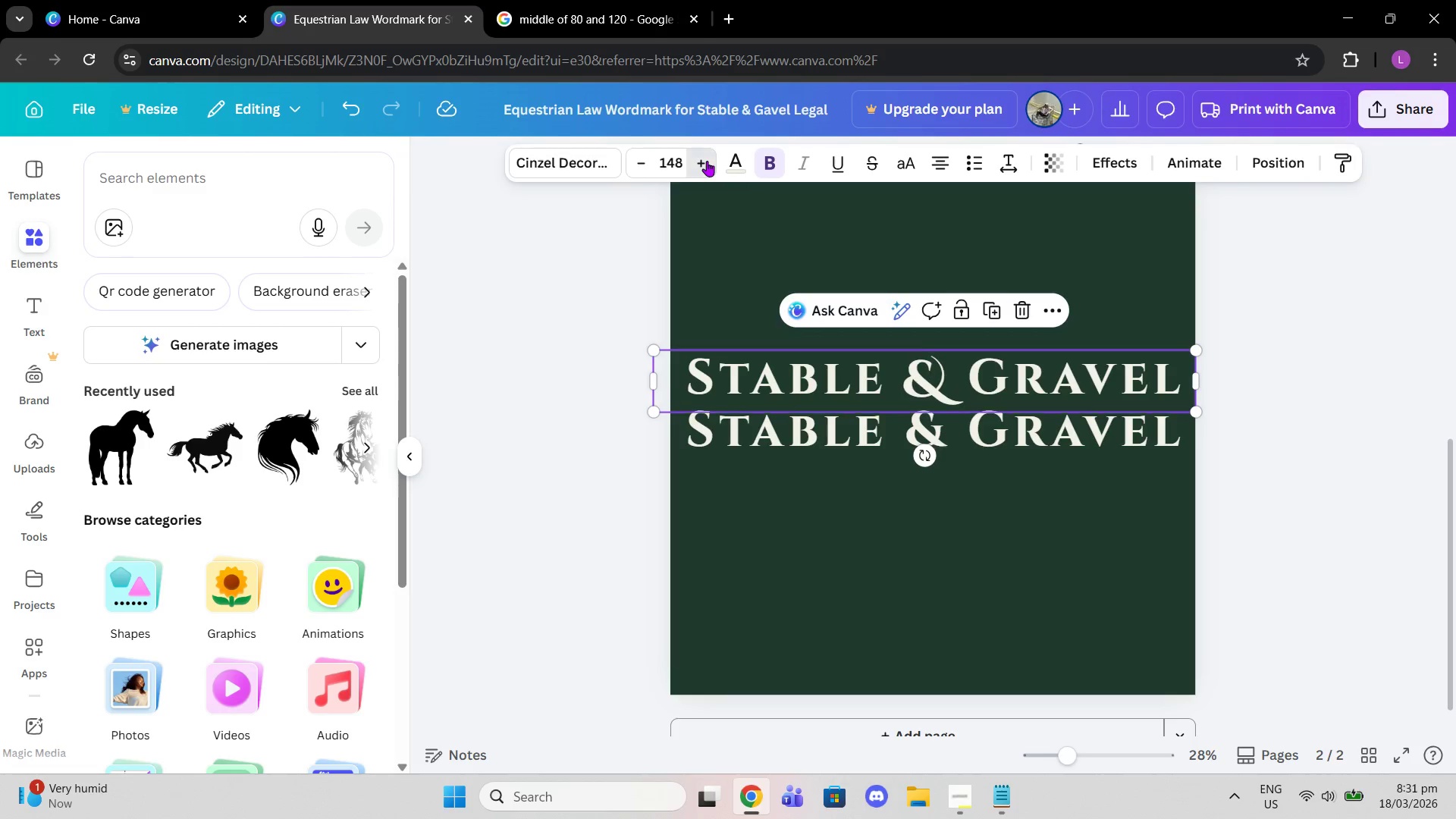 
triple_click([707, 161])
 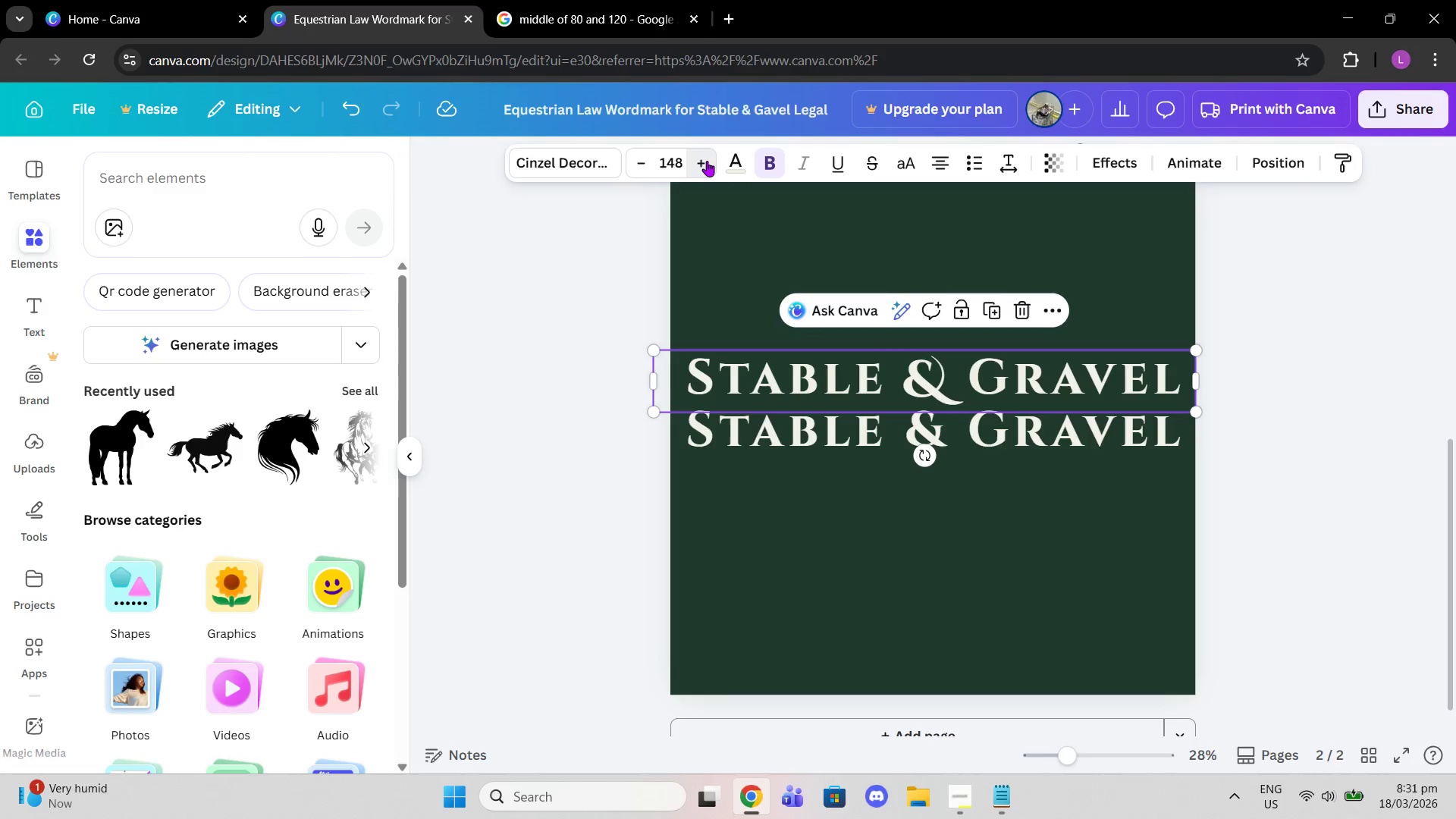 
triple_click([707, 161])
 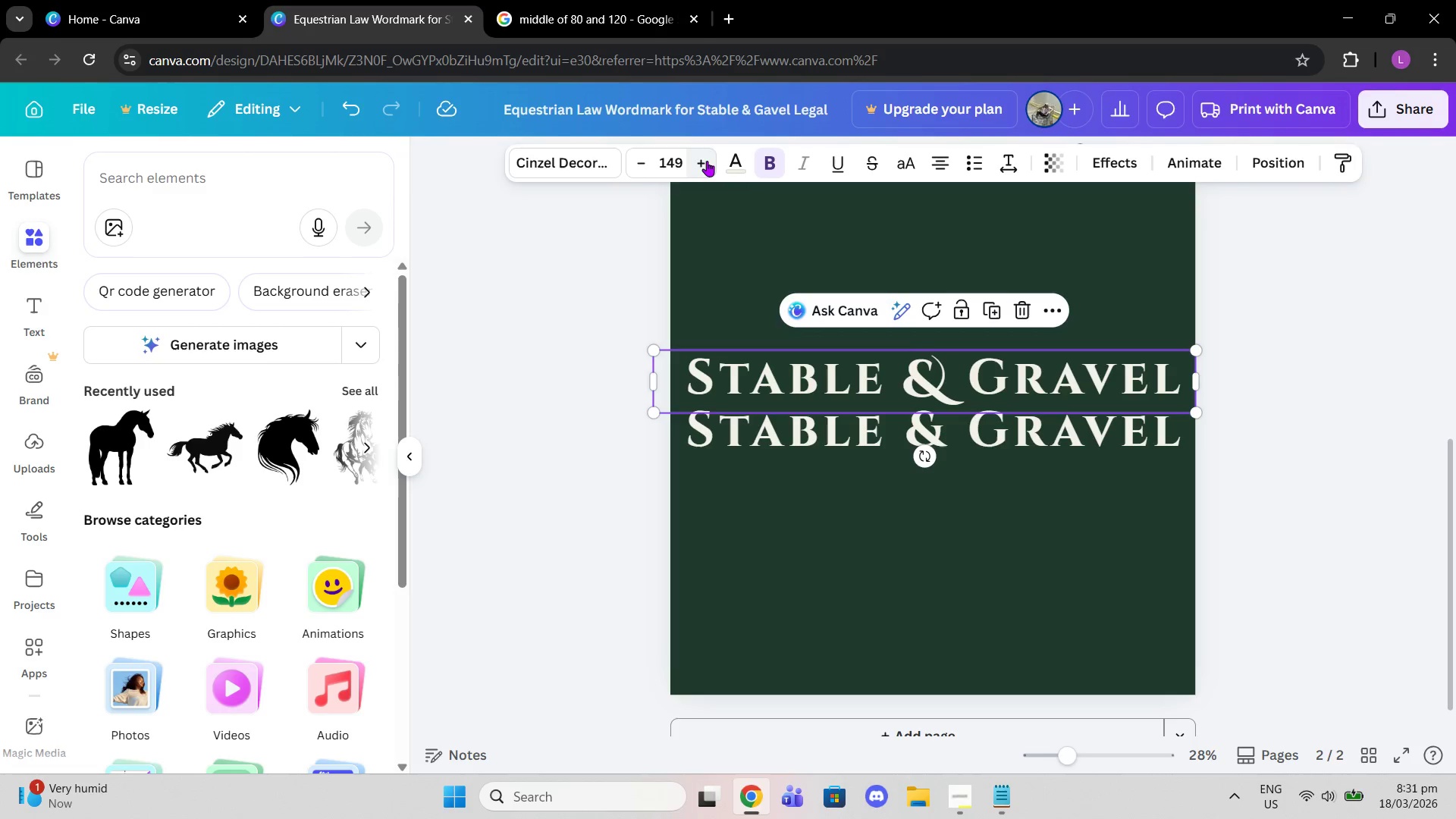 
triple_click([707, 161])
 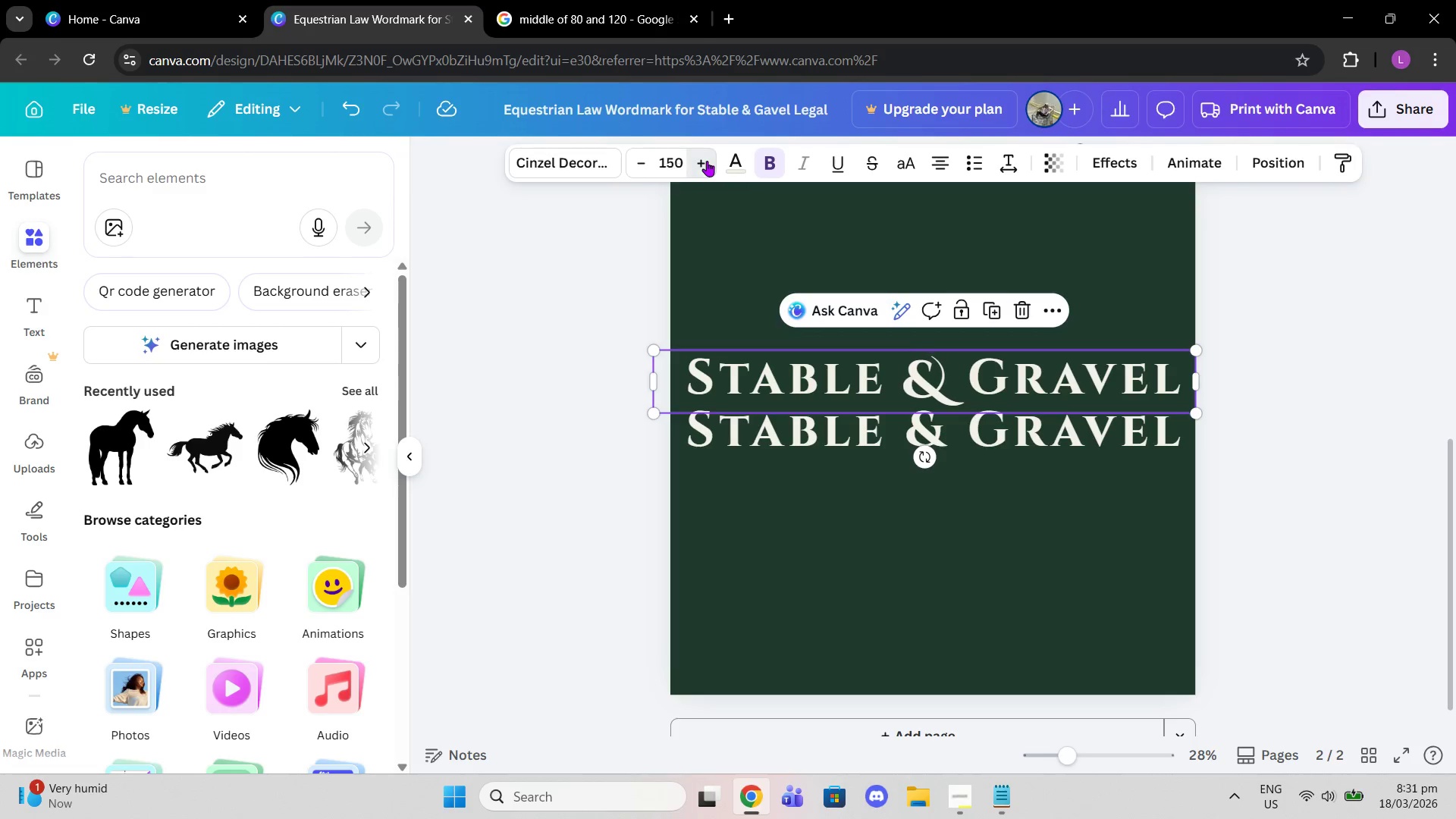 
triple_click([707, 161])
 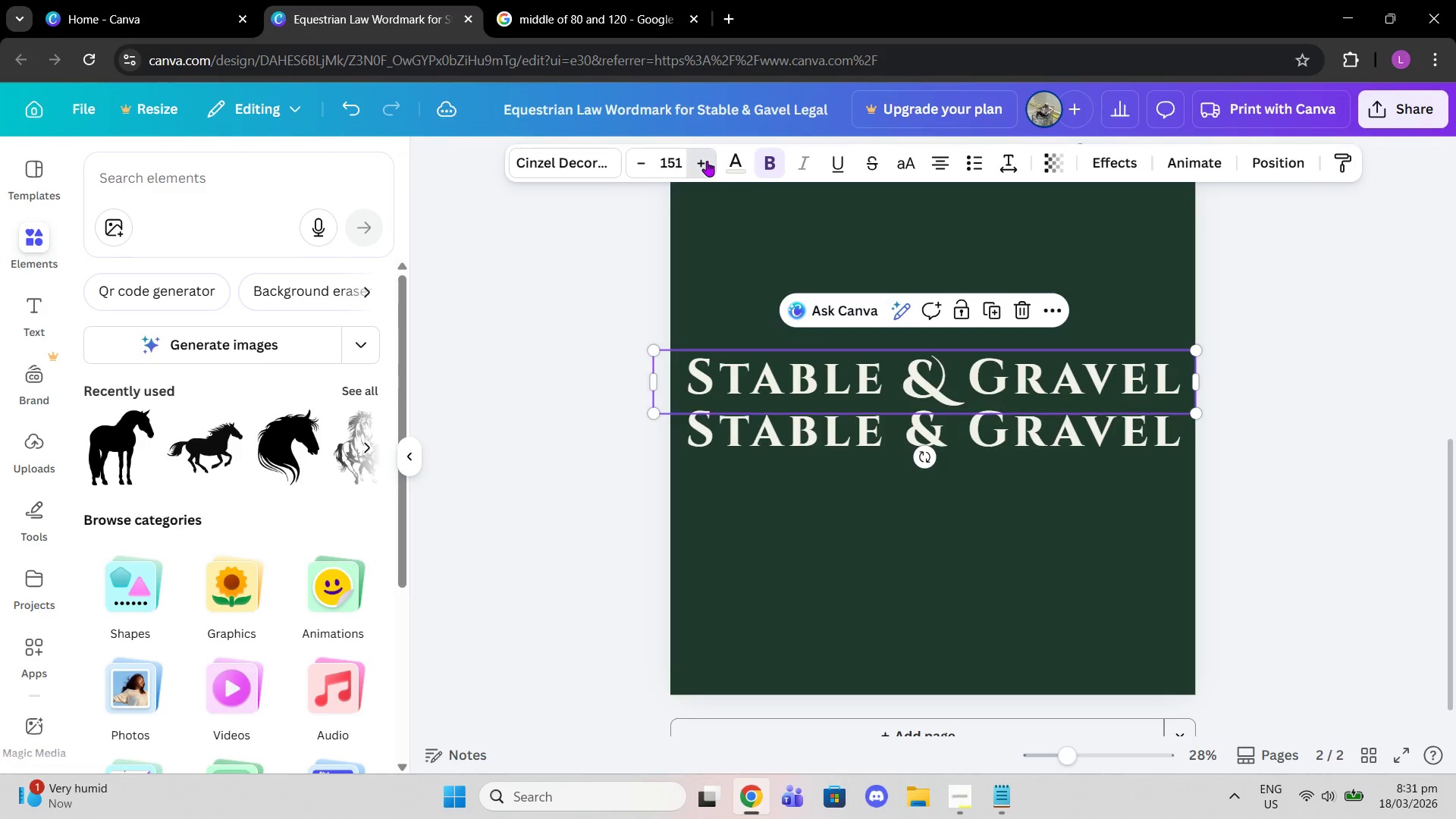 
triple_click([707, 161])
 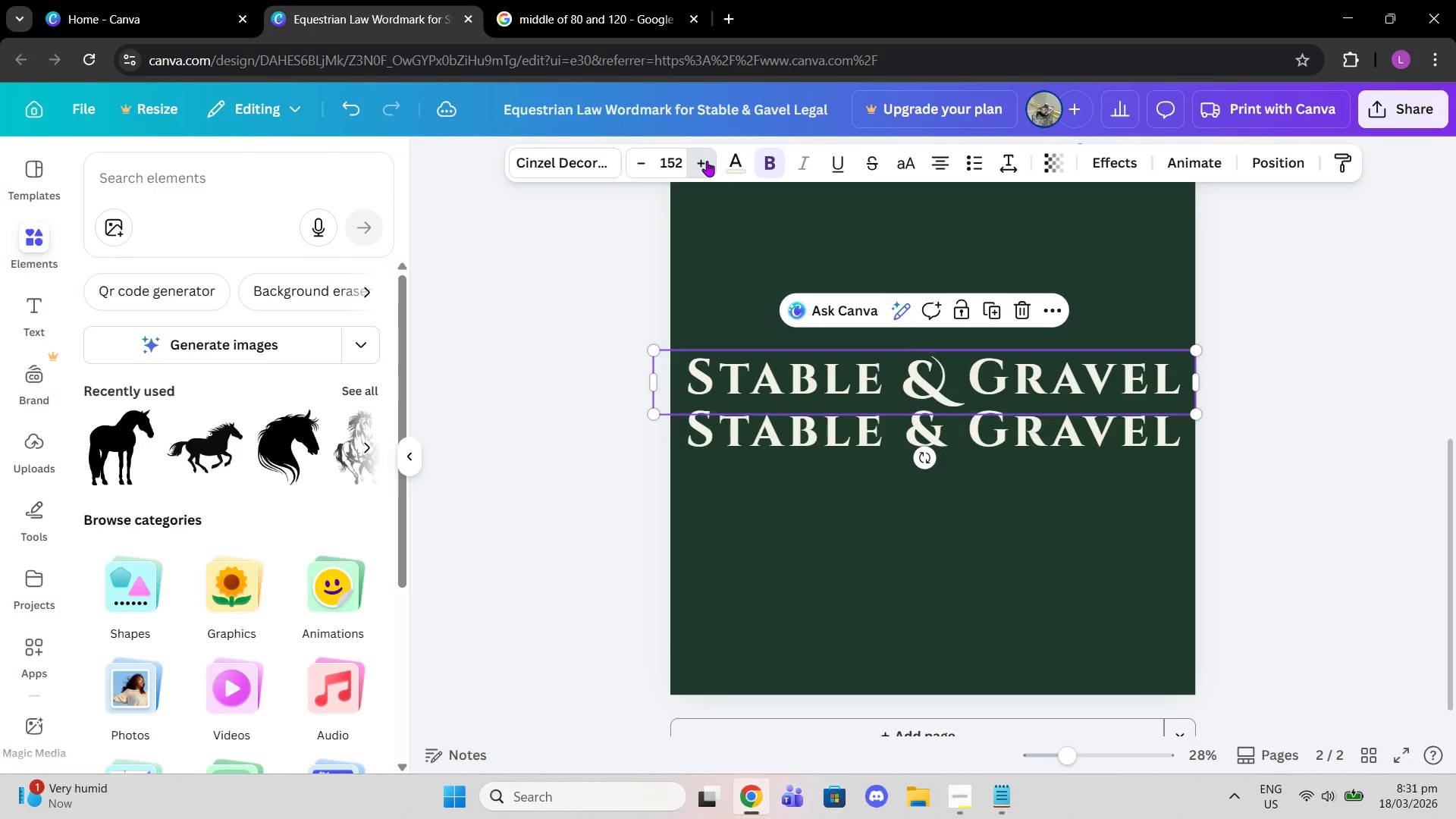 
triple_click([707, 161])
 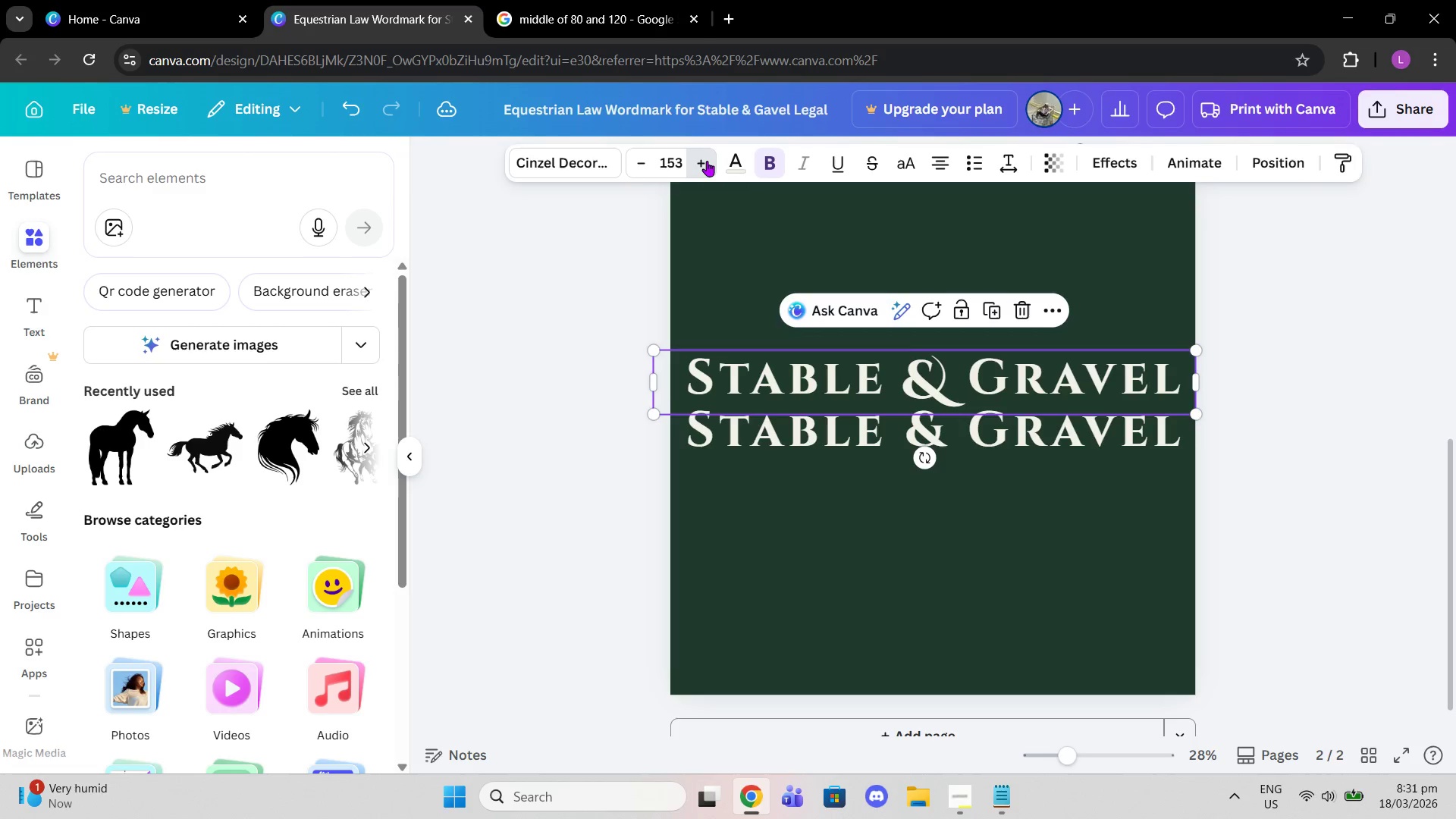 
triple_click([707, 161])
 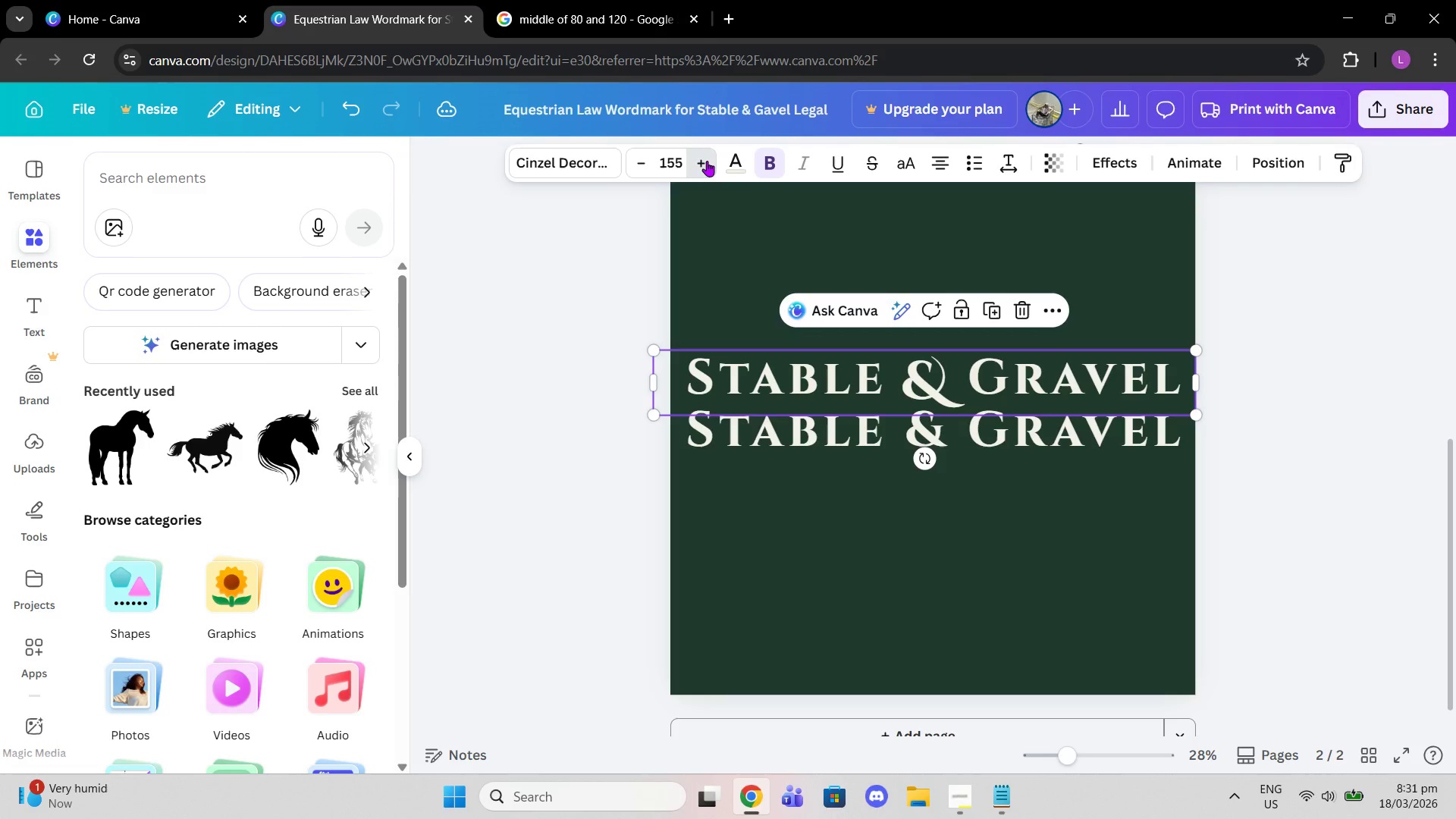 
triple_click([707, 161])
 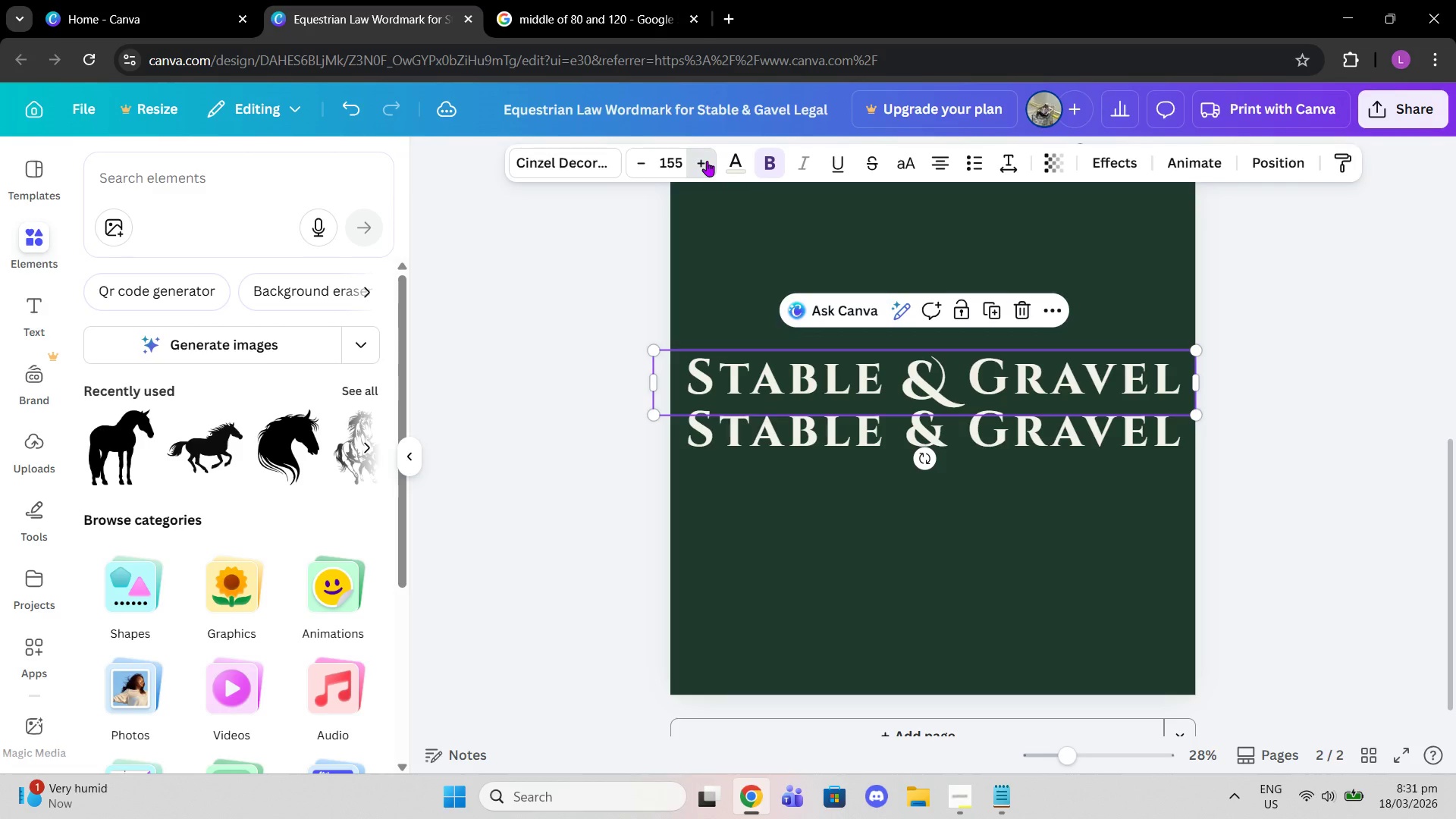 
triple_click([707, 161])
 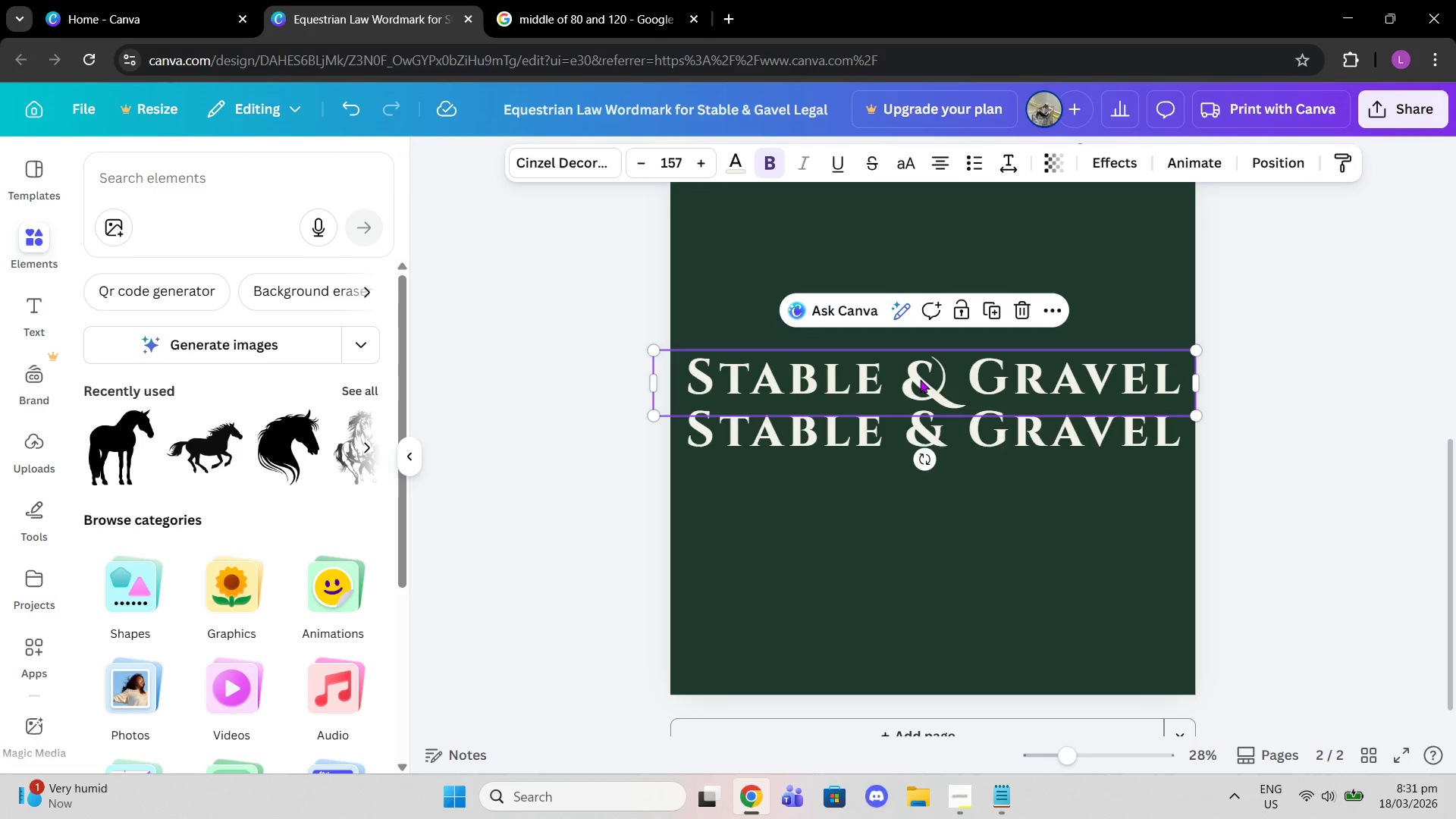 
left_click_drag(start_coordinate=[920, 378], to_coordinate=[920, 374])
 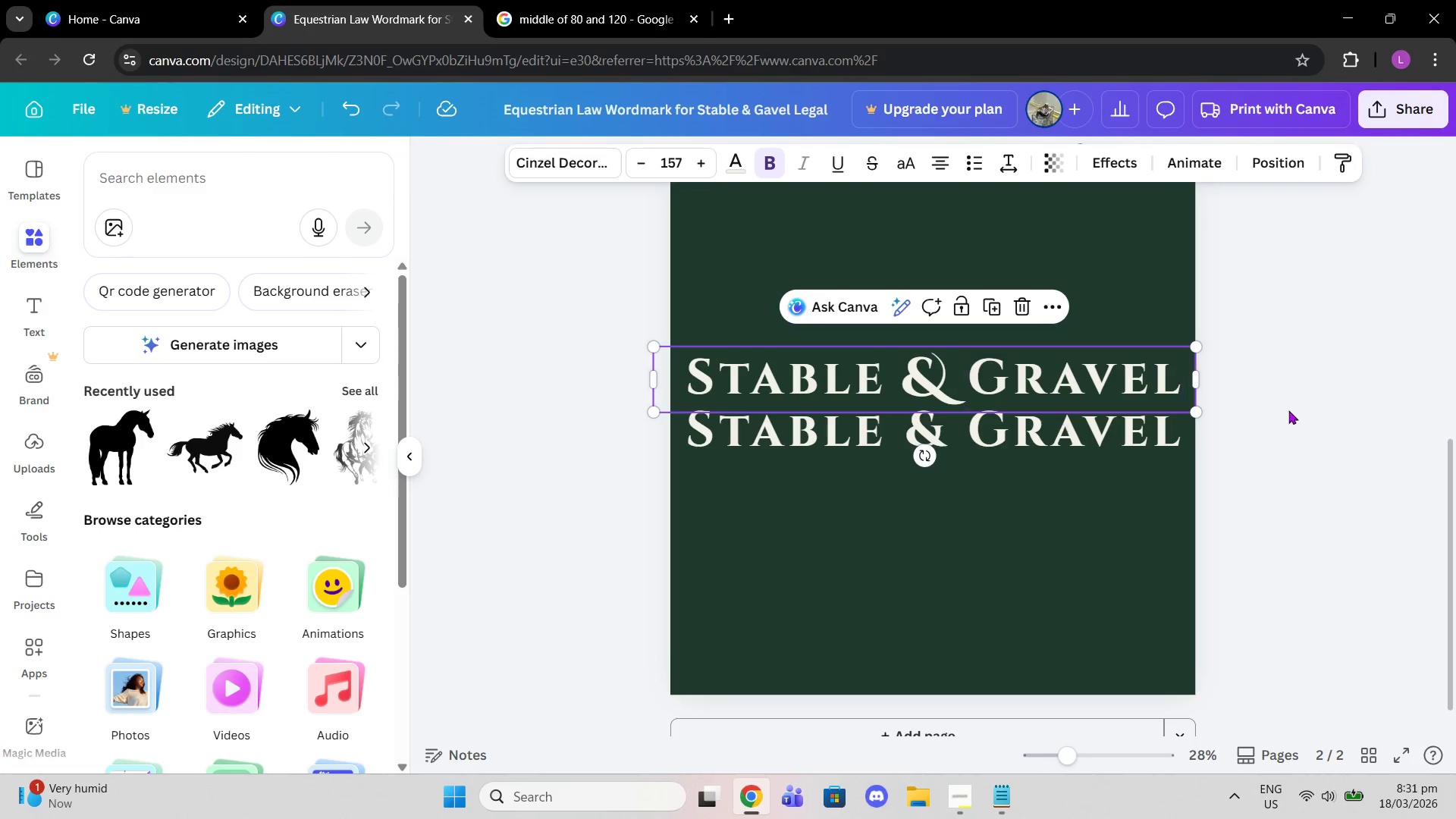 
left_click([1292, 410])
 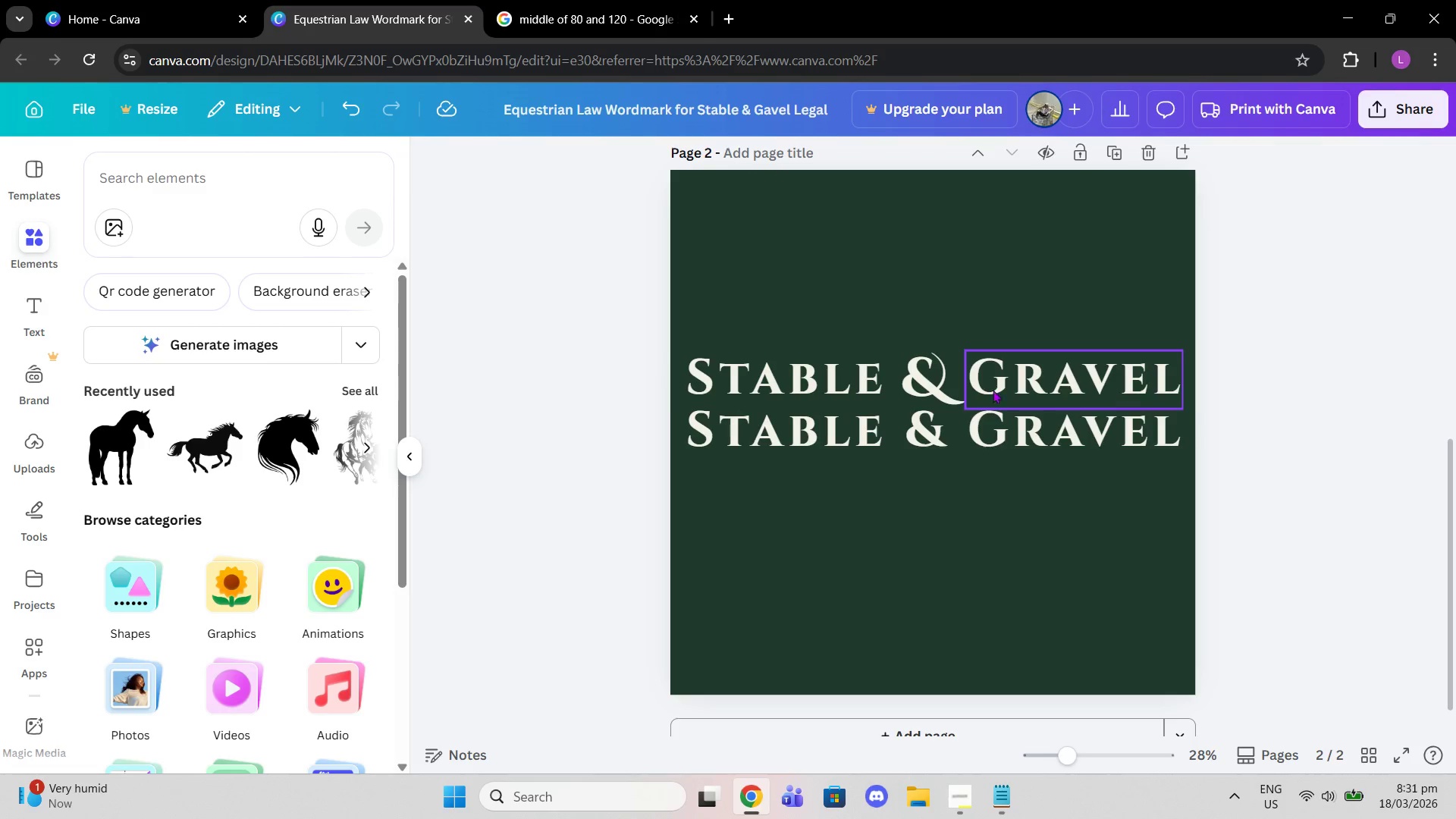 
left_click([897, 375])
 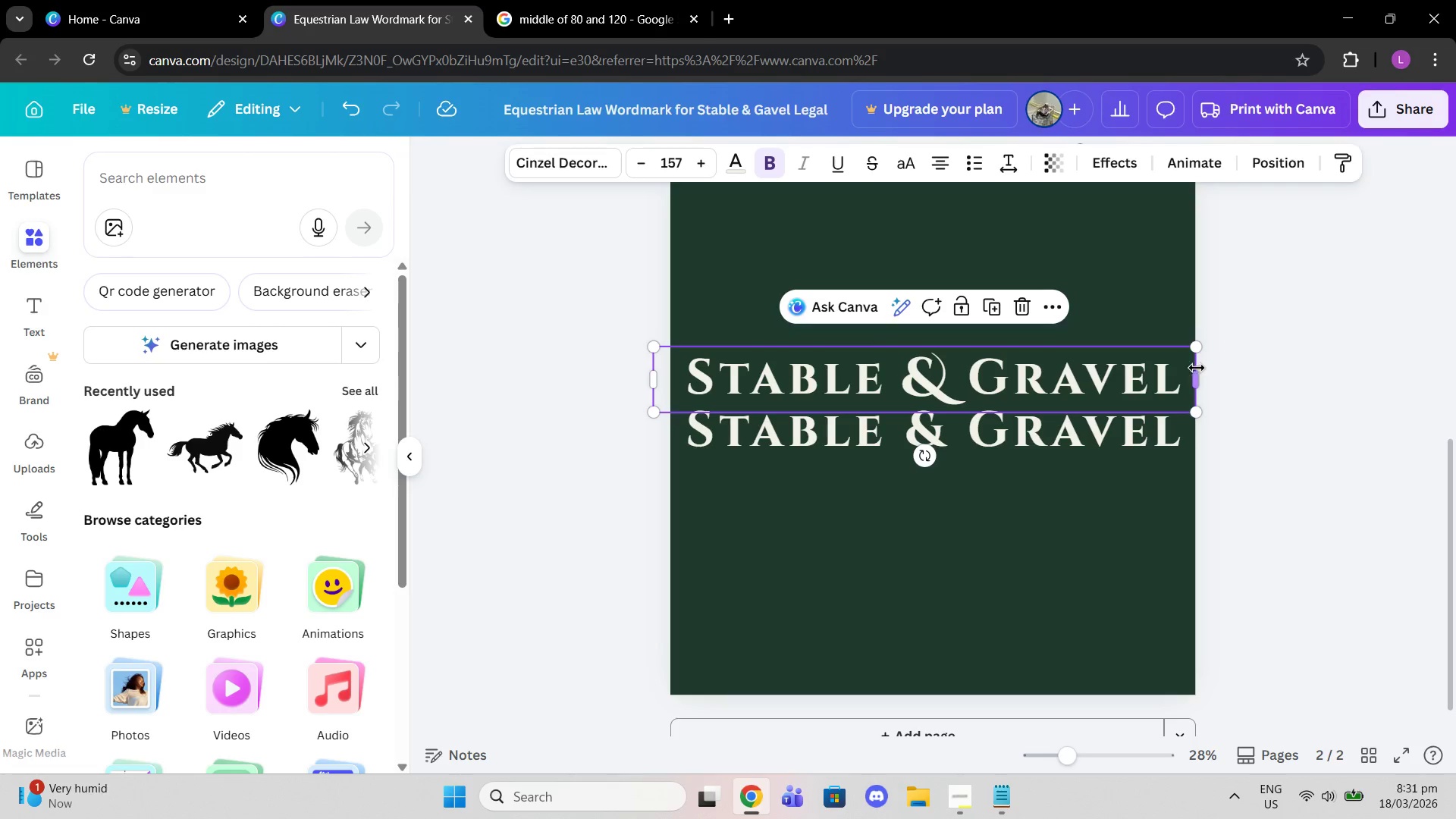 
left_click_drag(start_coordinate=[1197, 375], to_coordinate=[714, 391])
 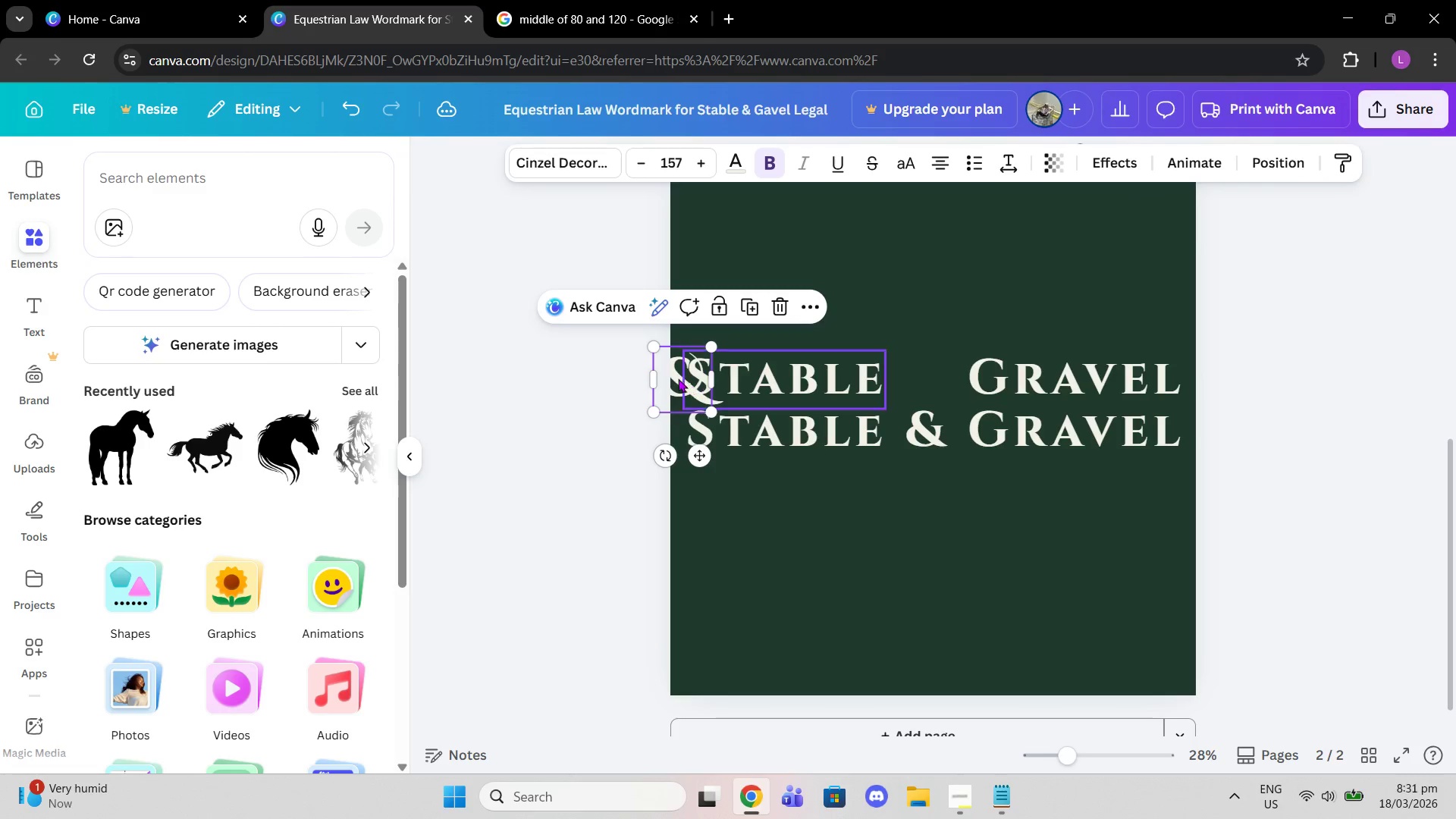 
left_click_drag(start_coordinate=[678, 378], to_coordinate=[921, 382])
 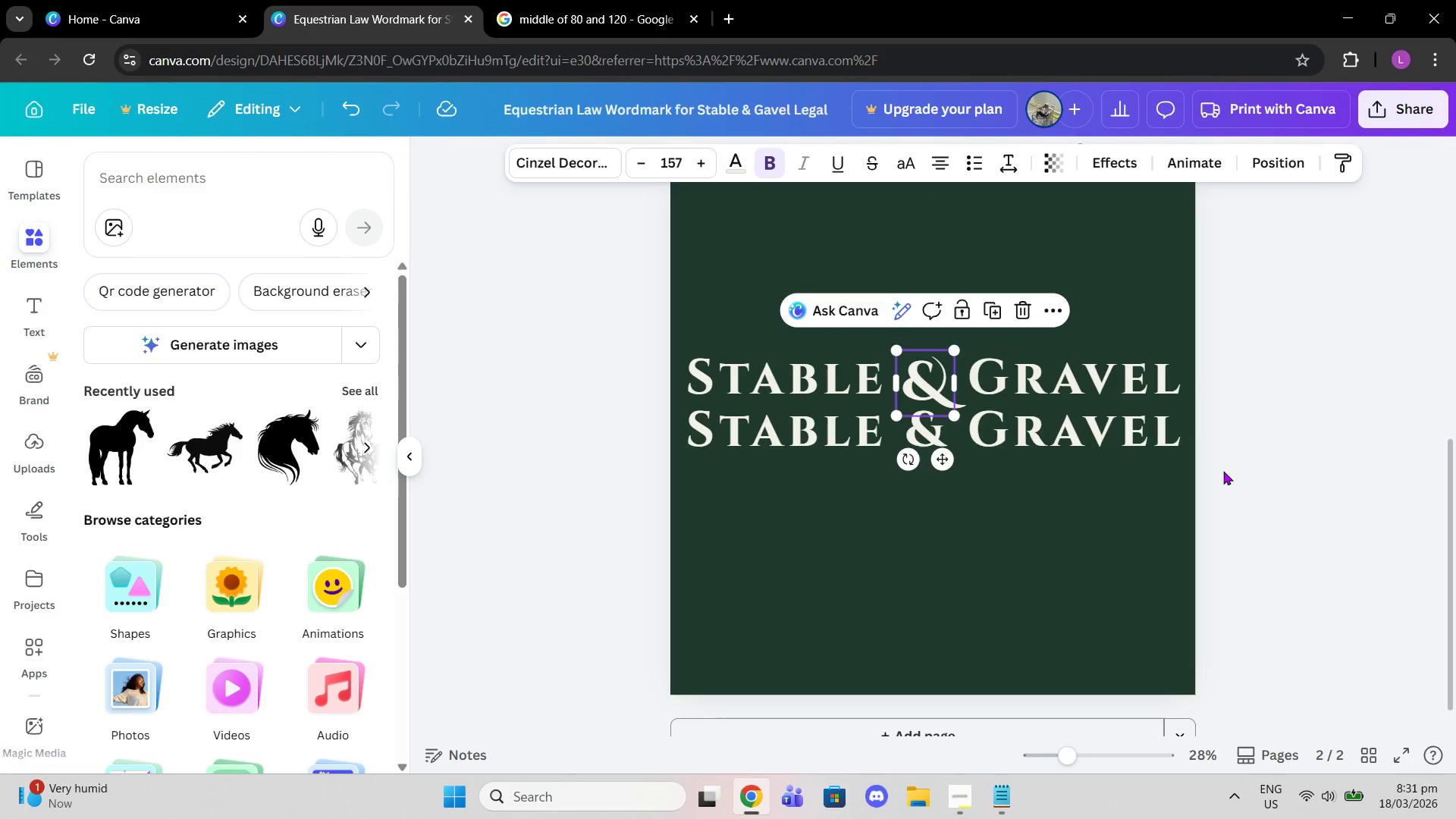 
left_click([1263, 456])
 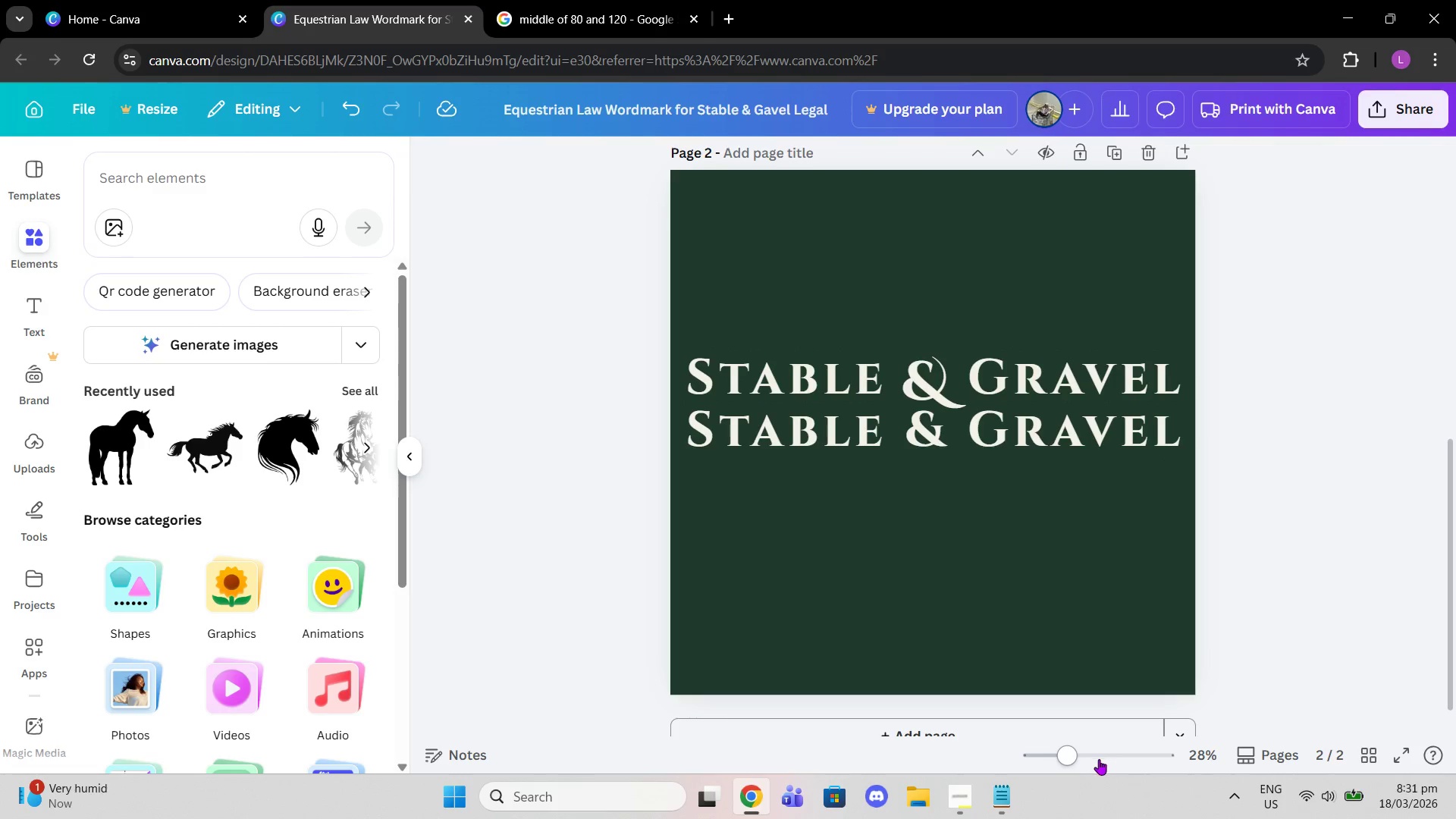 
left_click_drag(start_coordinate=[1072, 758], to_coordinate=[1103, 761])
 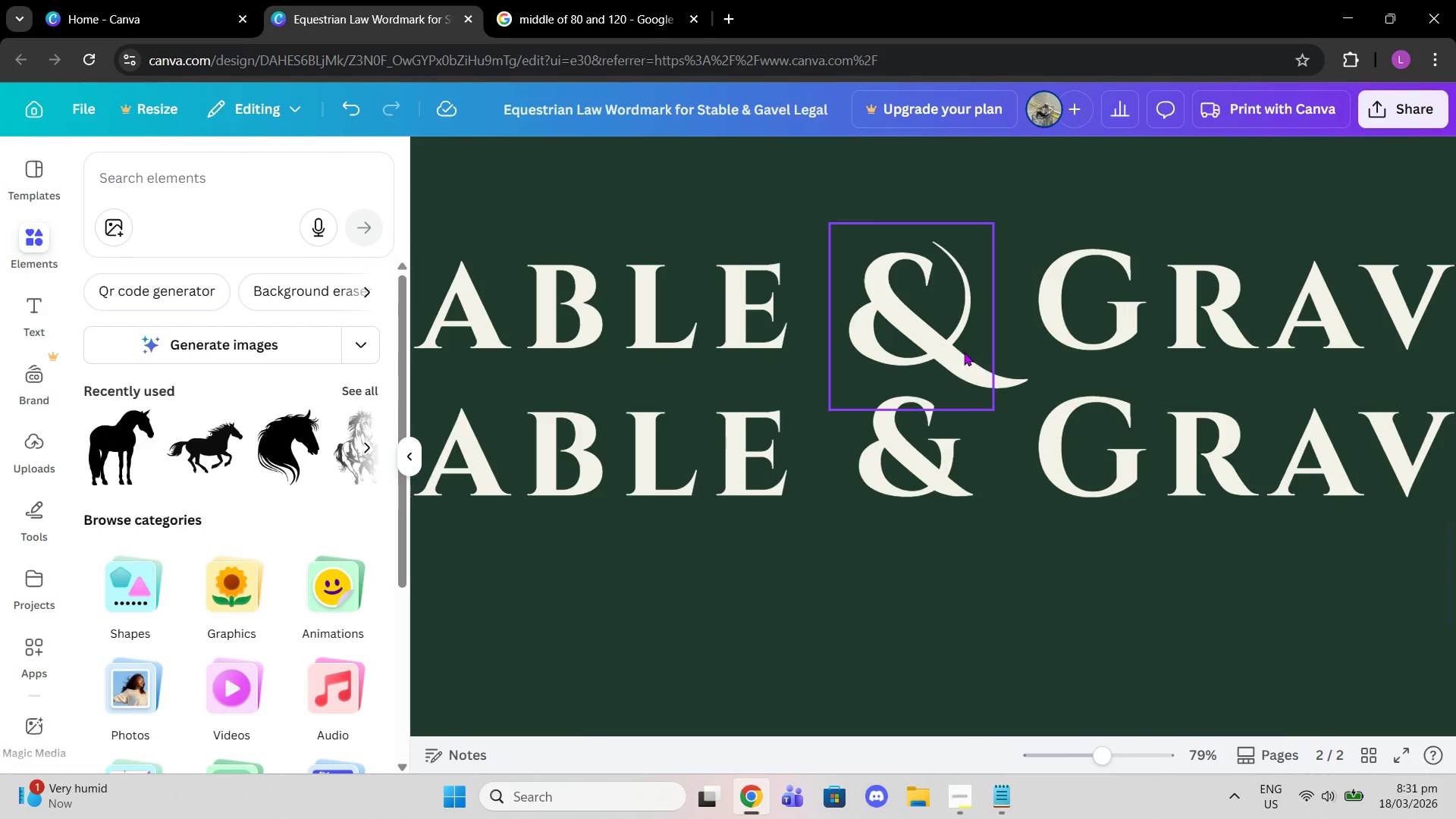 
left_click([964, 352])
 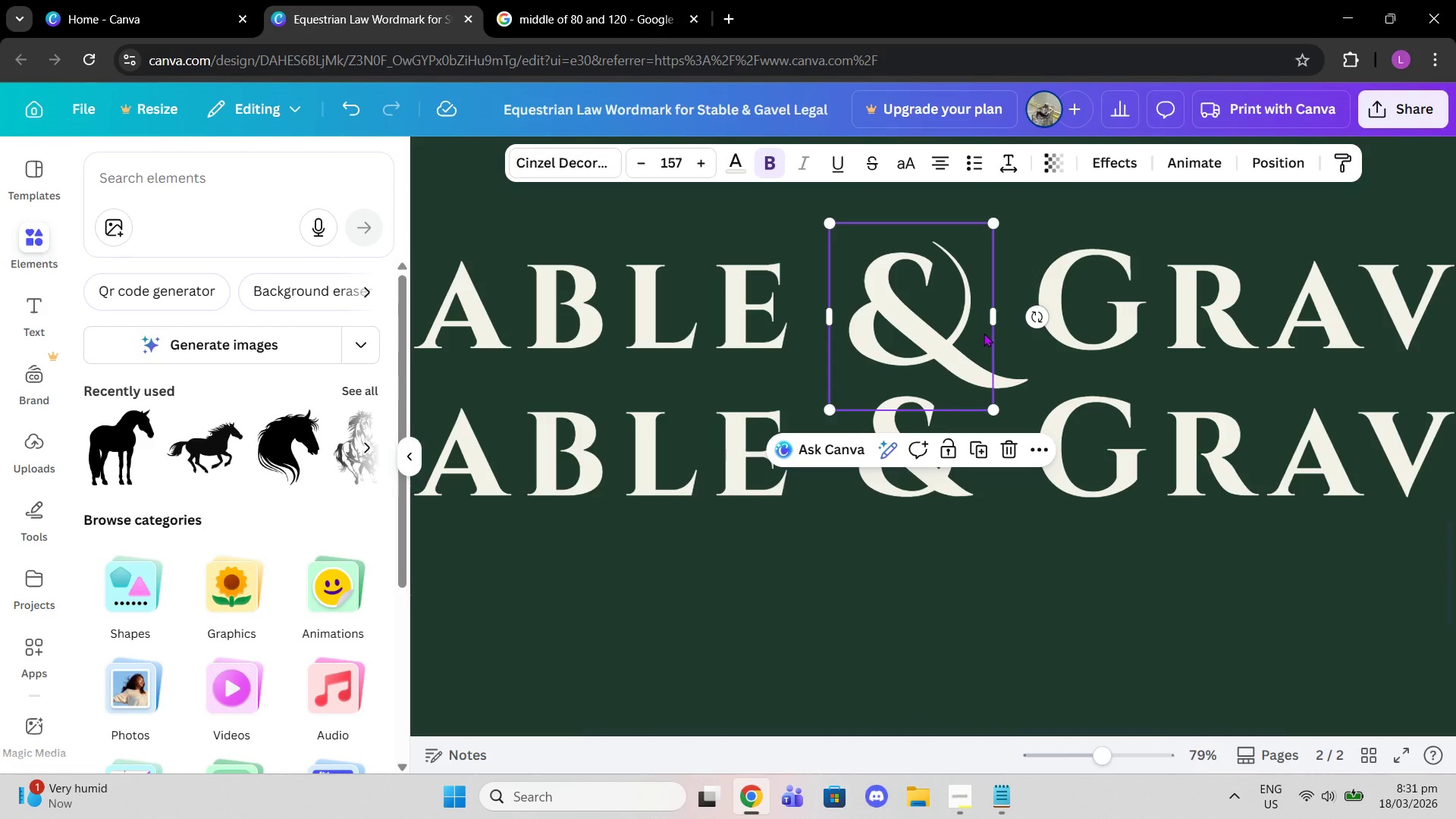 
key(Control+Z)
 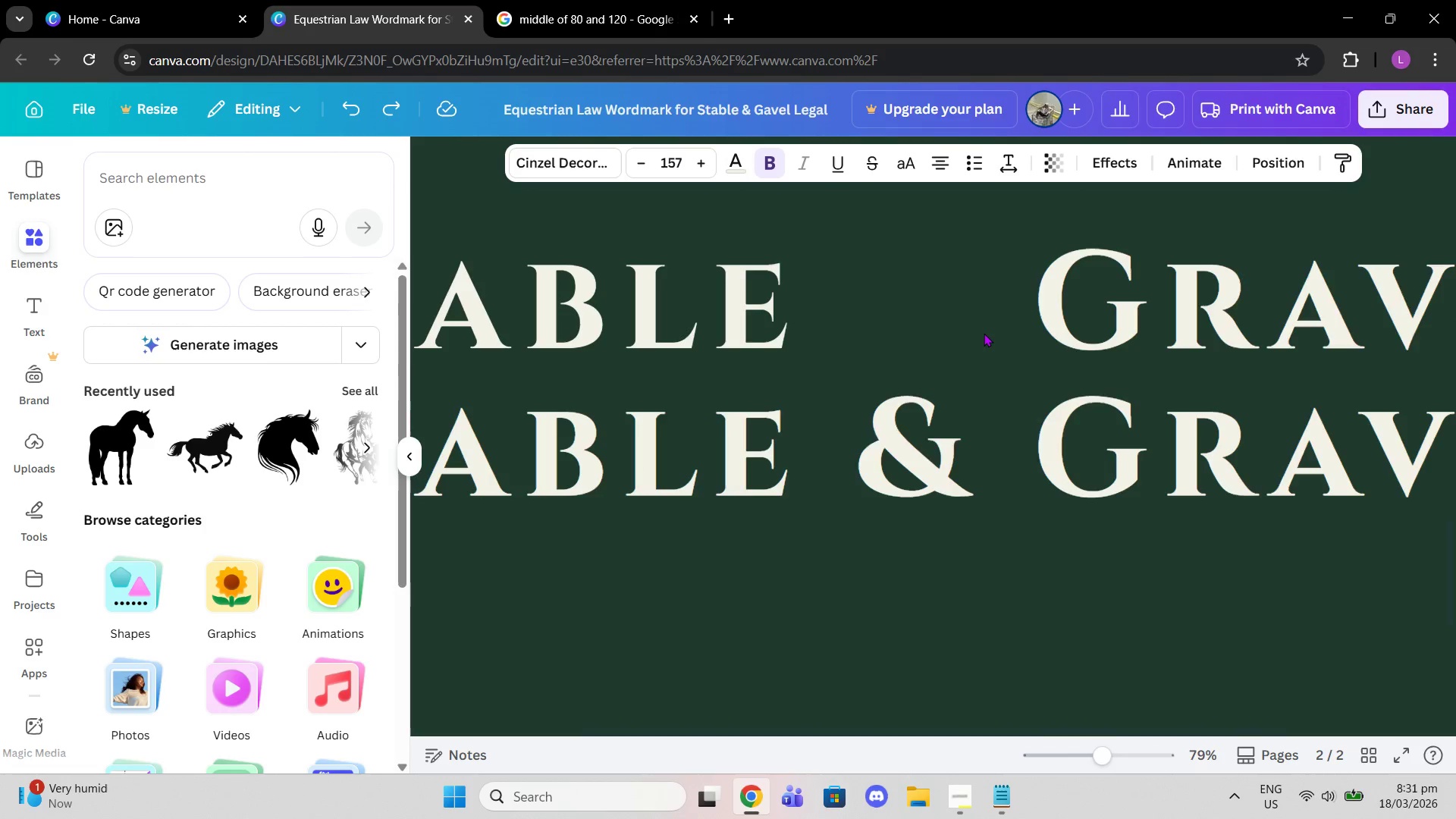 
key(Control+Z)
 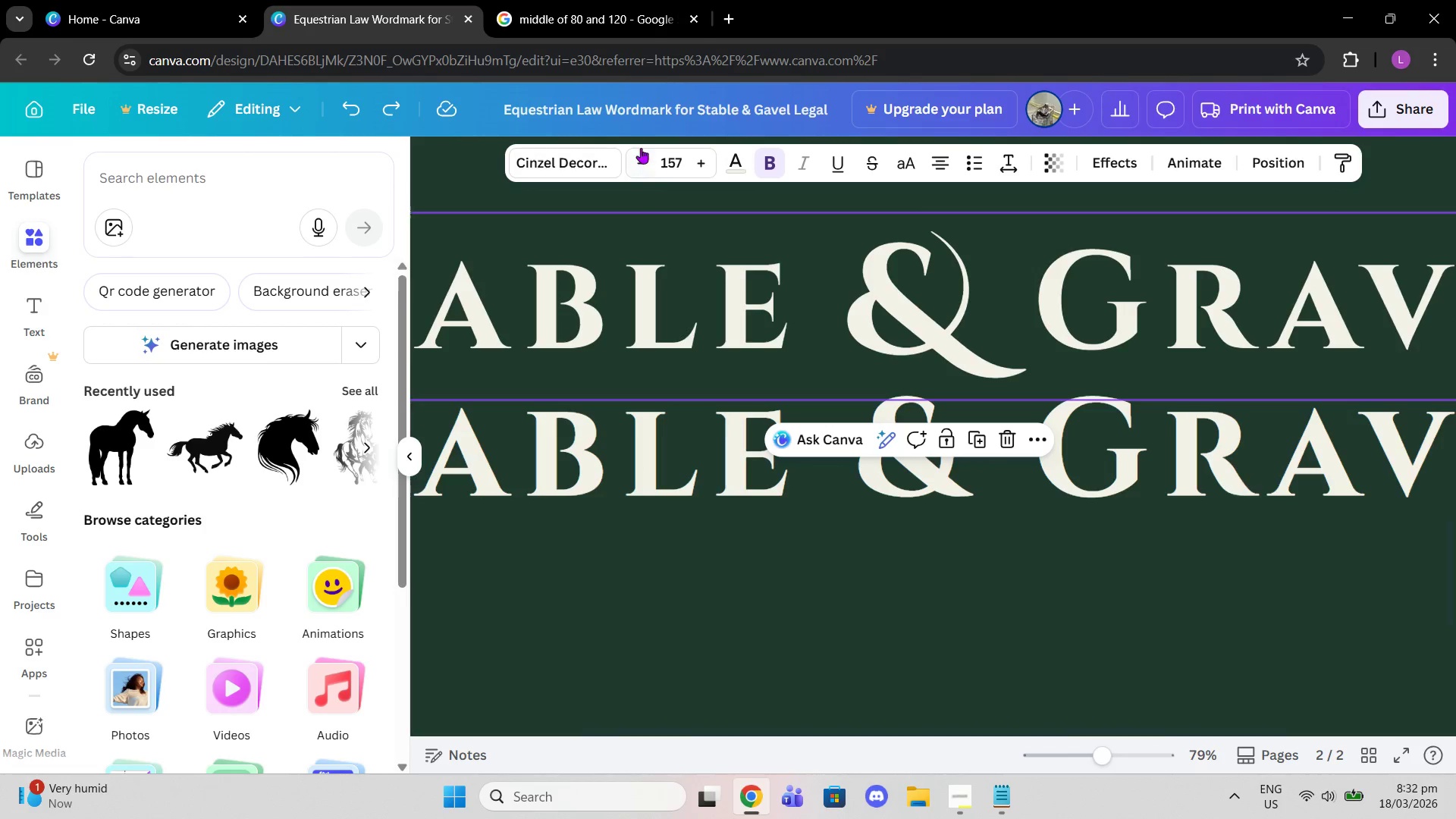 
double_click([642, 164])
 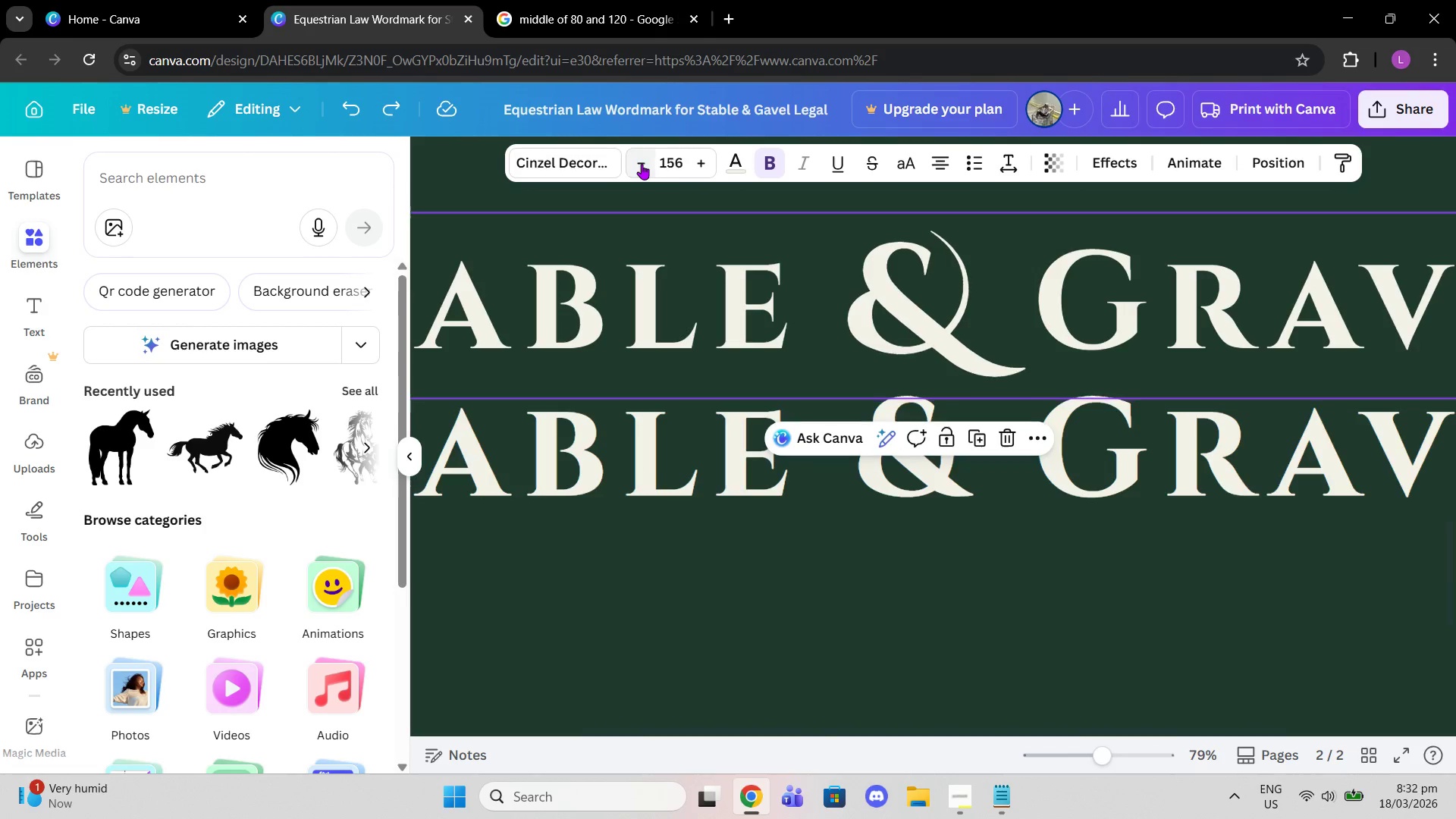 
triple_click([642, 164])
 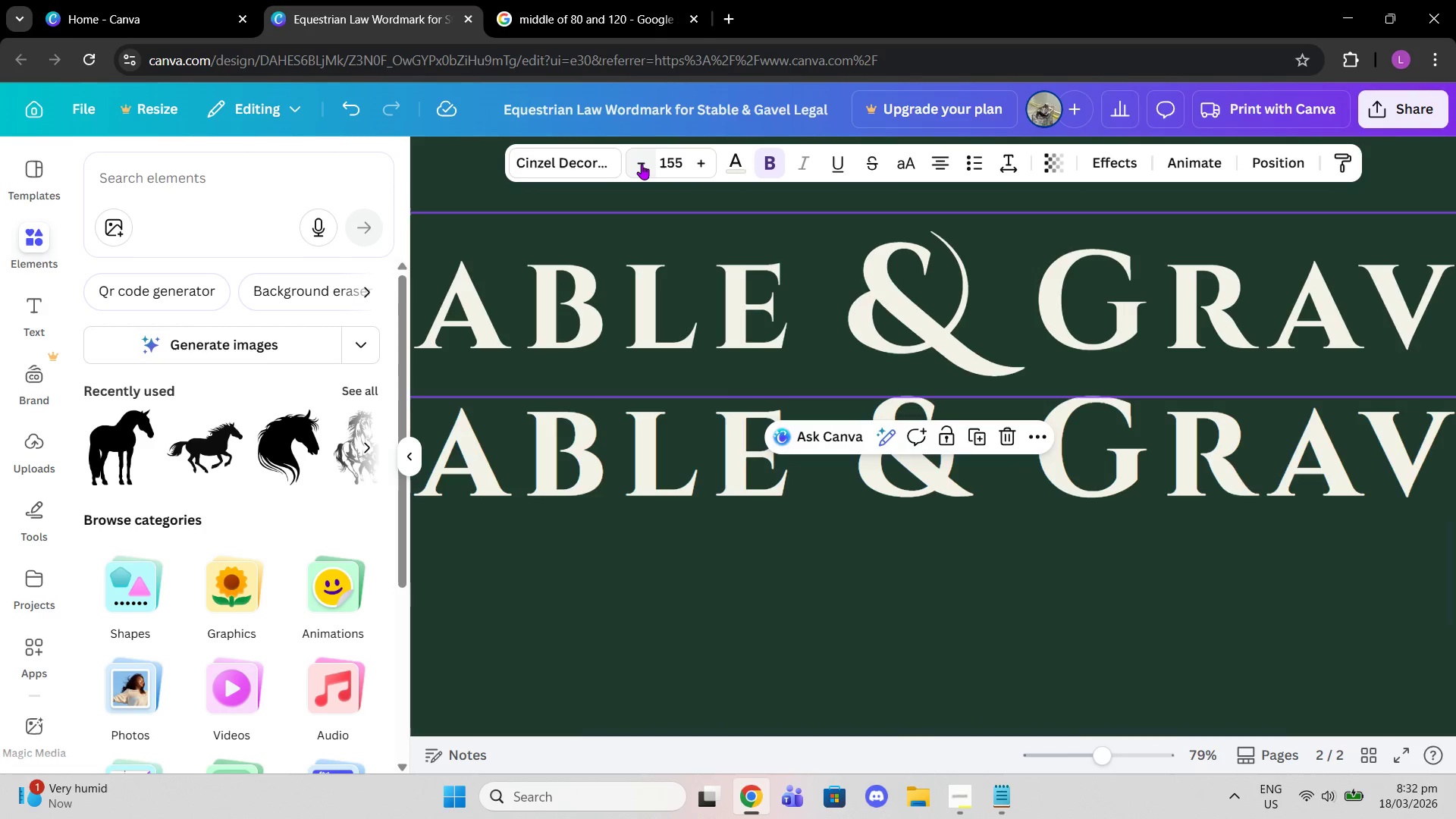 
triple_click([642, 164])
 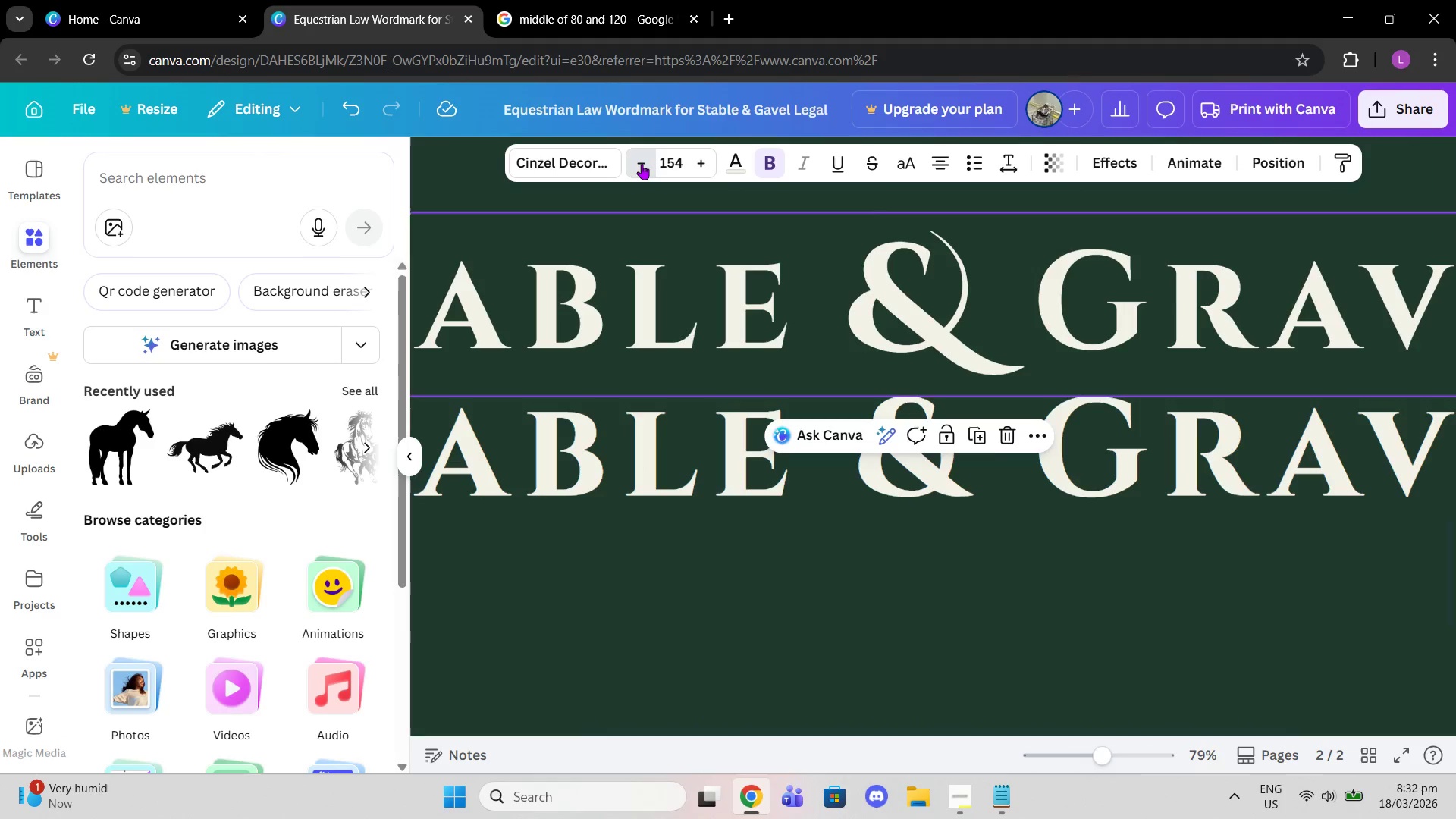 
triple_click([642, 164])
 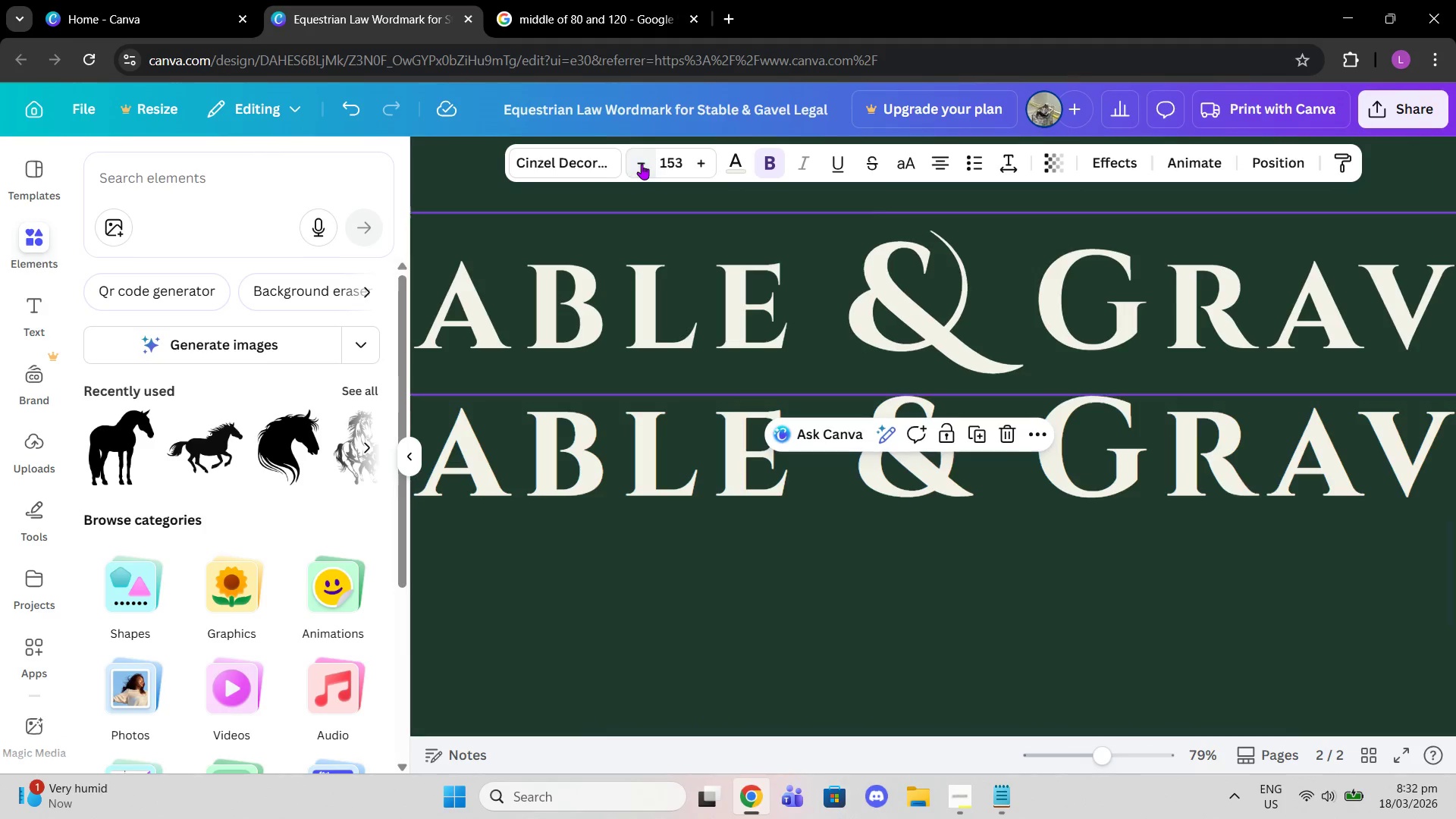 
triple_click([642, 164])
 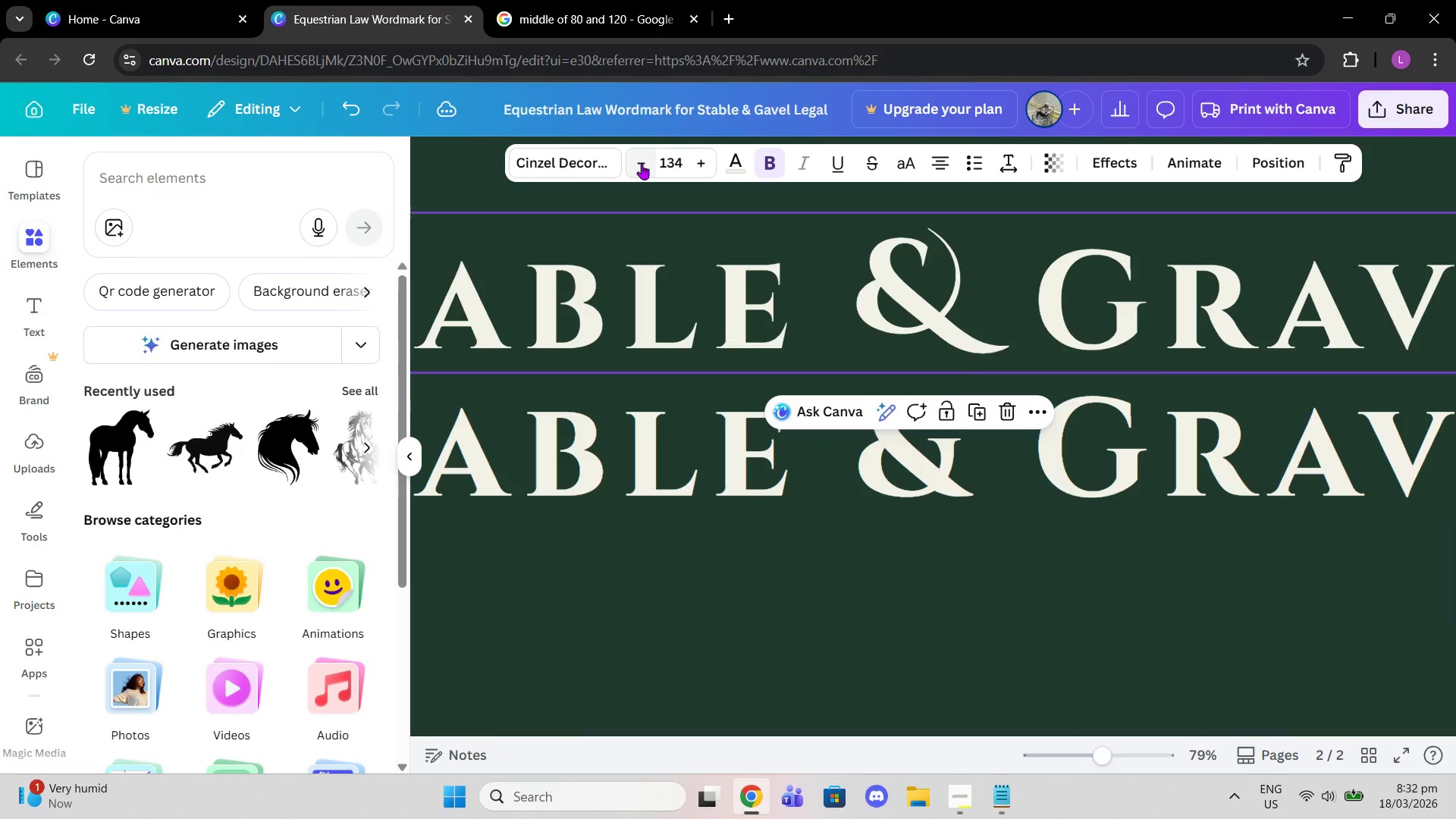 
triple_click([642, 164])
 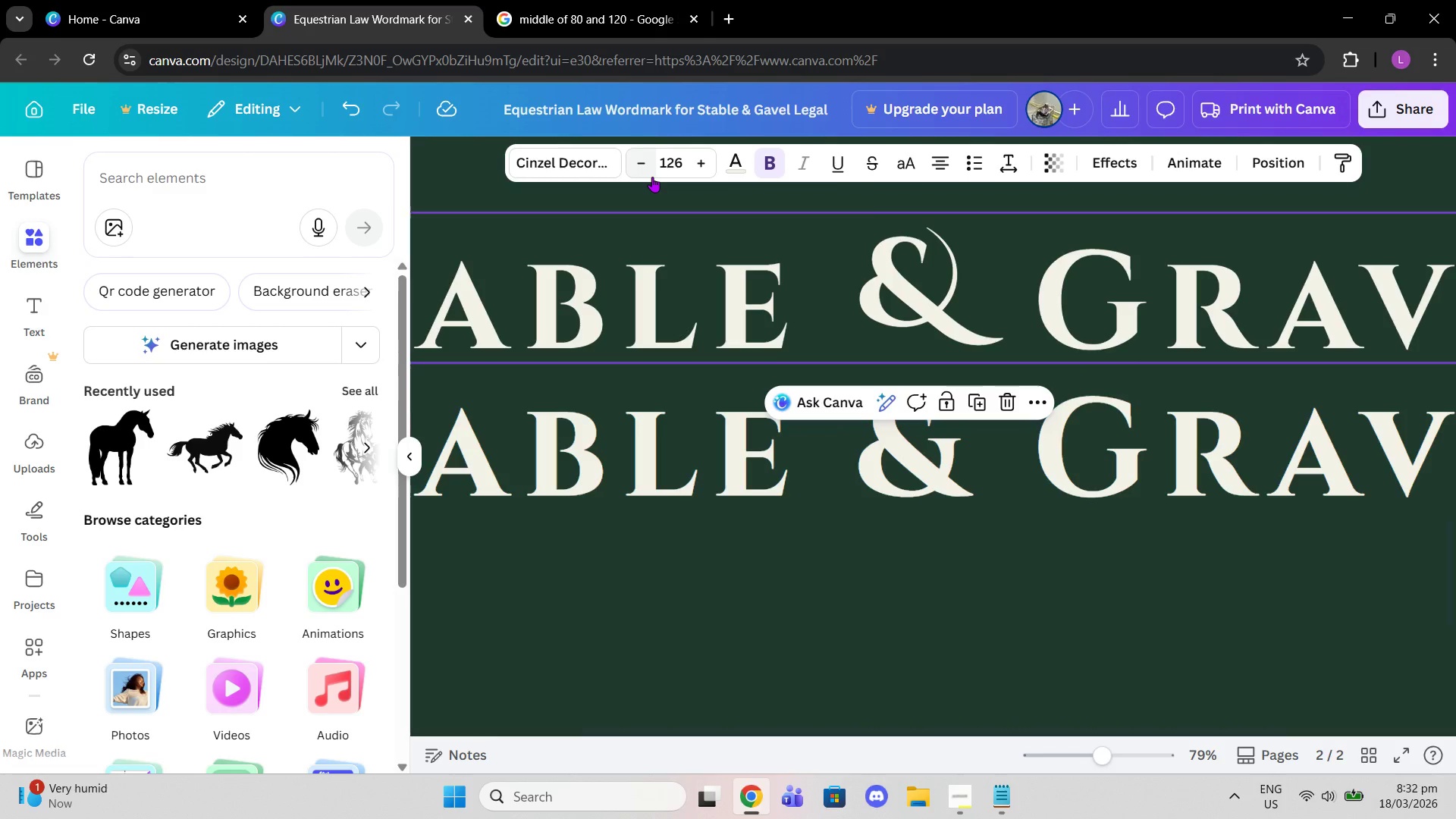 
double_click([652, 177])
 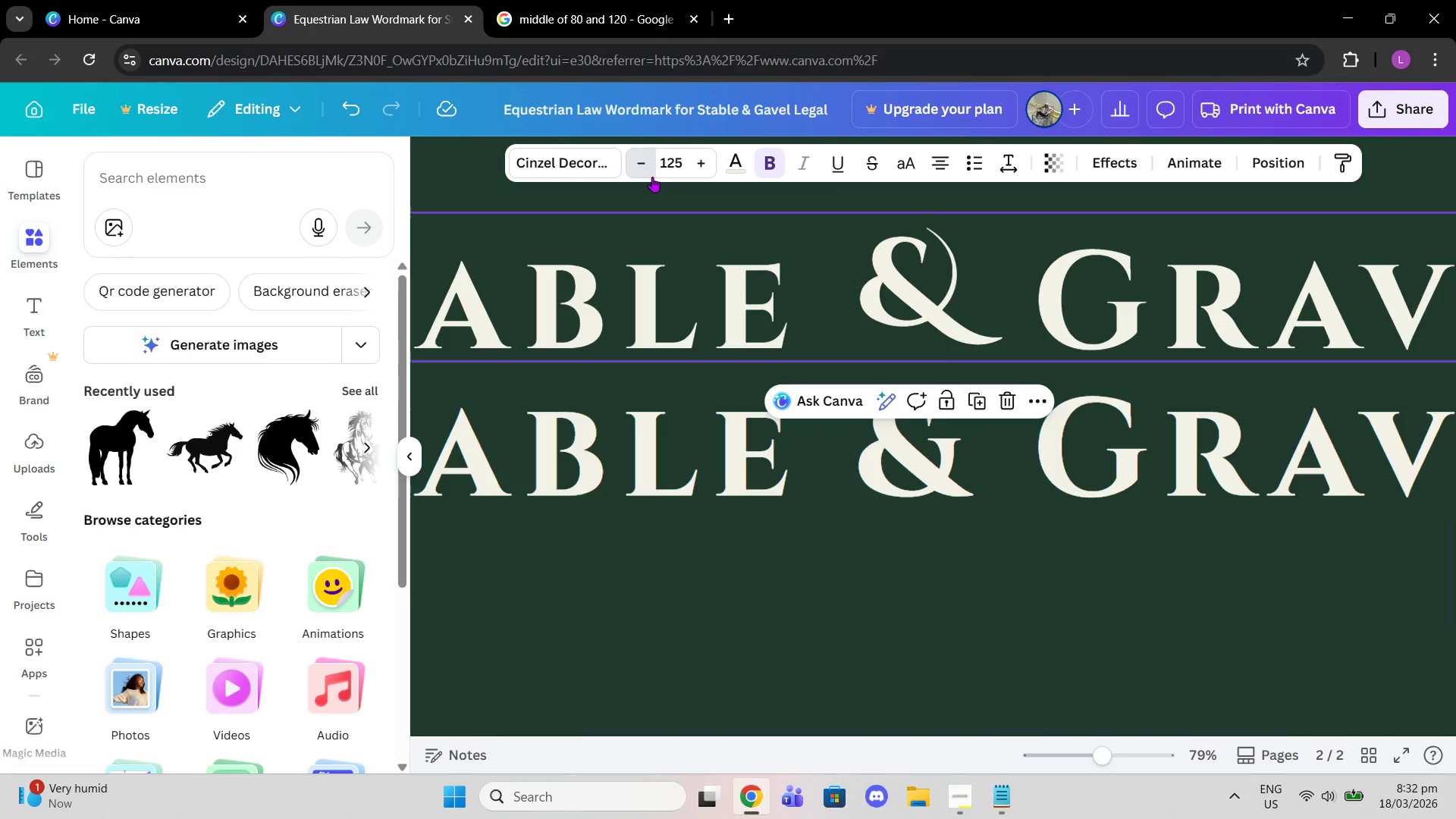 
triple_click([652, 177])
 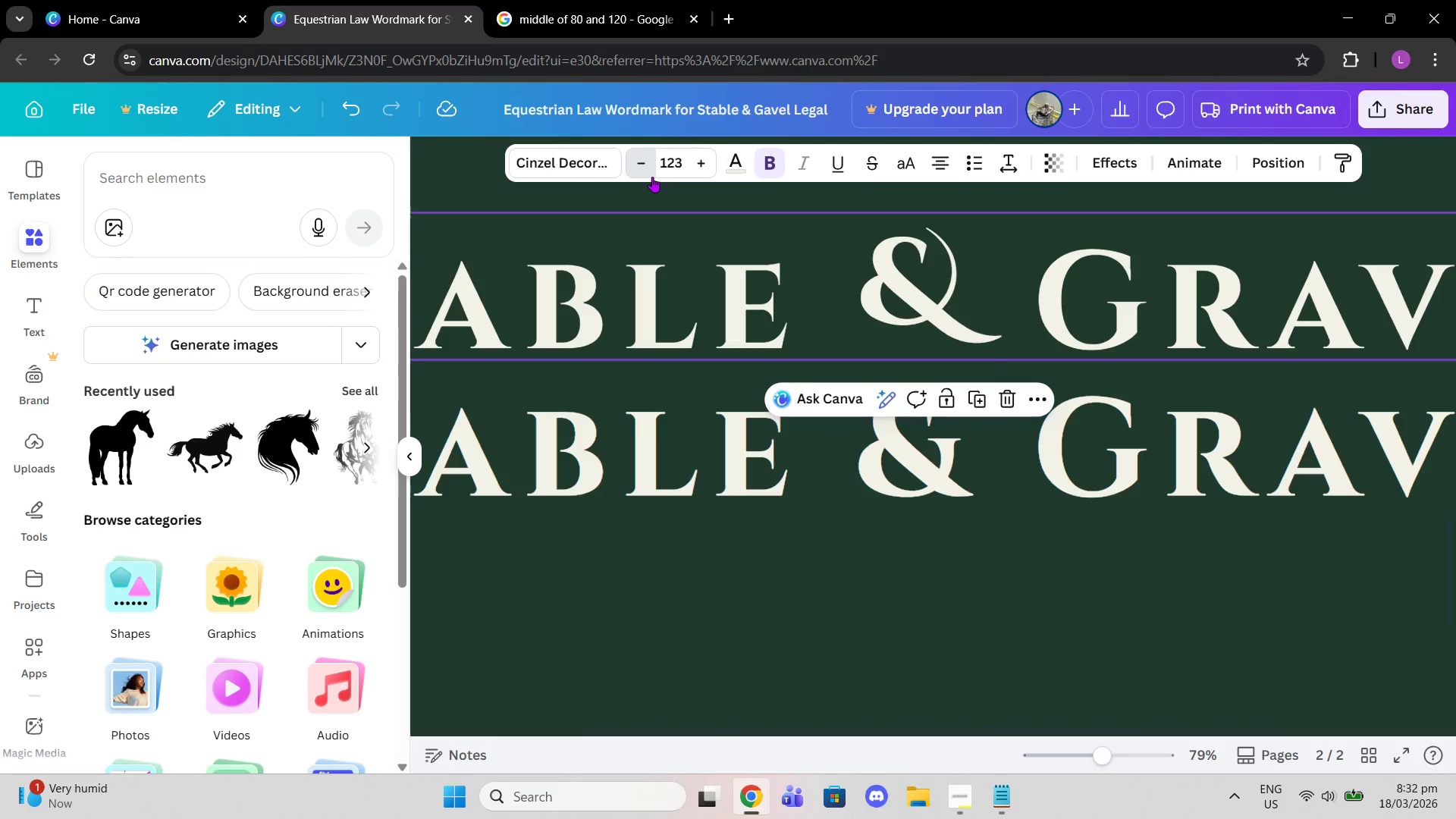 
triple_click([652, 177])
 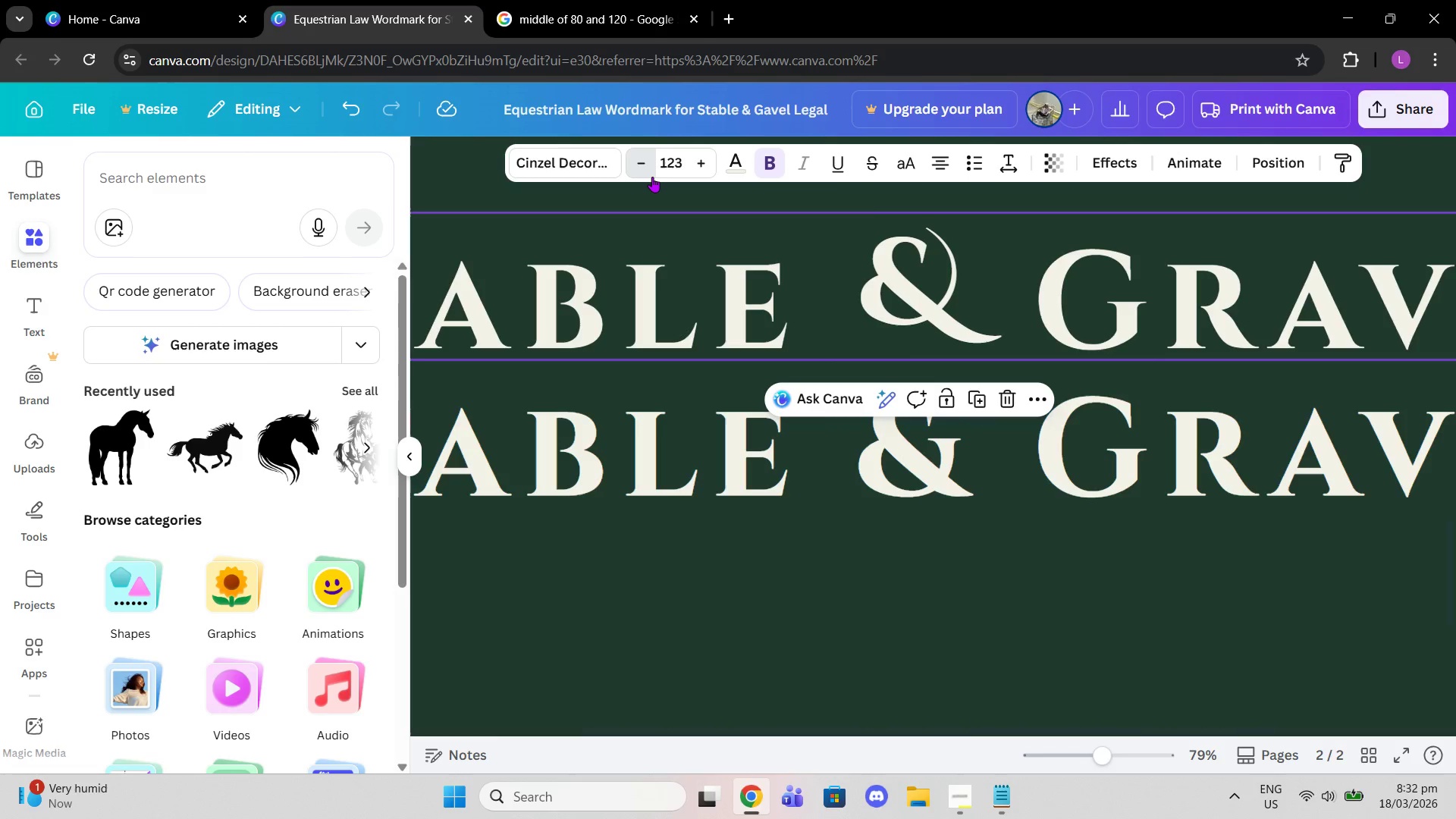 
triple_click([652, 177])
 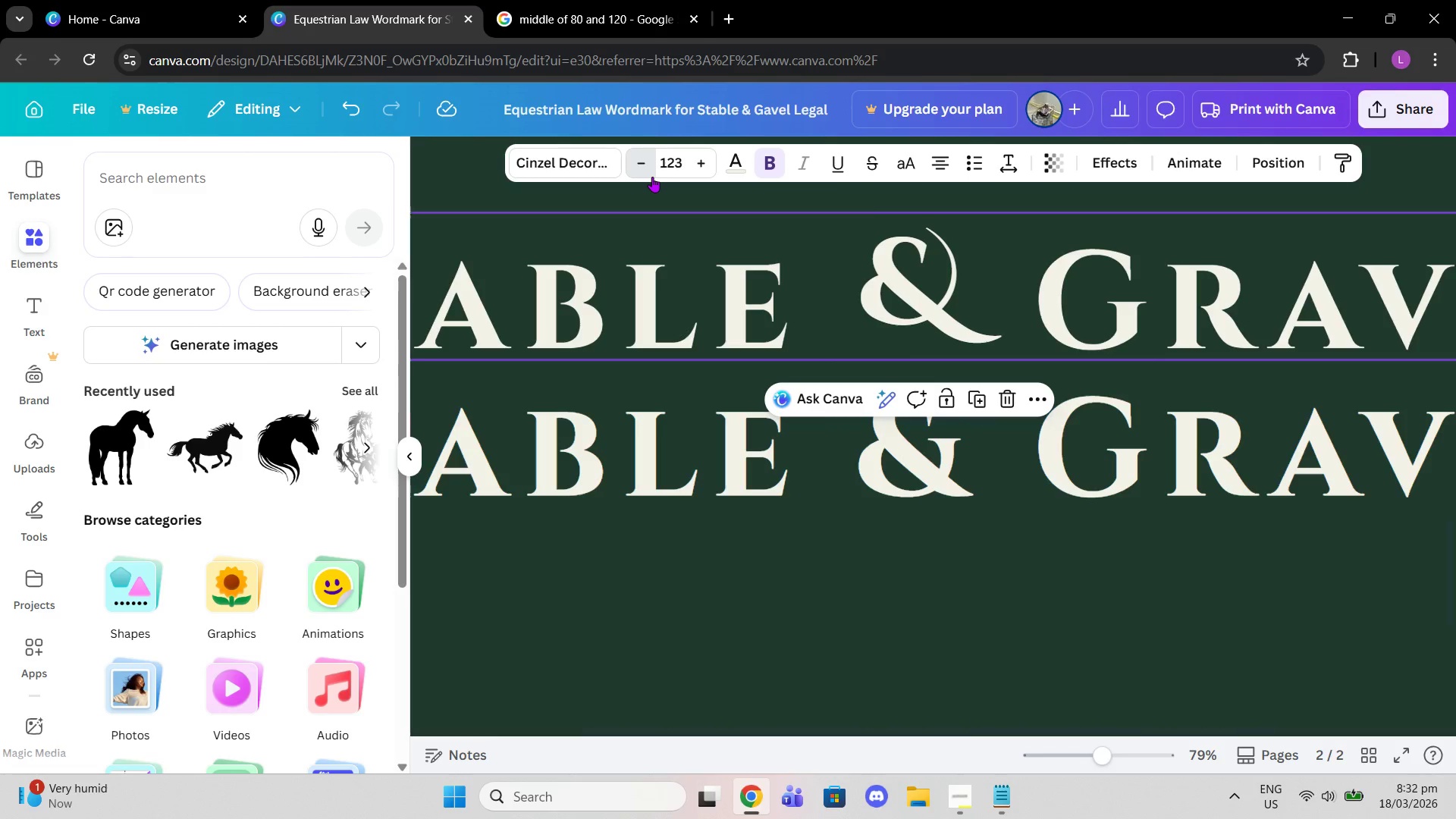 
triple_click([652, 177])
 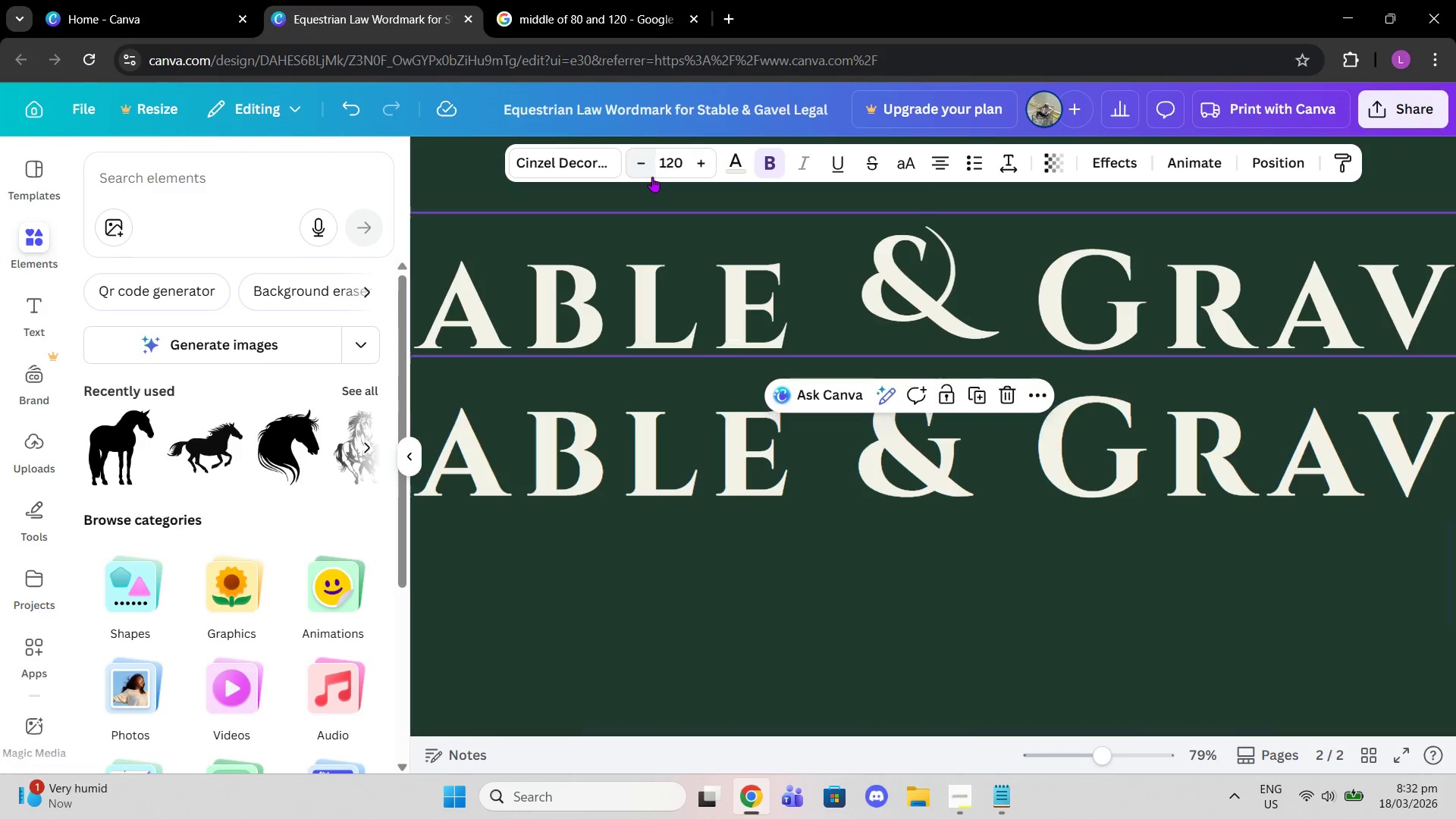 
triple_click([652, 177])
 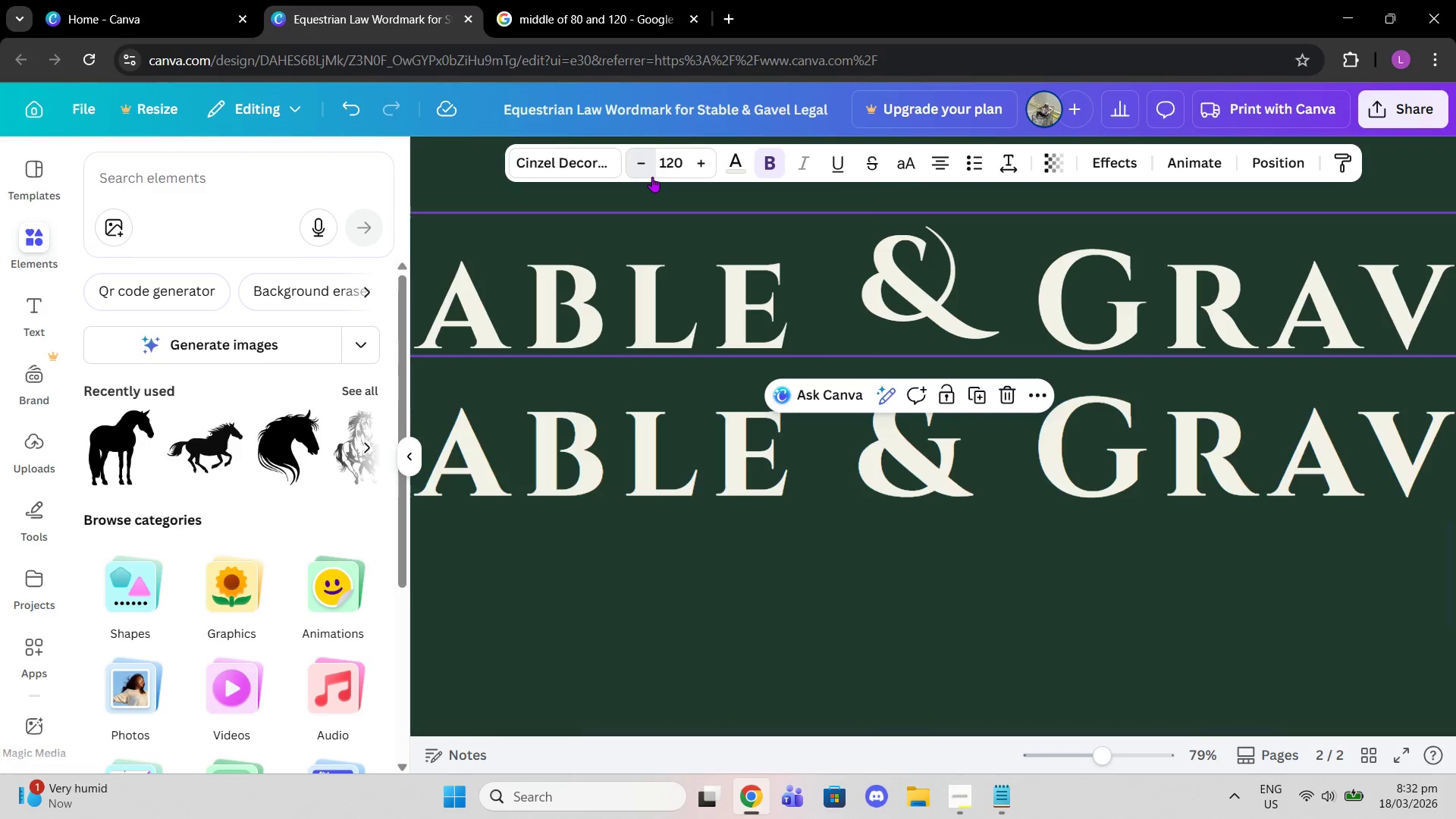 
triple_click([652, 177])
 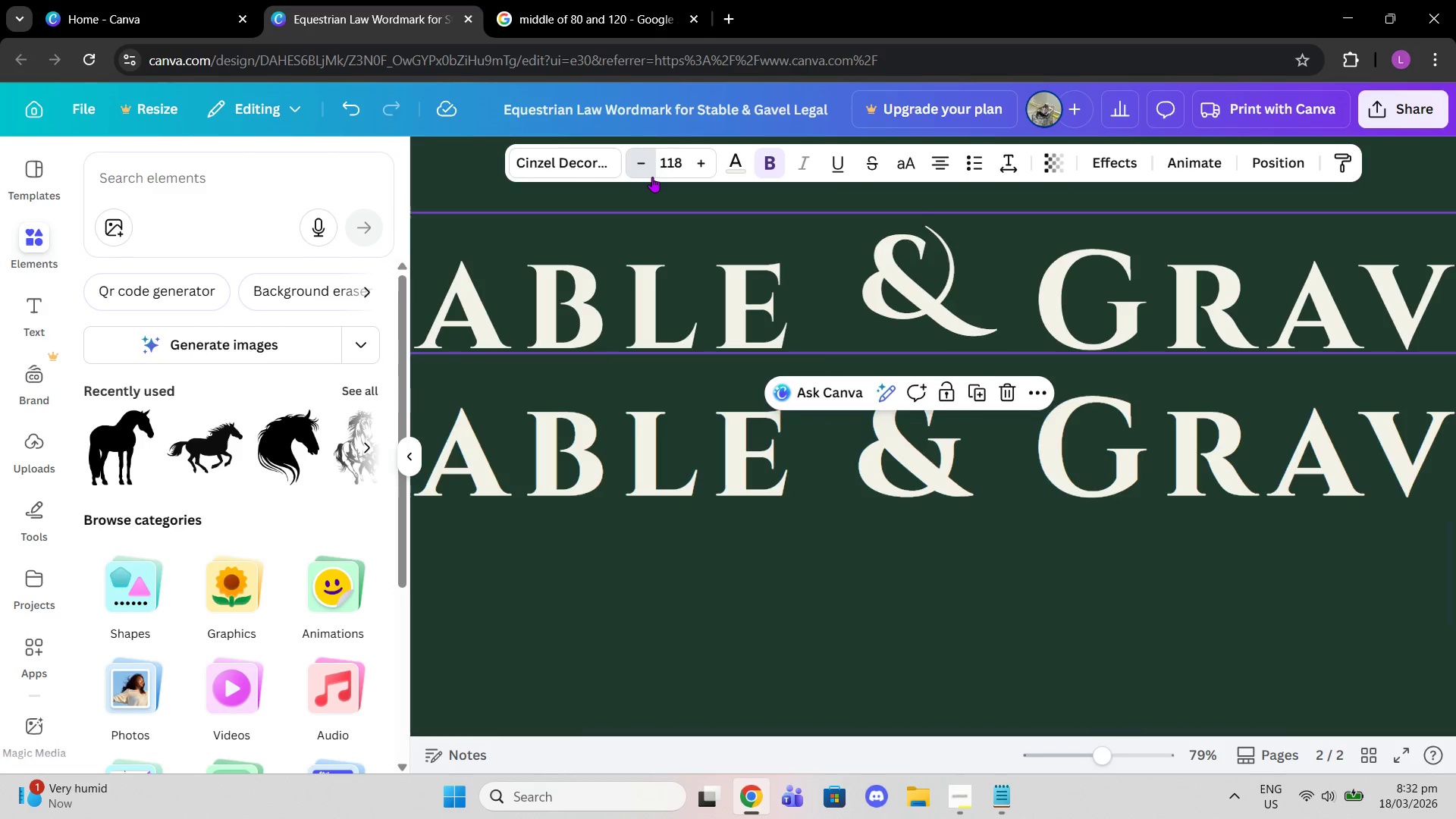 
triple_click([652, 177])
 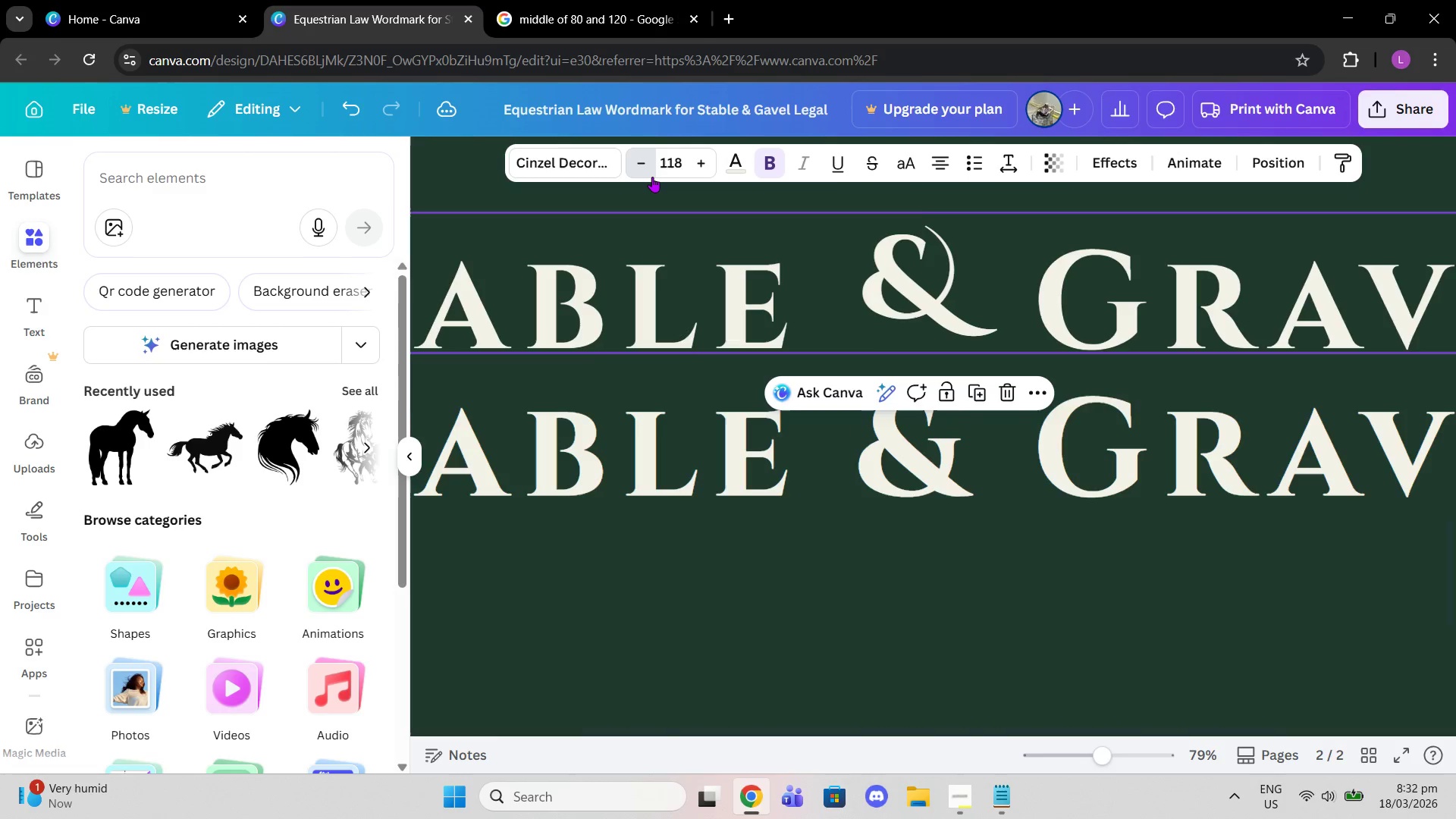 
triple_click([652, 177])
 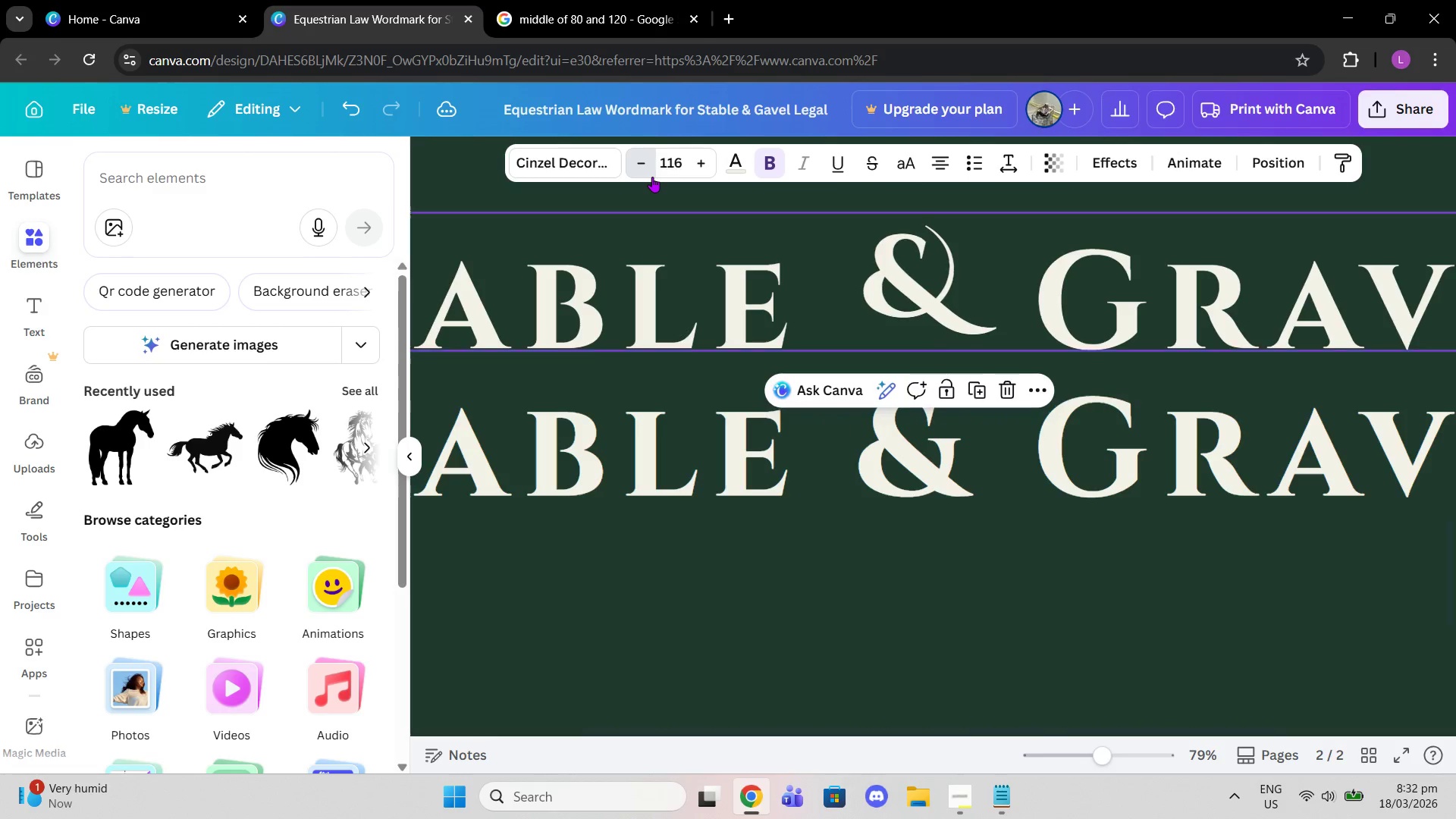 
triple_click([652, 177])
 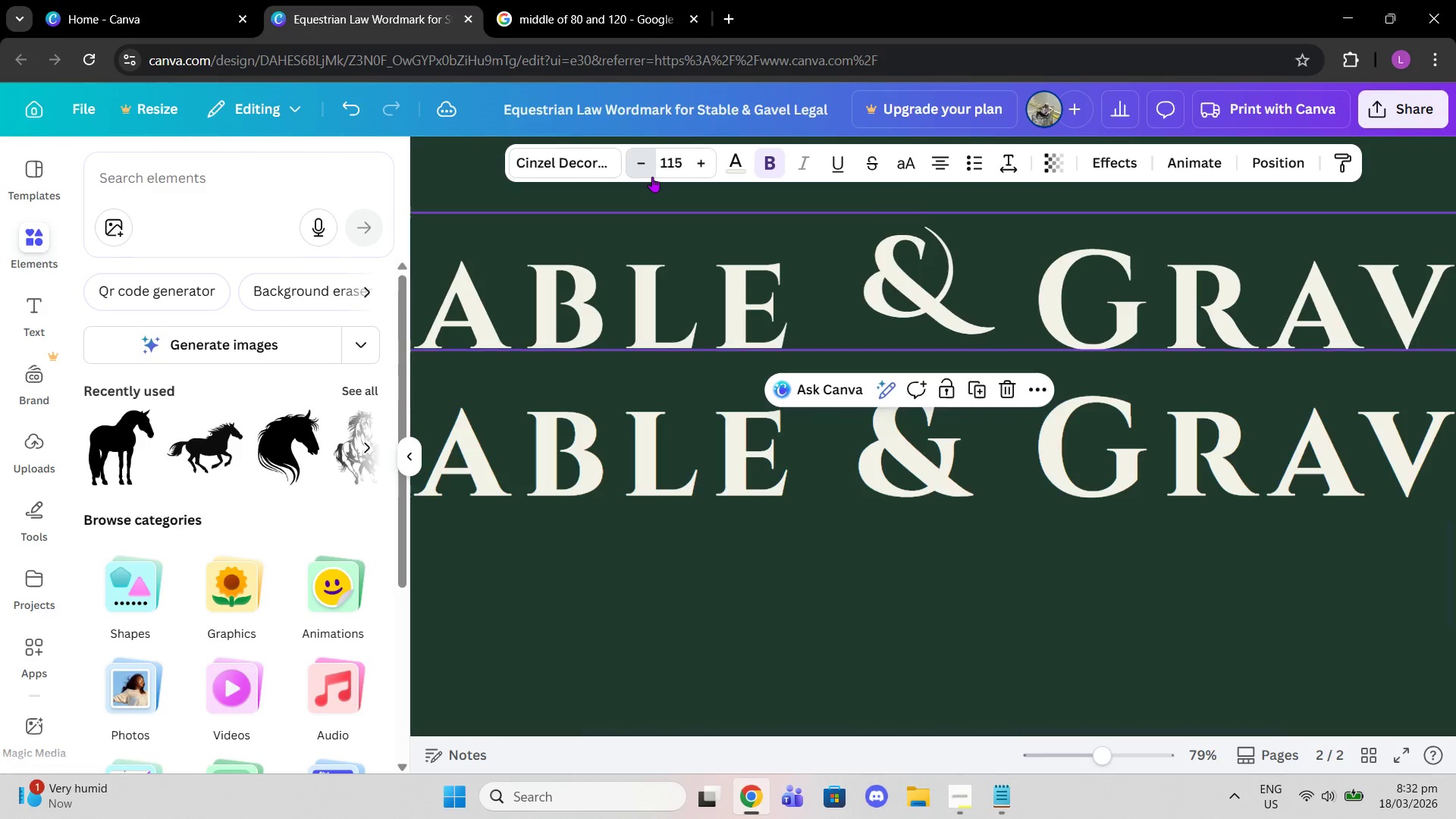 
triple_click([652, 177])
 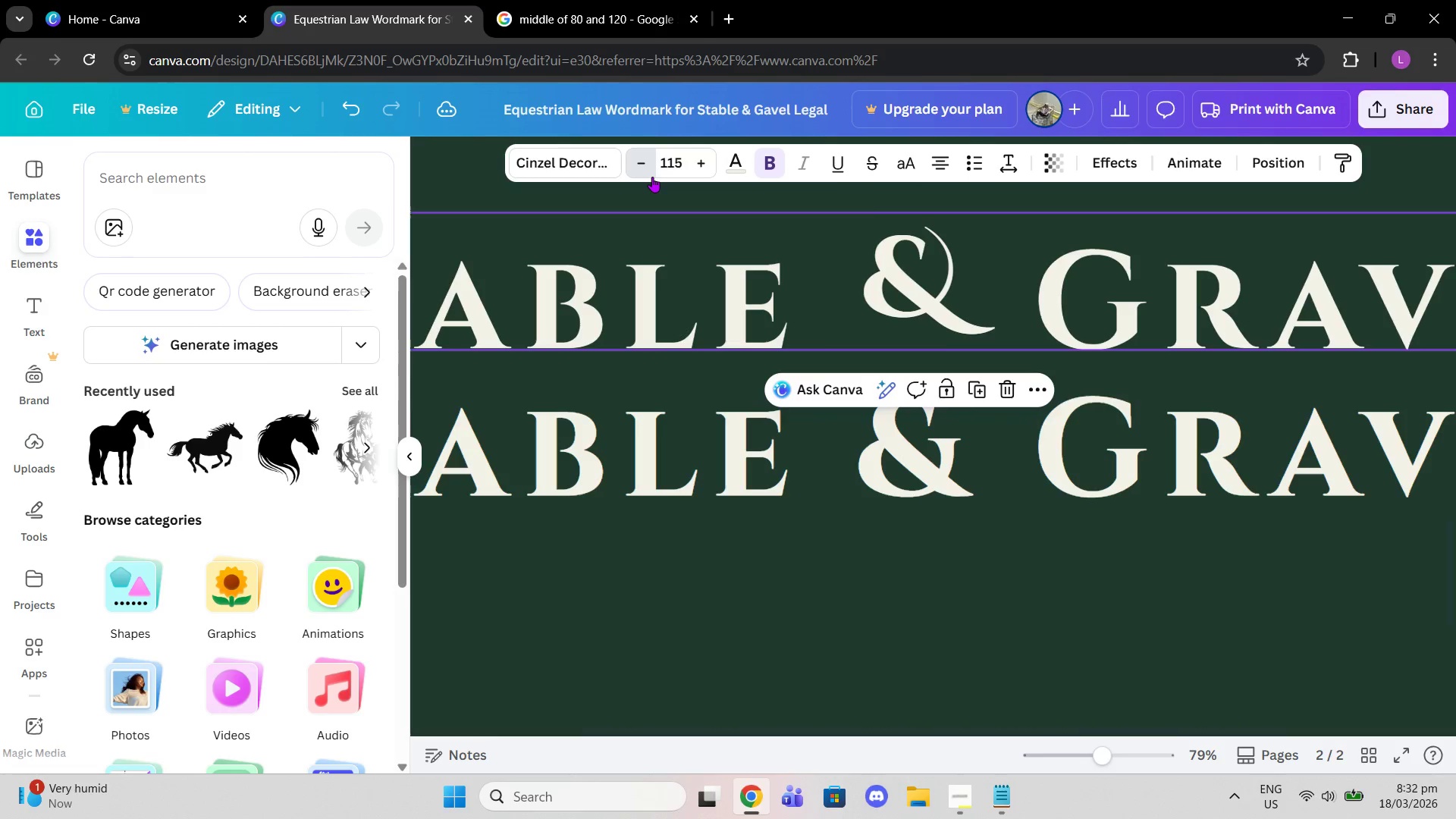 
triple_click([652, 177])
 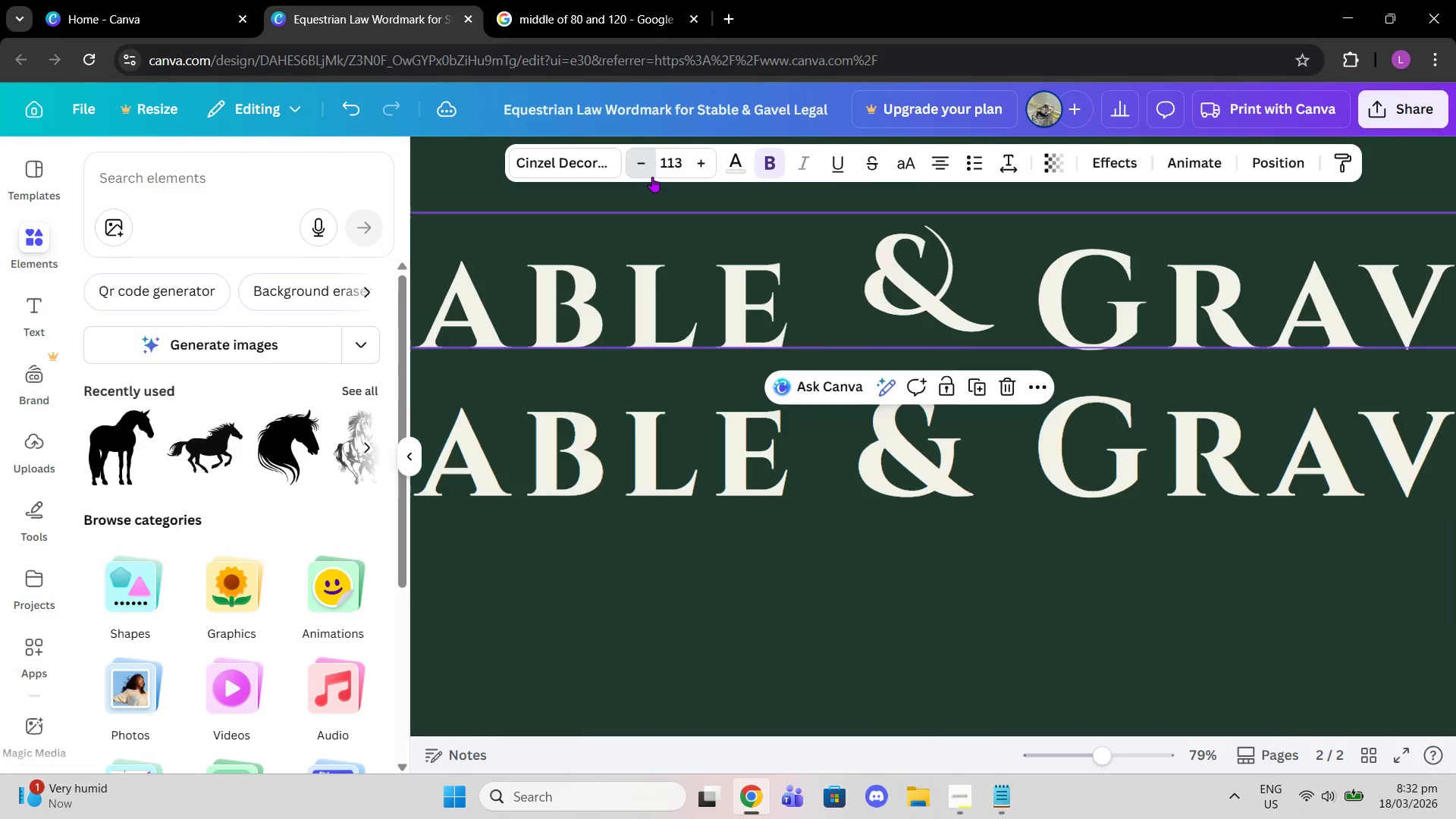 
triple_click([652, 177])
 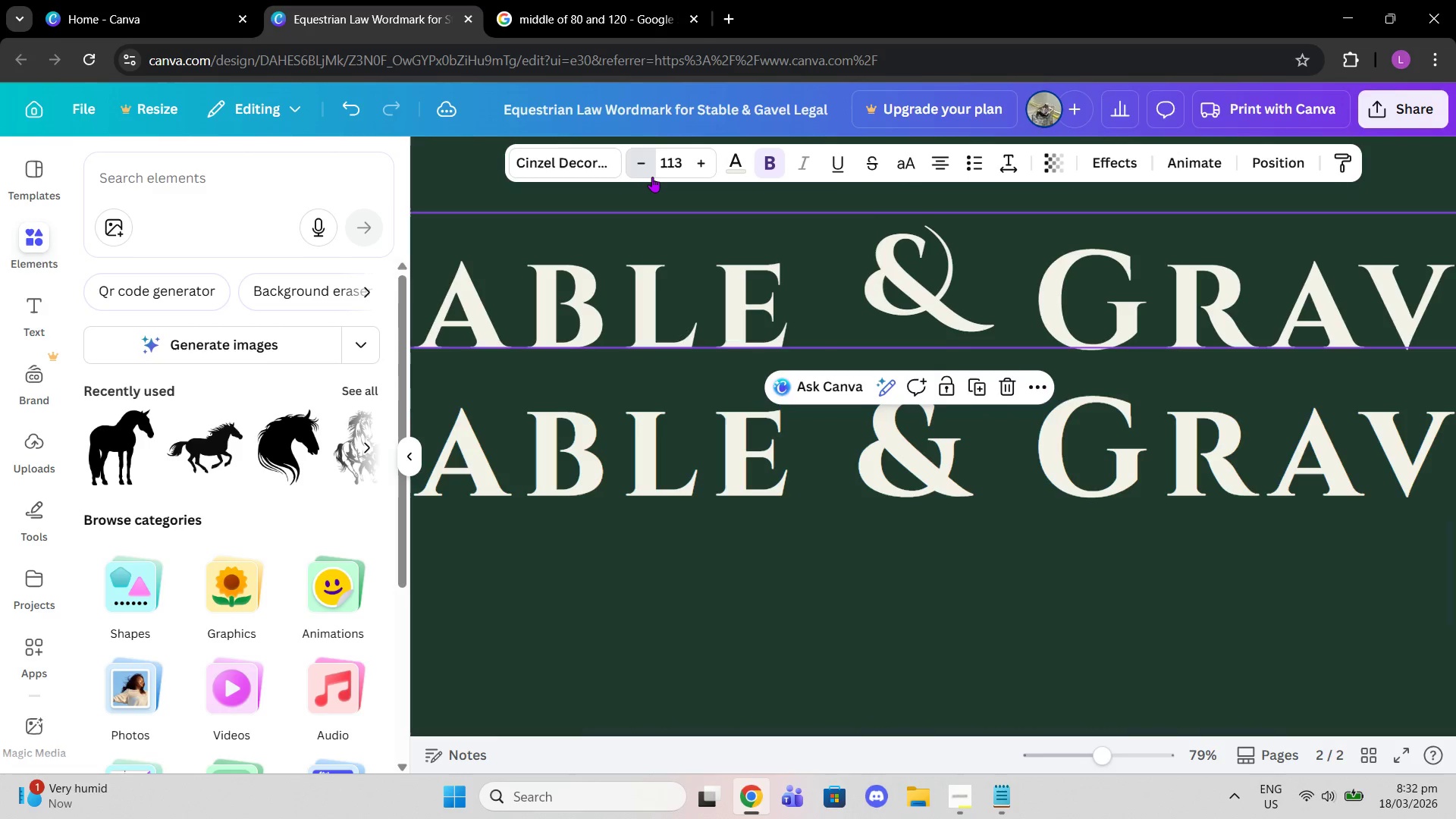 
triple_click([652, 177])
 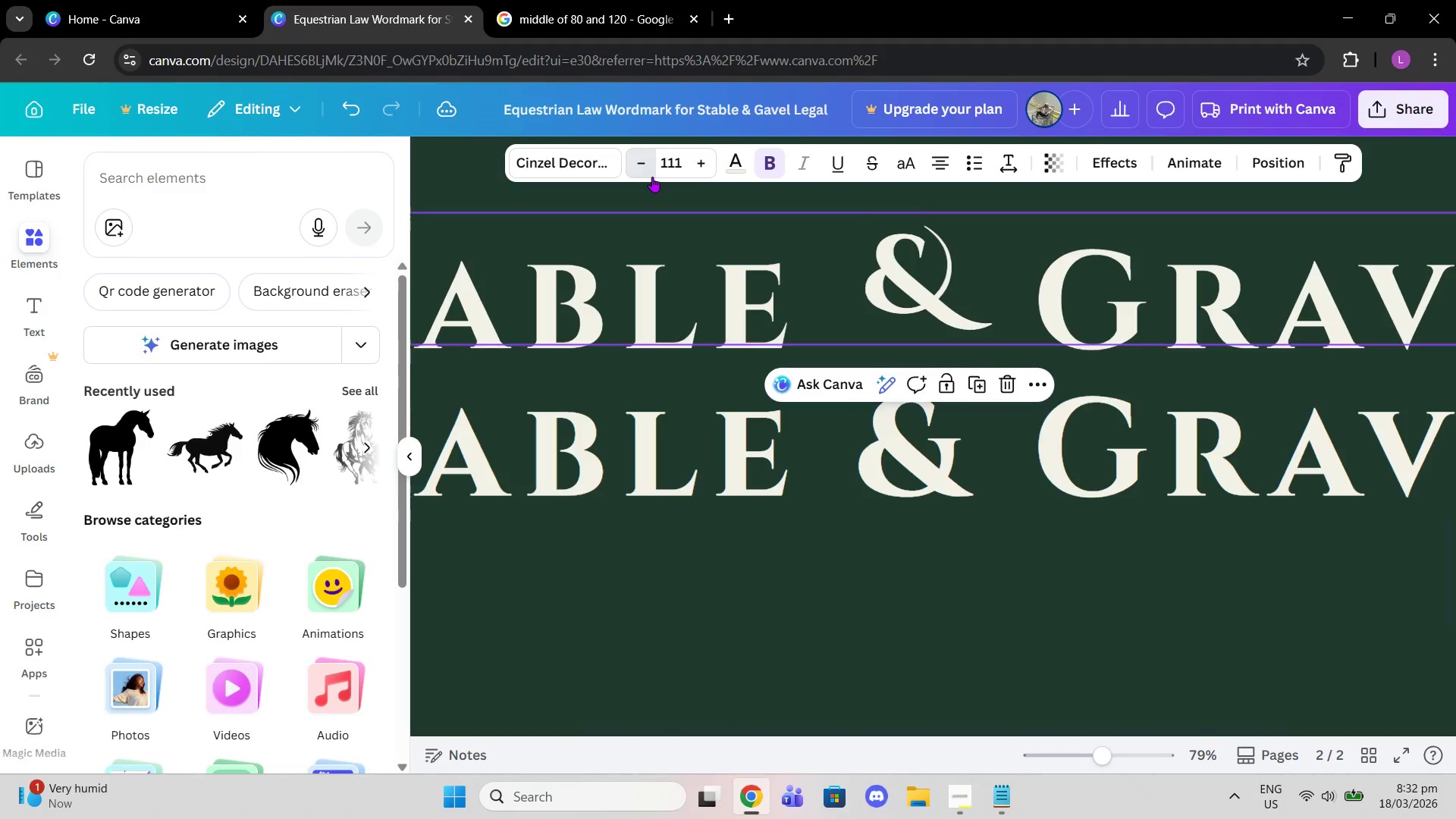 
triple_click([652, 177])
 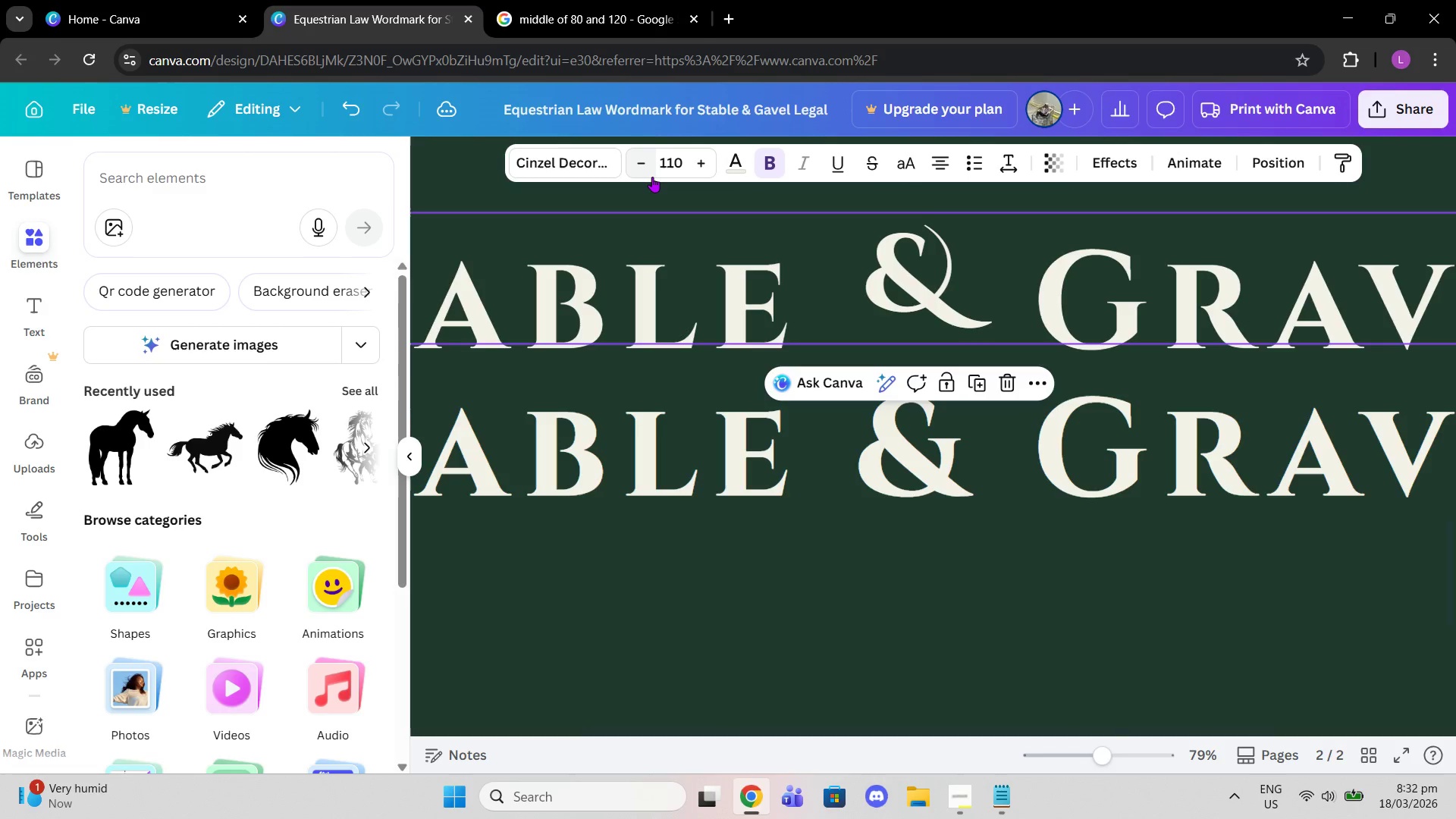 
left_click([652, 177])
 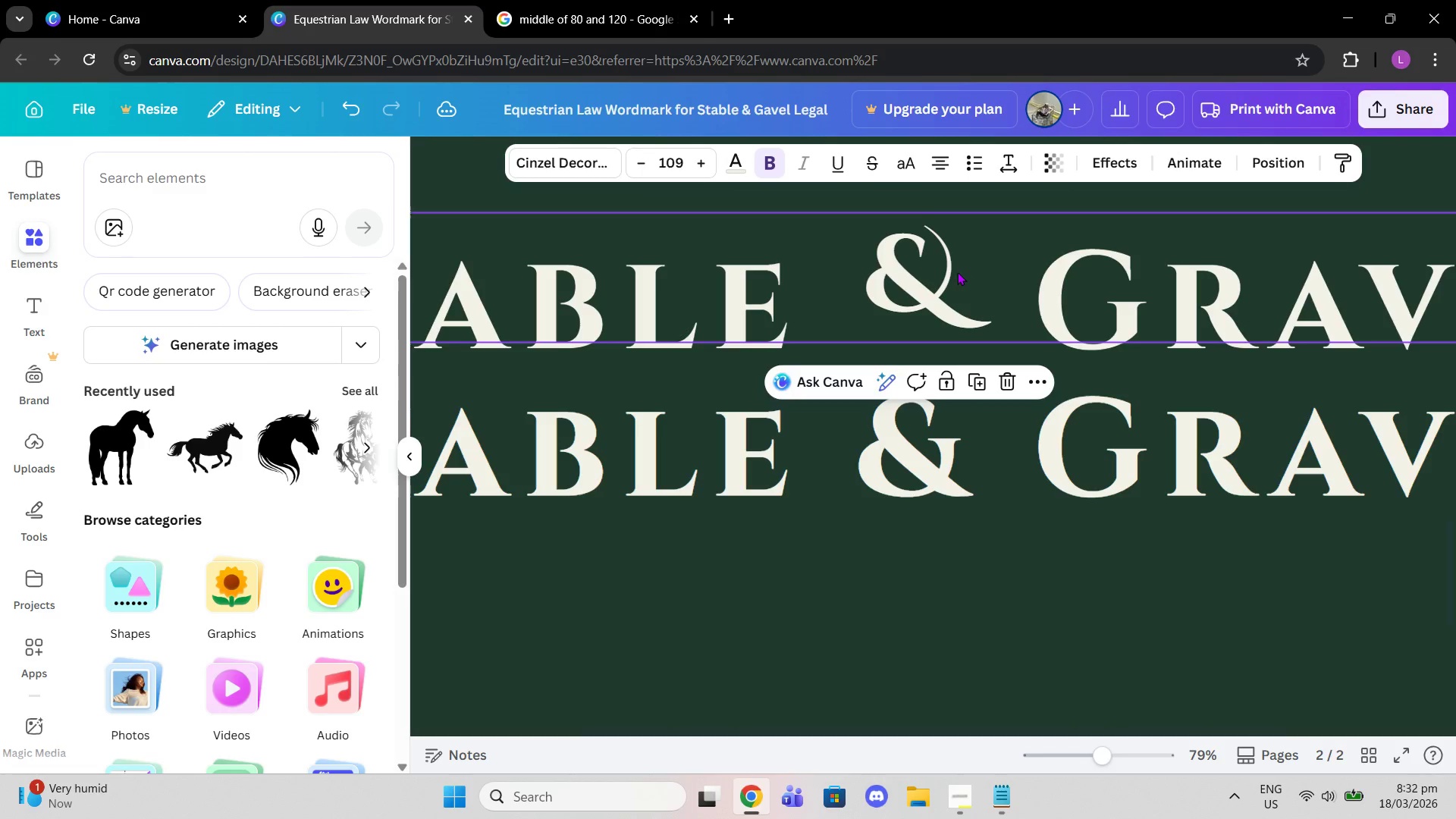 
left_click_drag(start_coordinate=[949, 271], to_coordinate=[946, 300])
 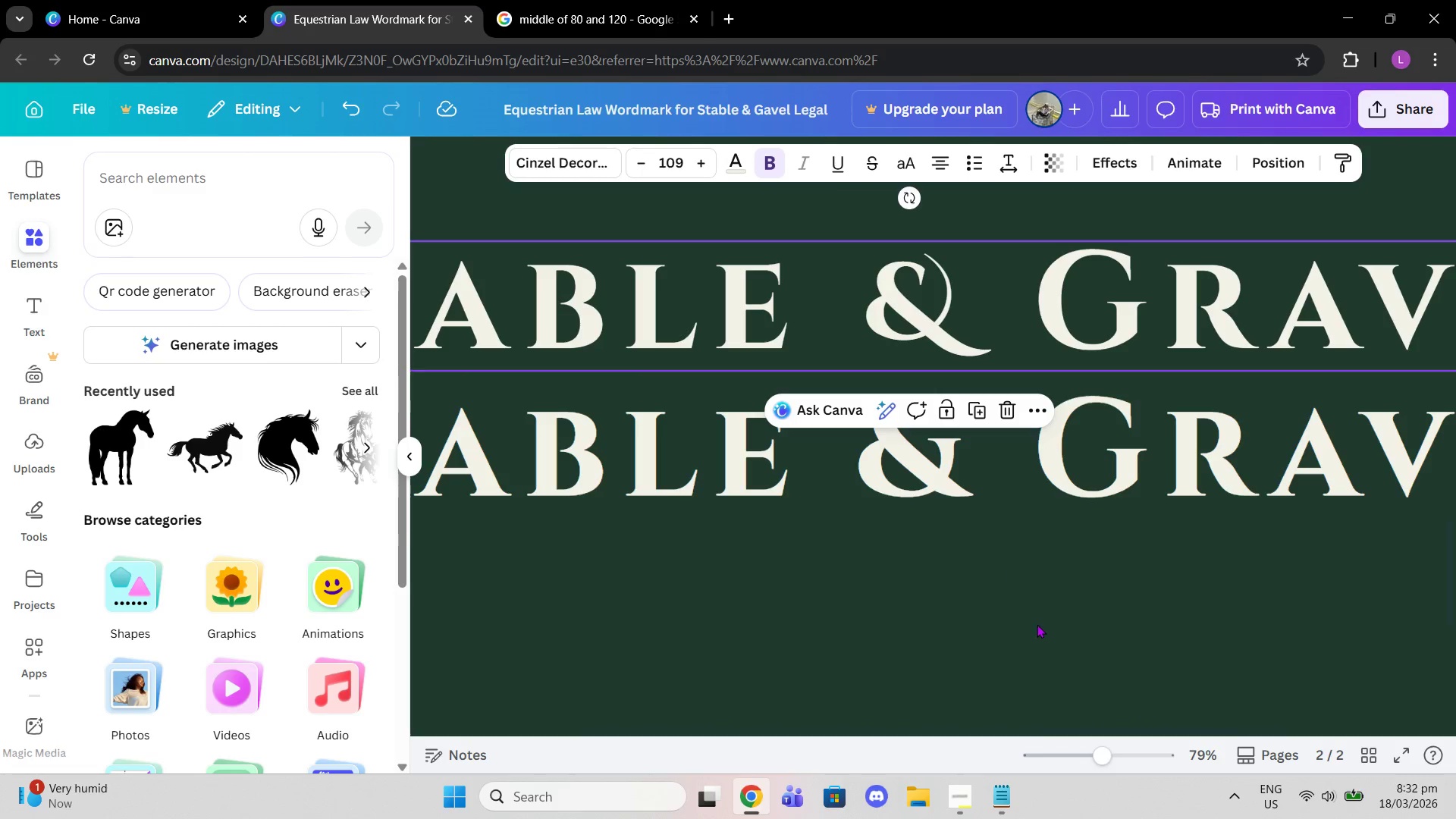 
left_click([1037, 624])
 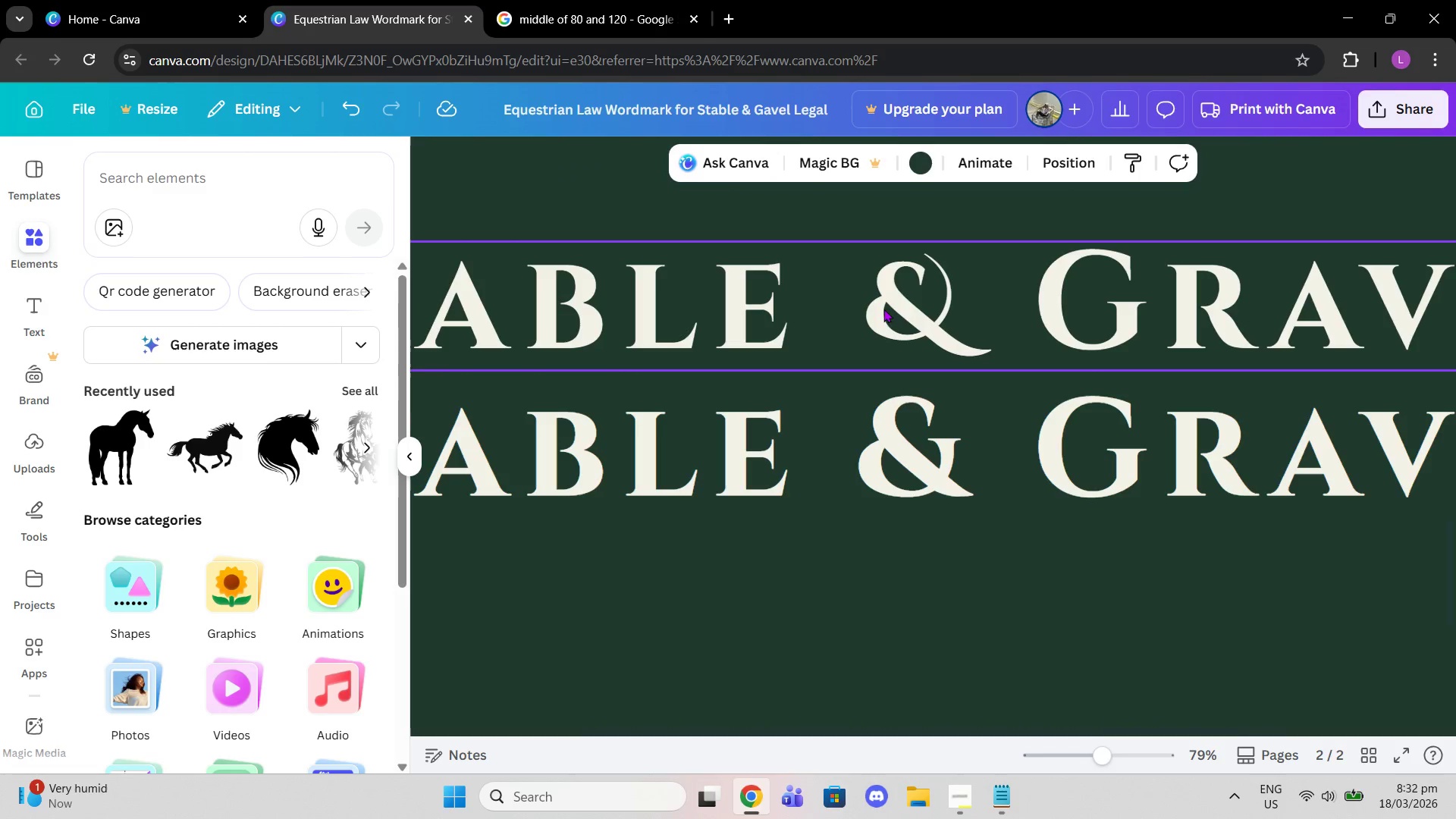 
left_click_drag(start_coordinate=[899, 315], to_coordinate=[895, 315])
 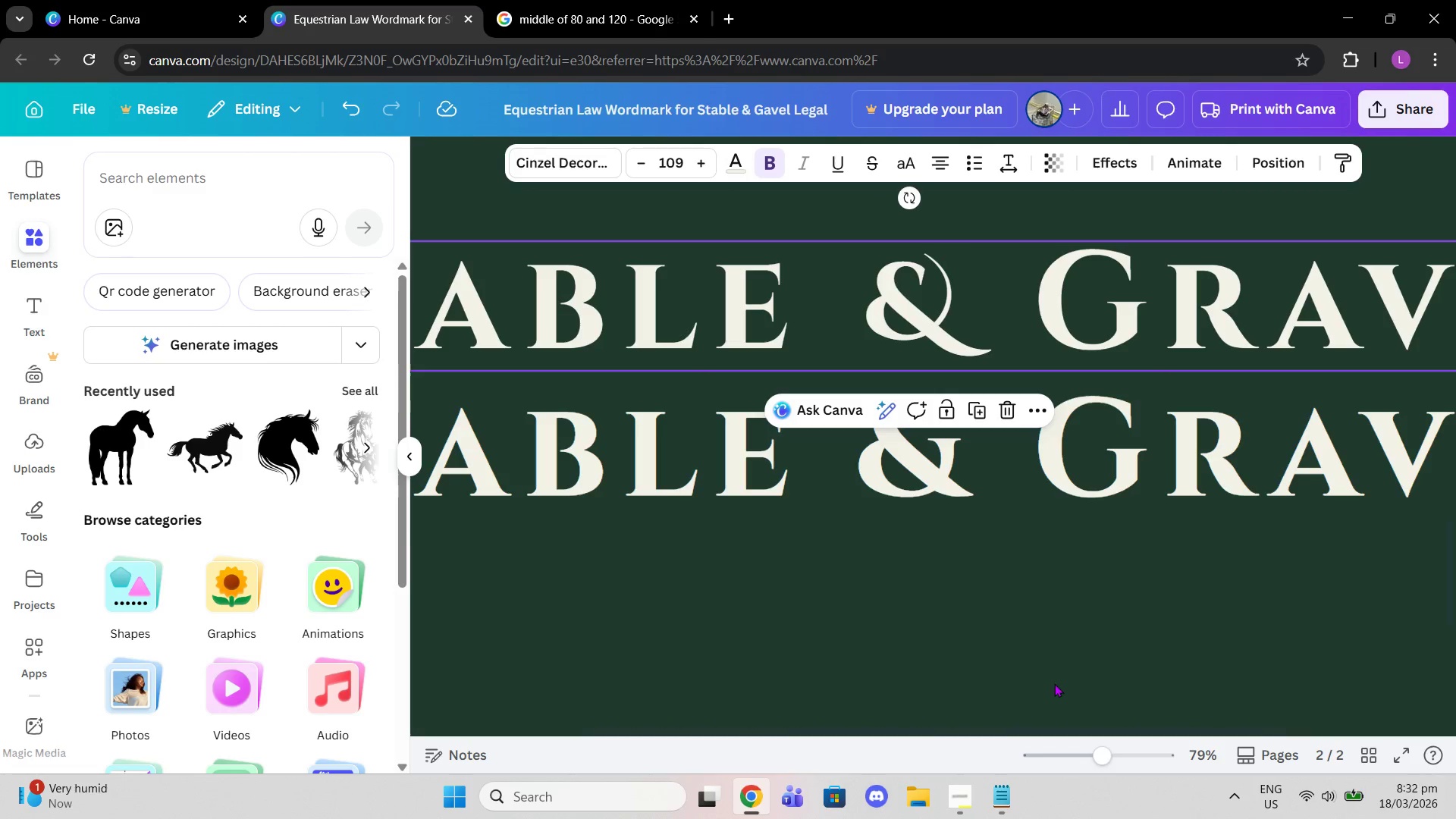 
left_click([1054, 683])
 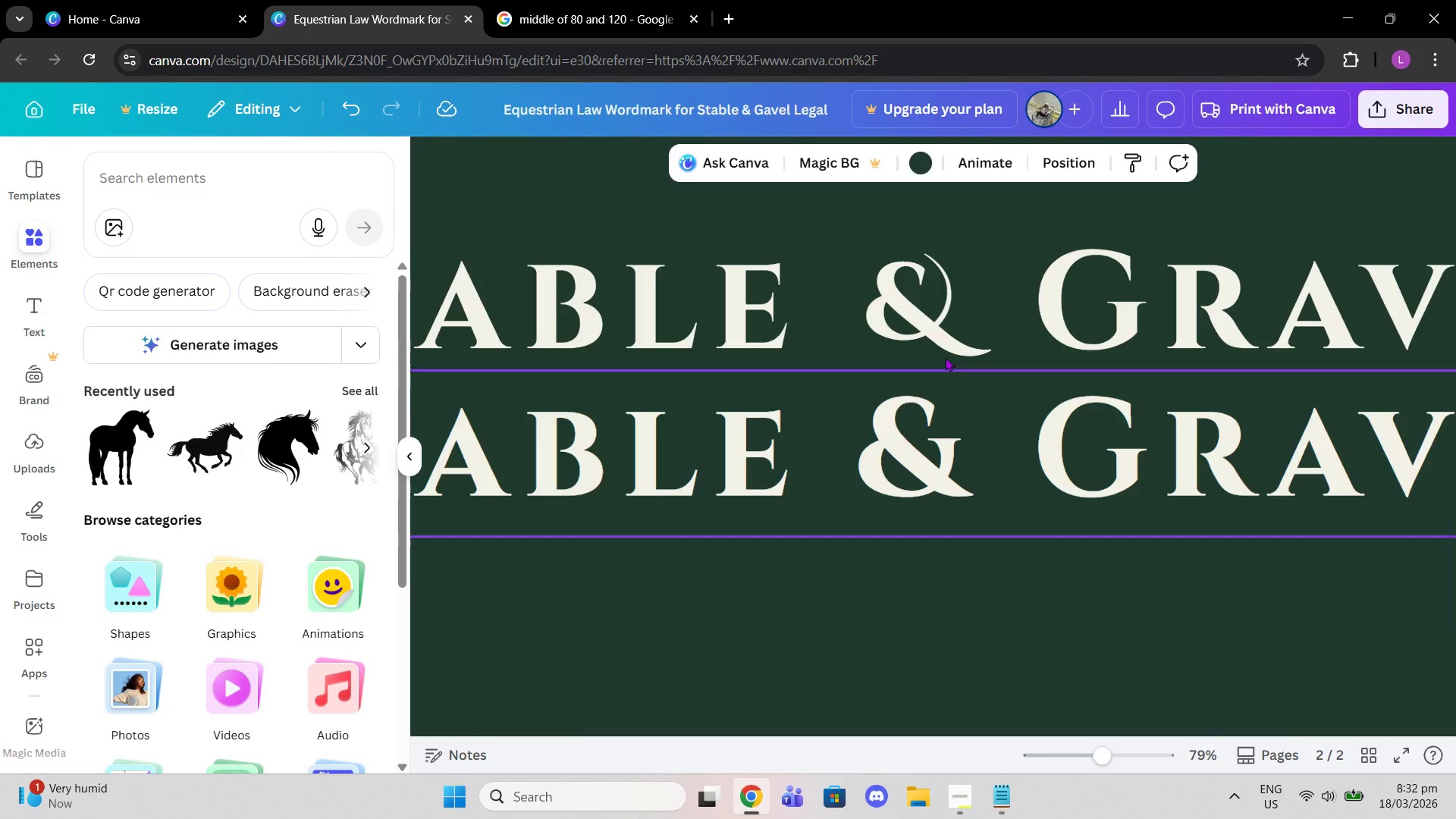 
left_click([916, 303])
 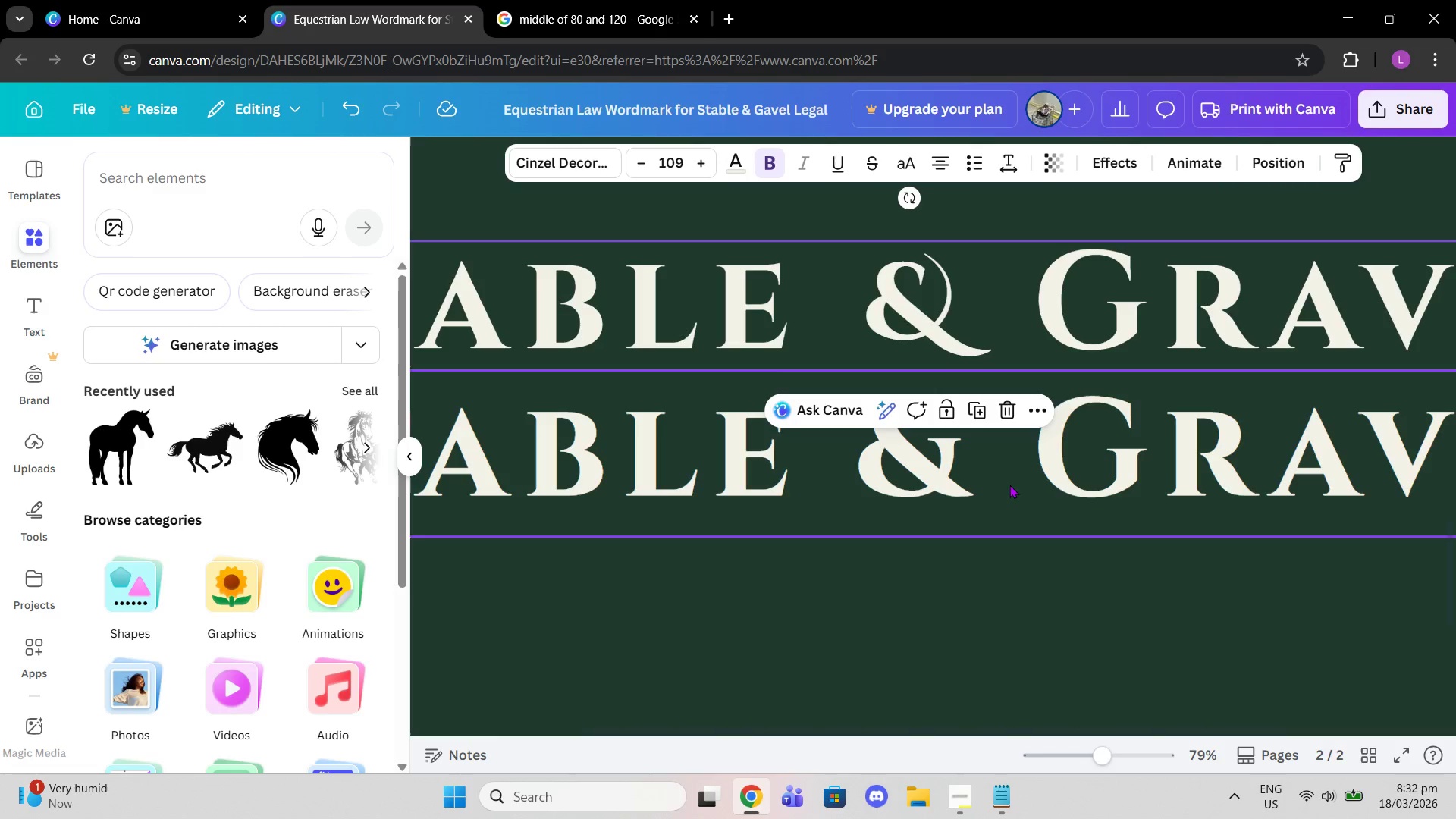 
left_click([923, 362])
 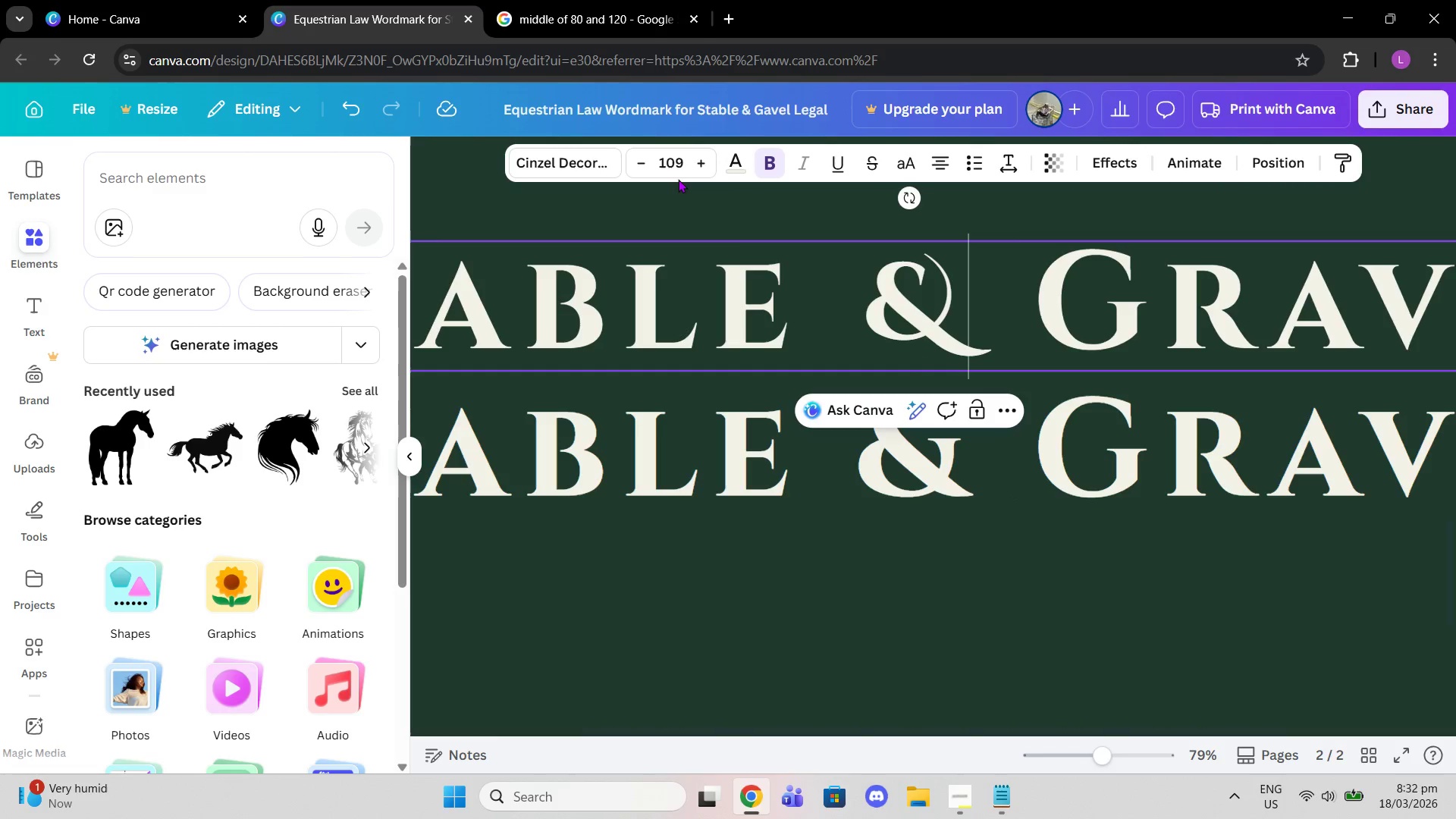 
left_click([736, 312])
 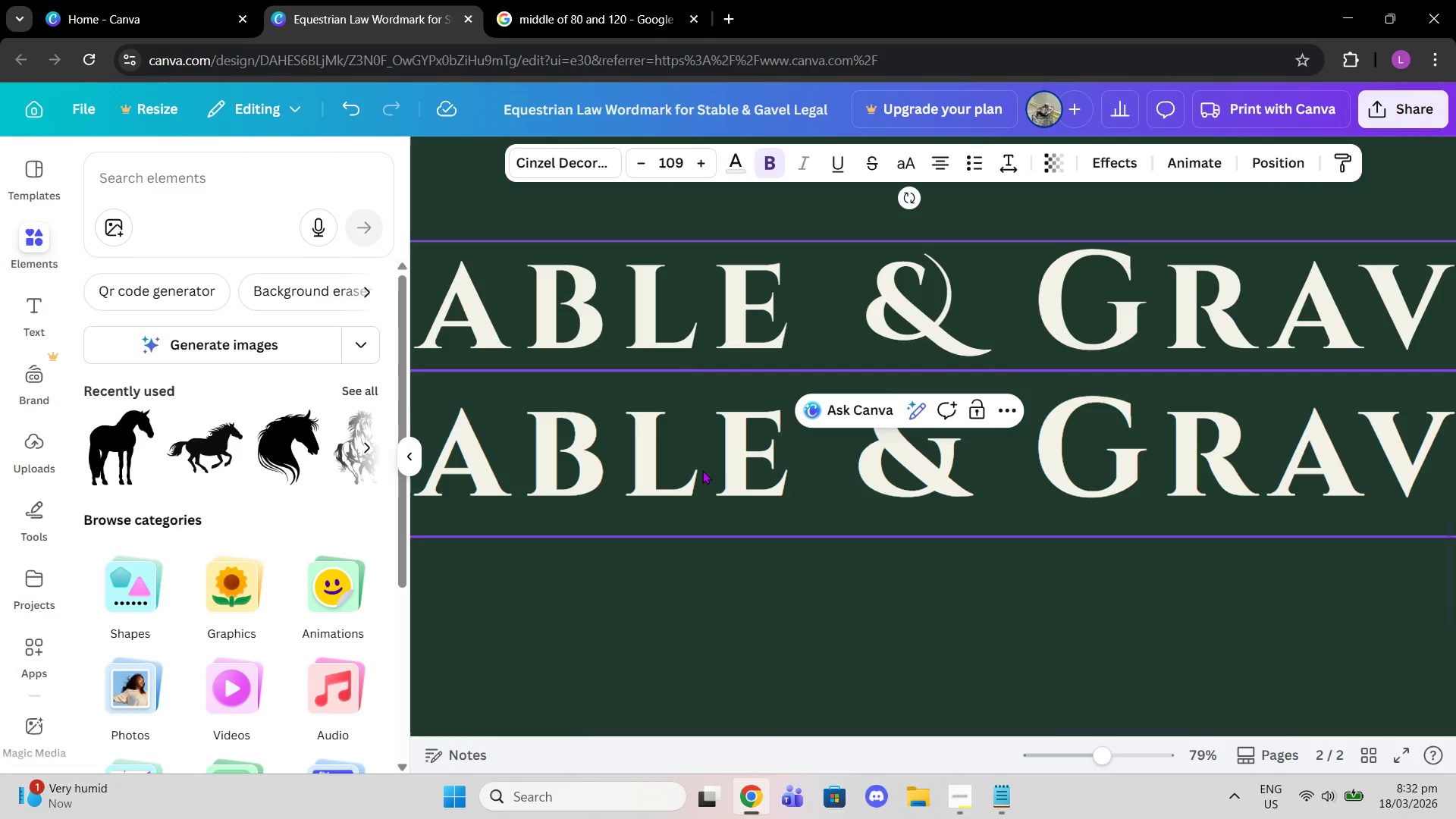 
left_click([703, 472])
 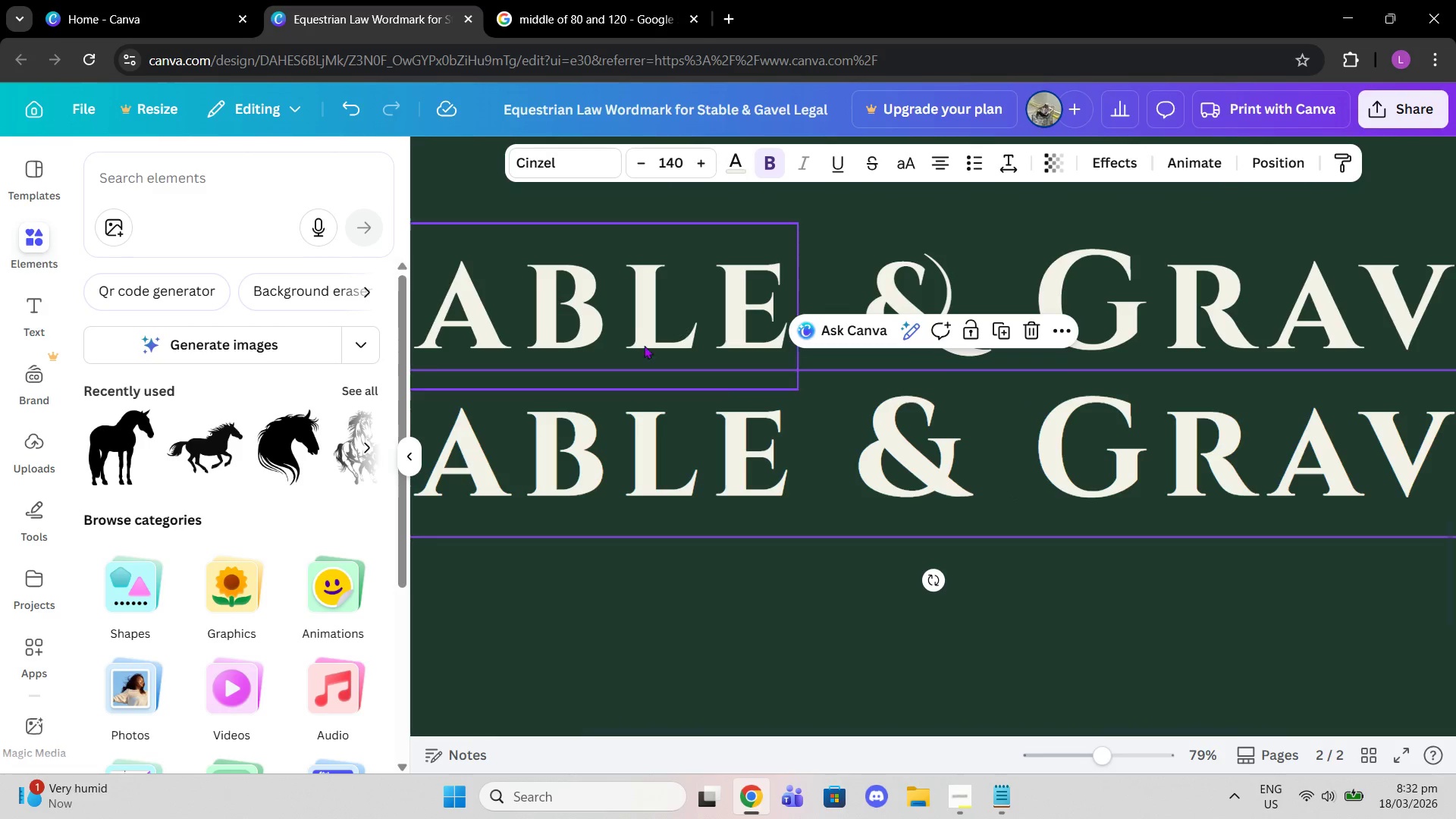 
left_click([635, 319])
 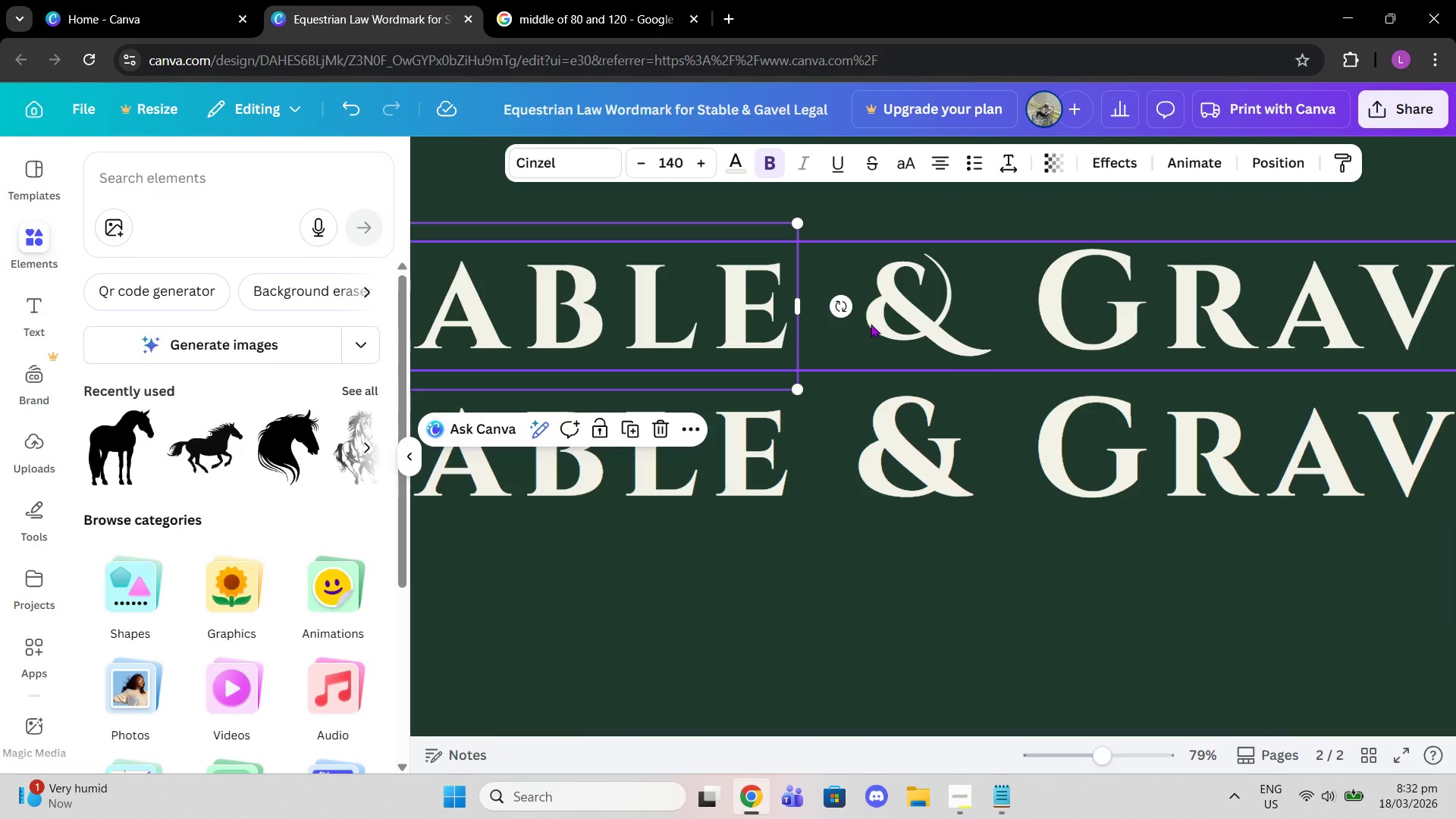 
left_click([871, 324])
 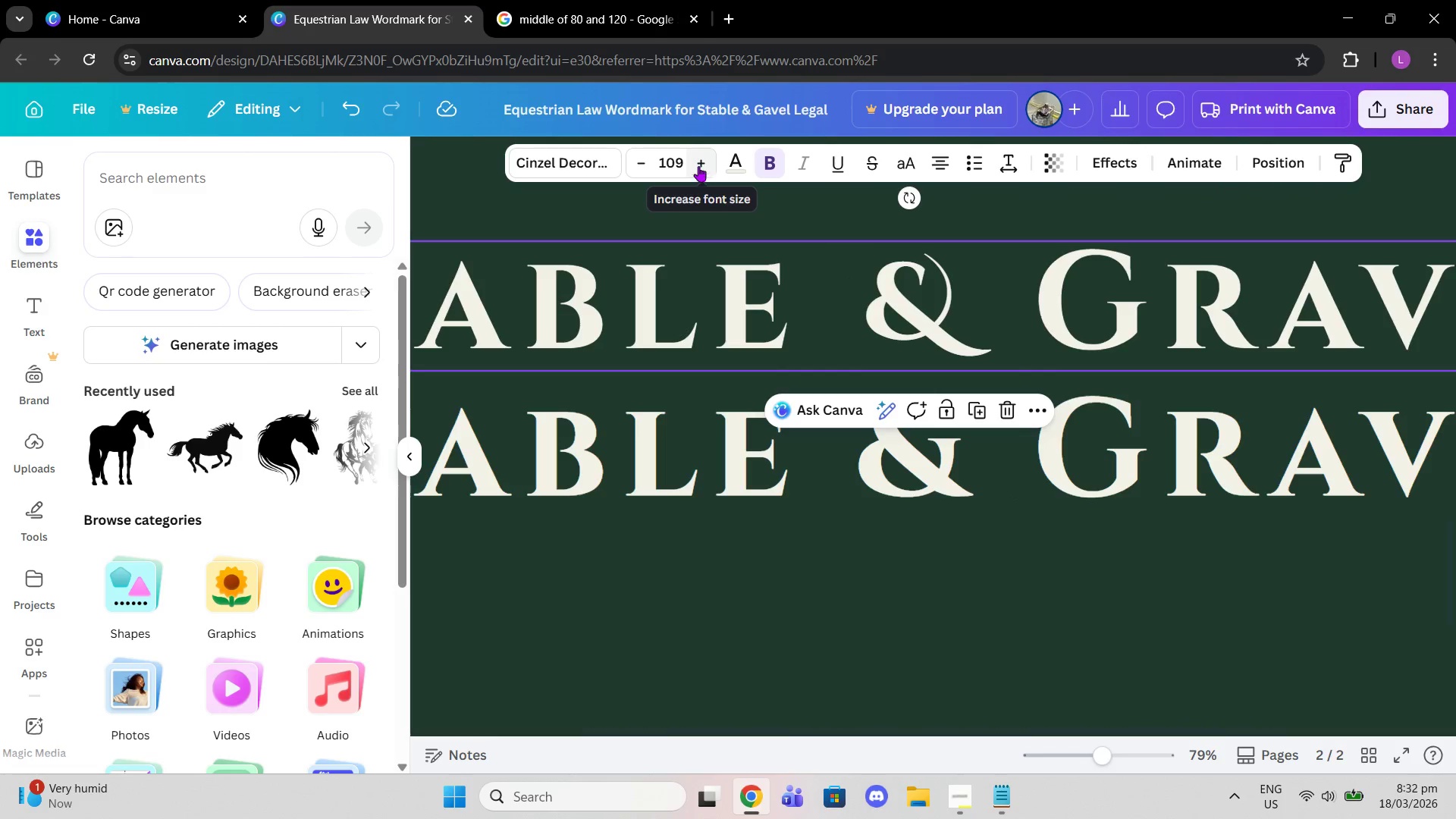 
left_click([680, 153])
 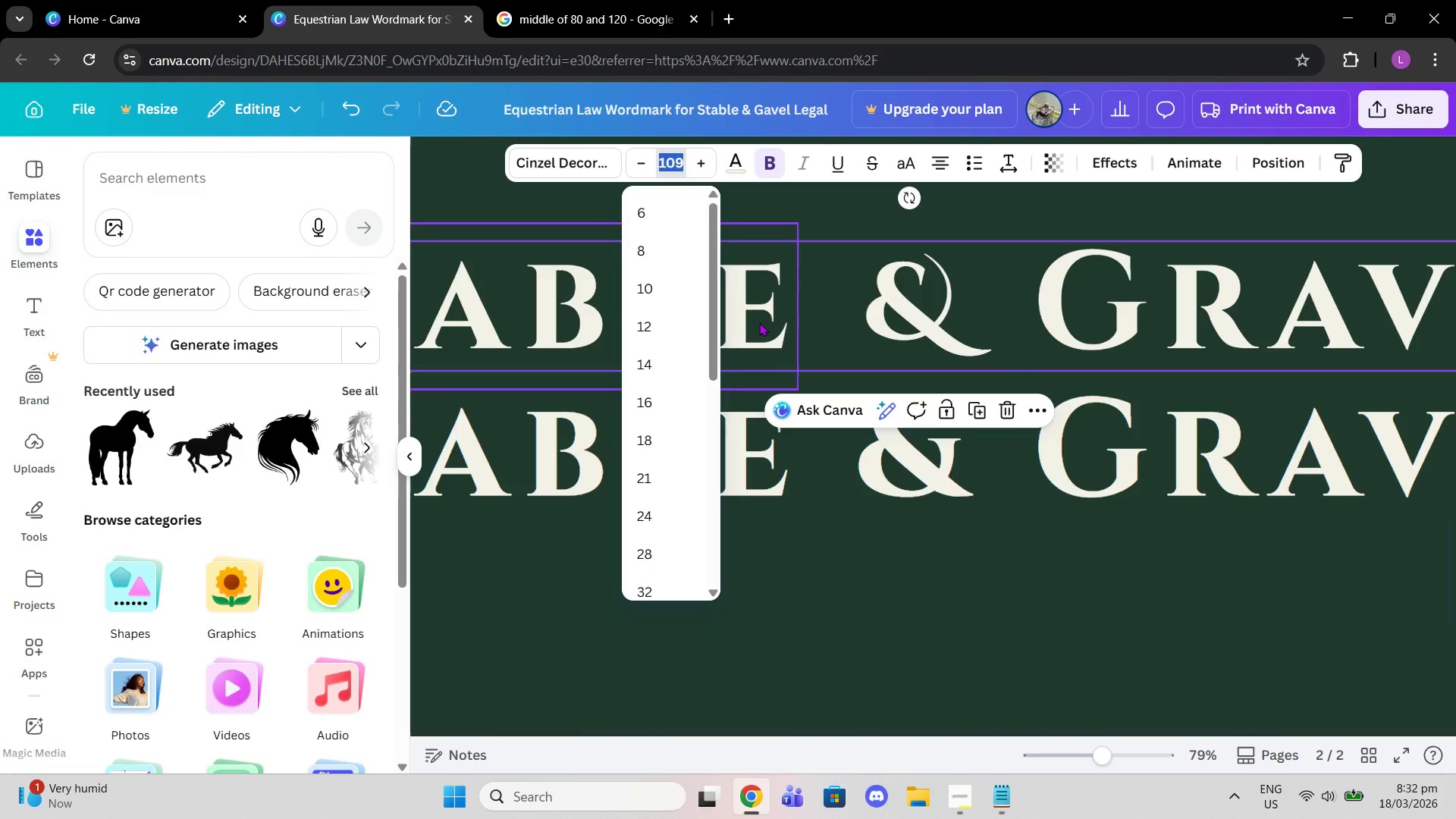 
type(140)
 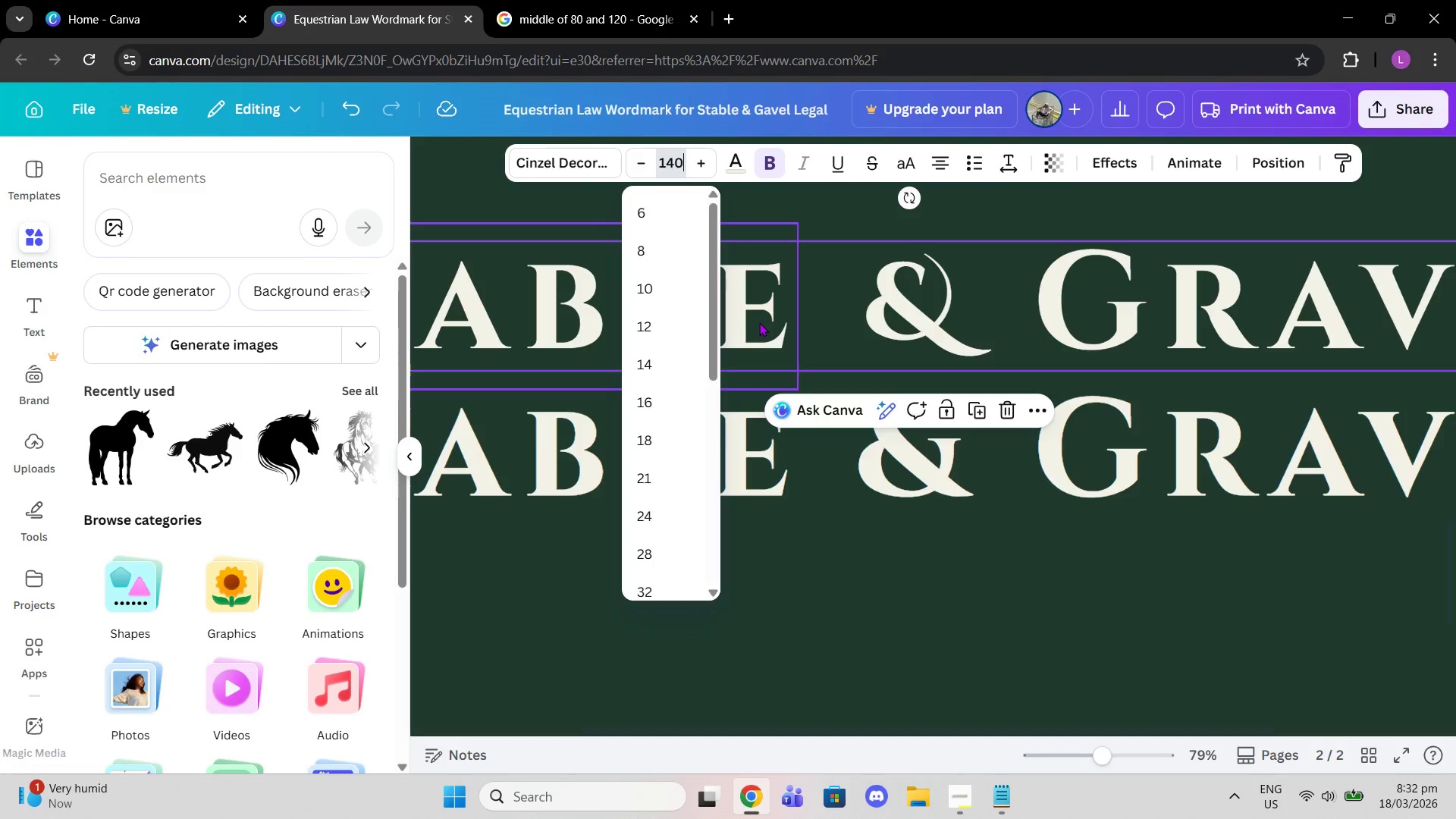 
key(Enter)
 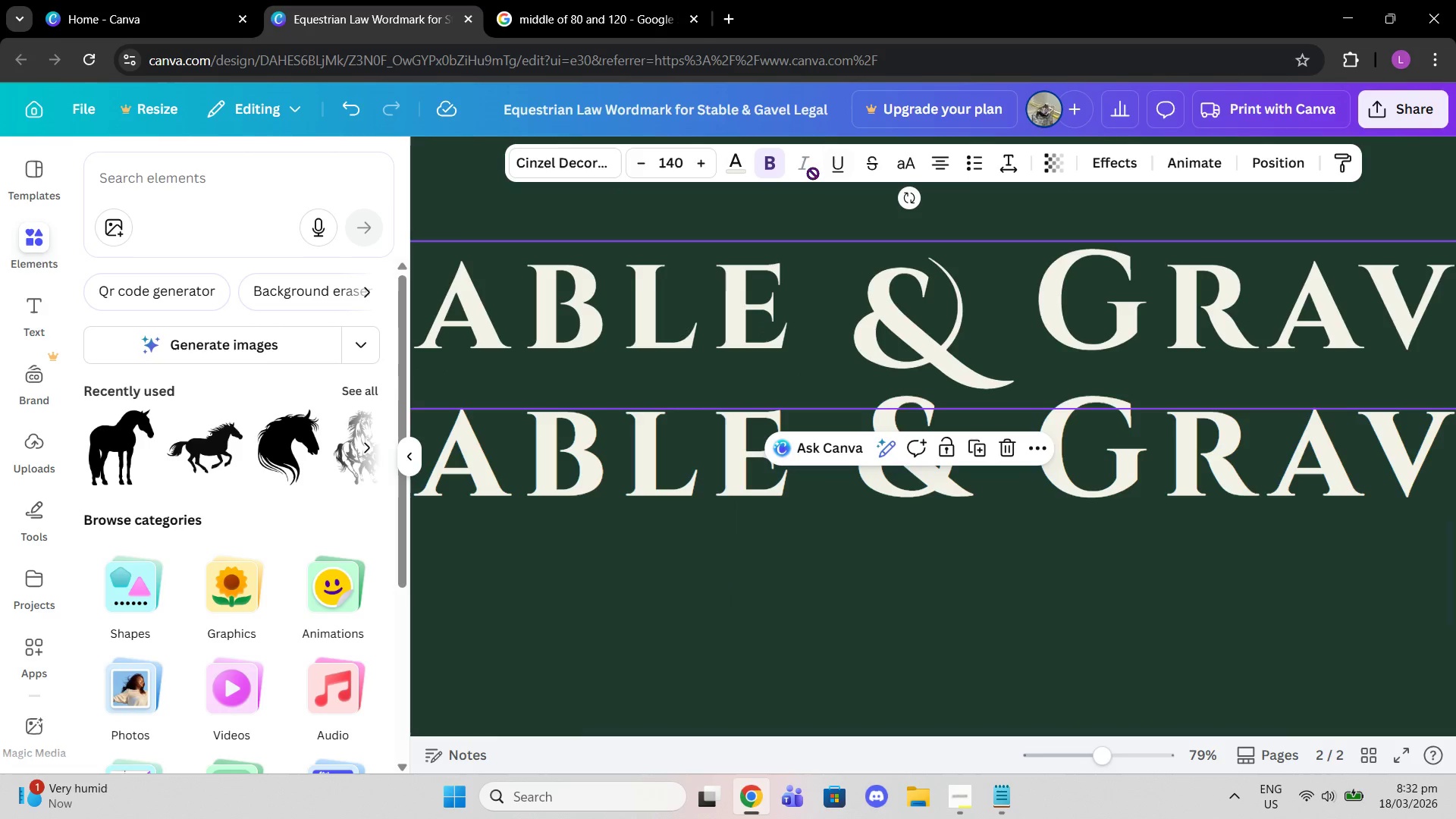 
left_click([762, 161])
 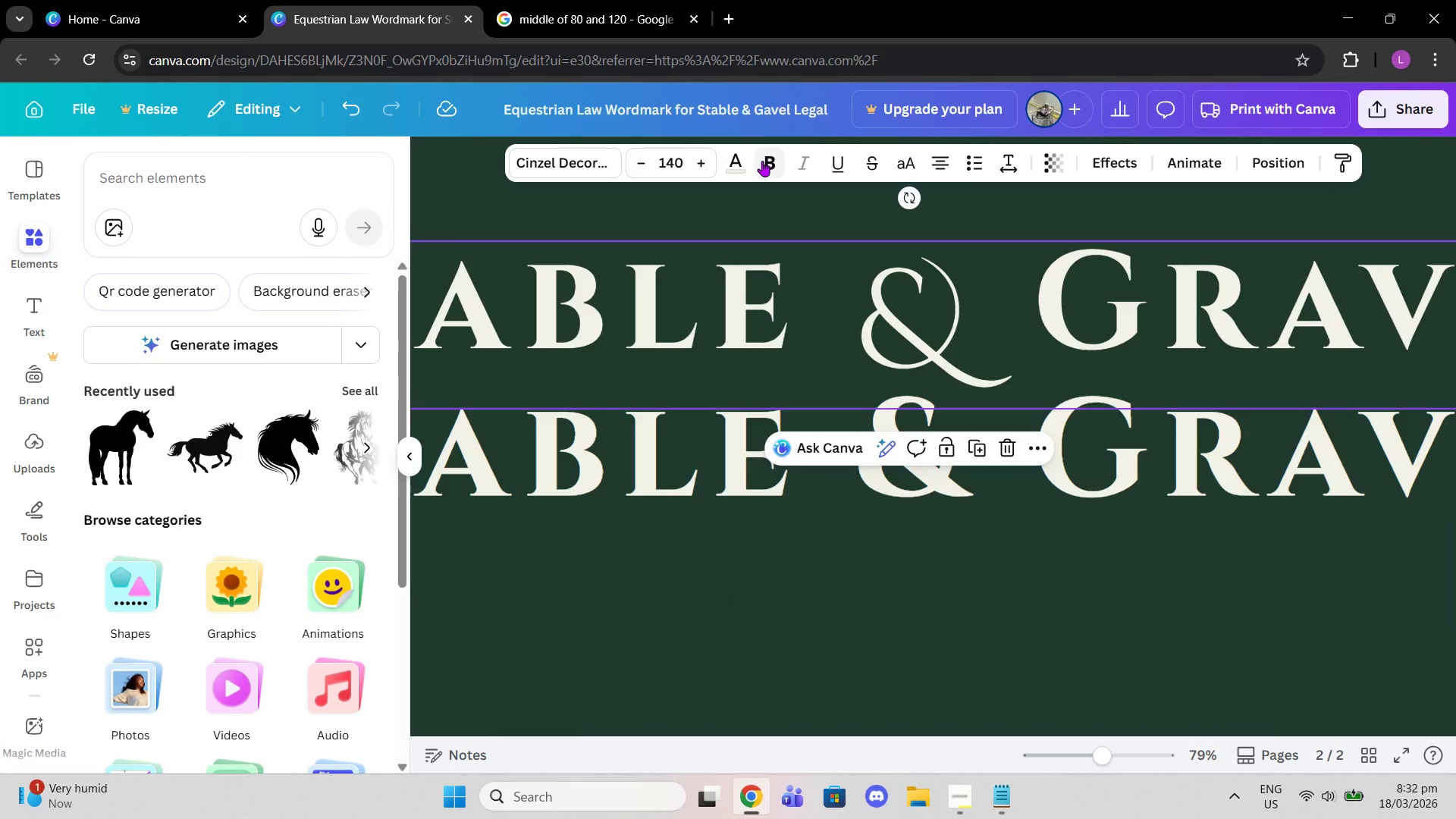 
left_click([762, 161])
 